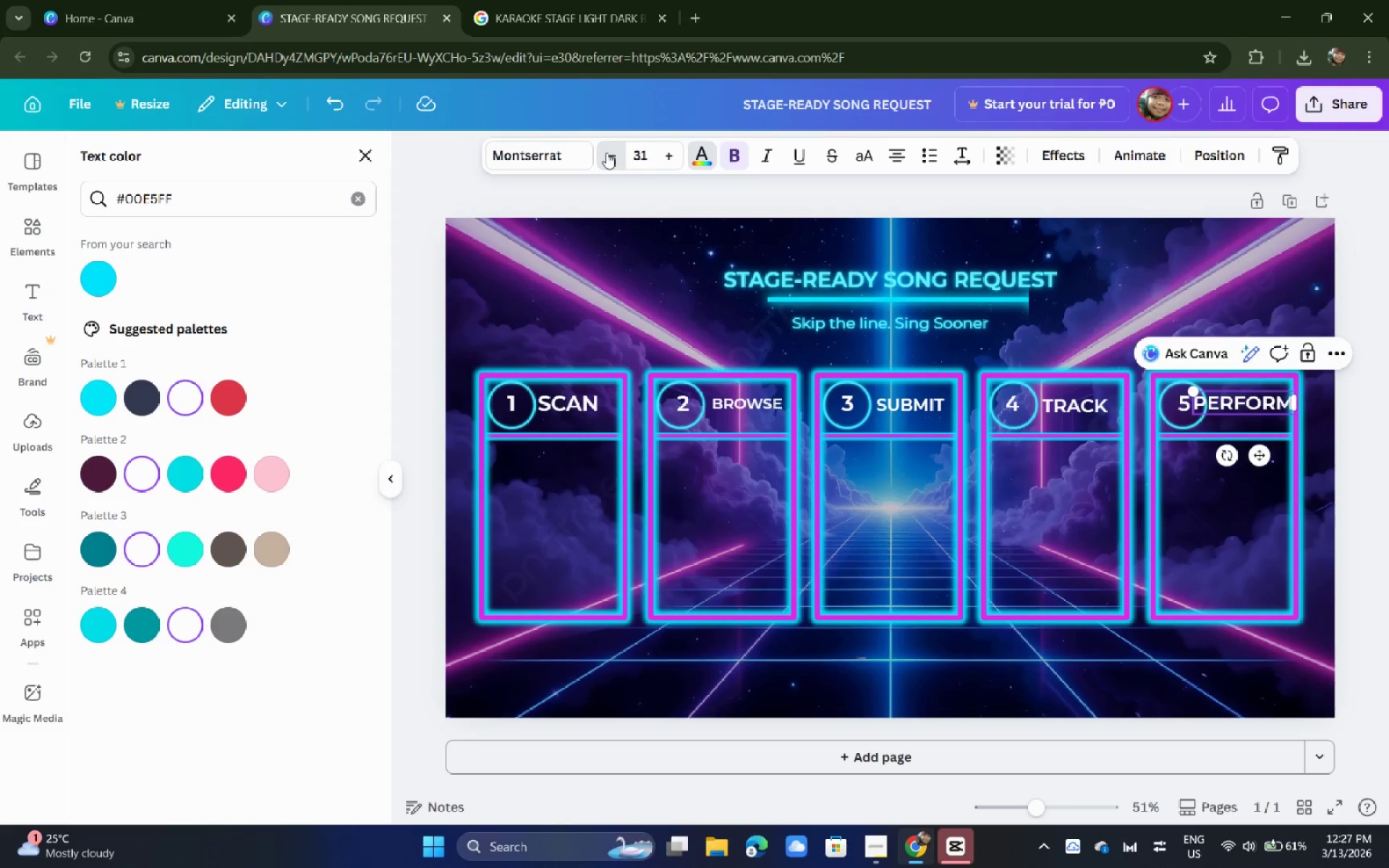 
triple_click([606, 153])
 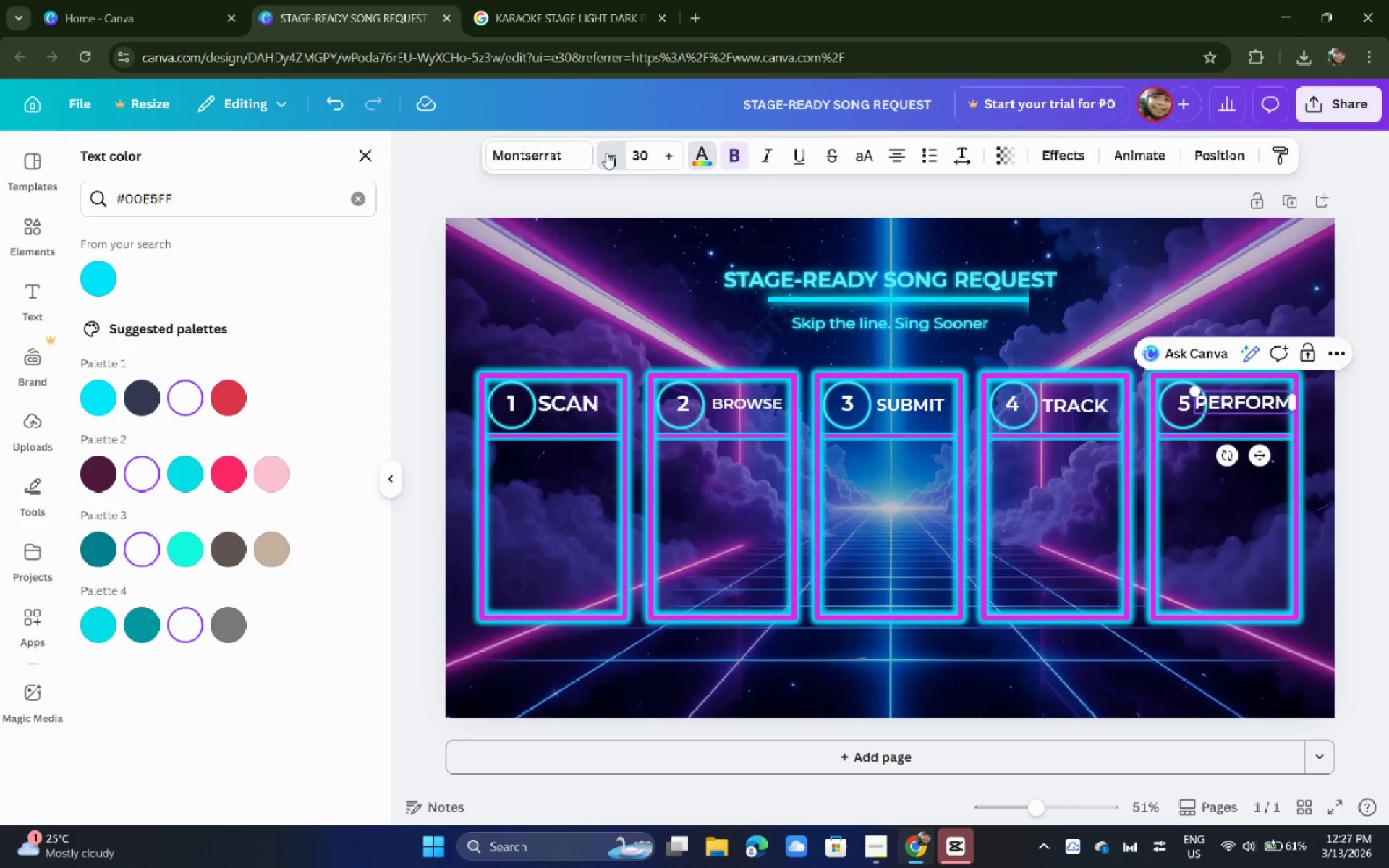 
triple_click([606, 153])
 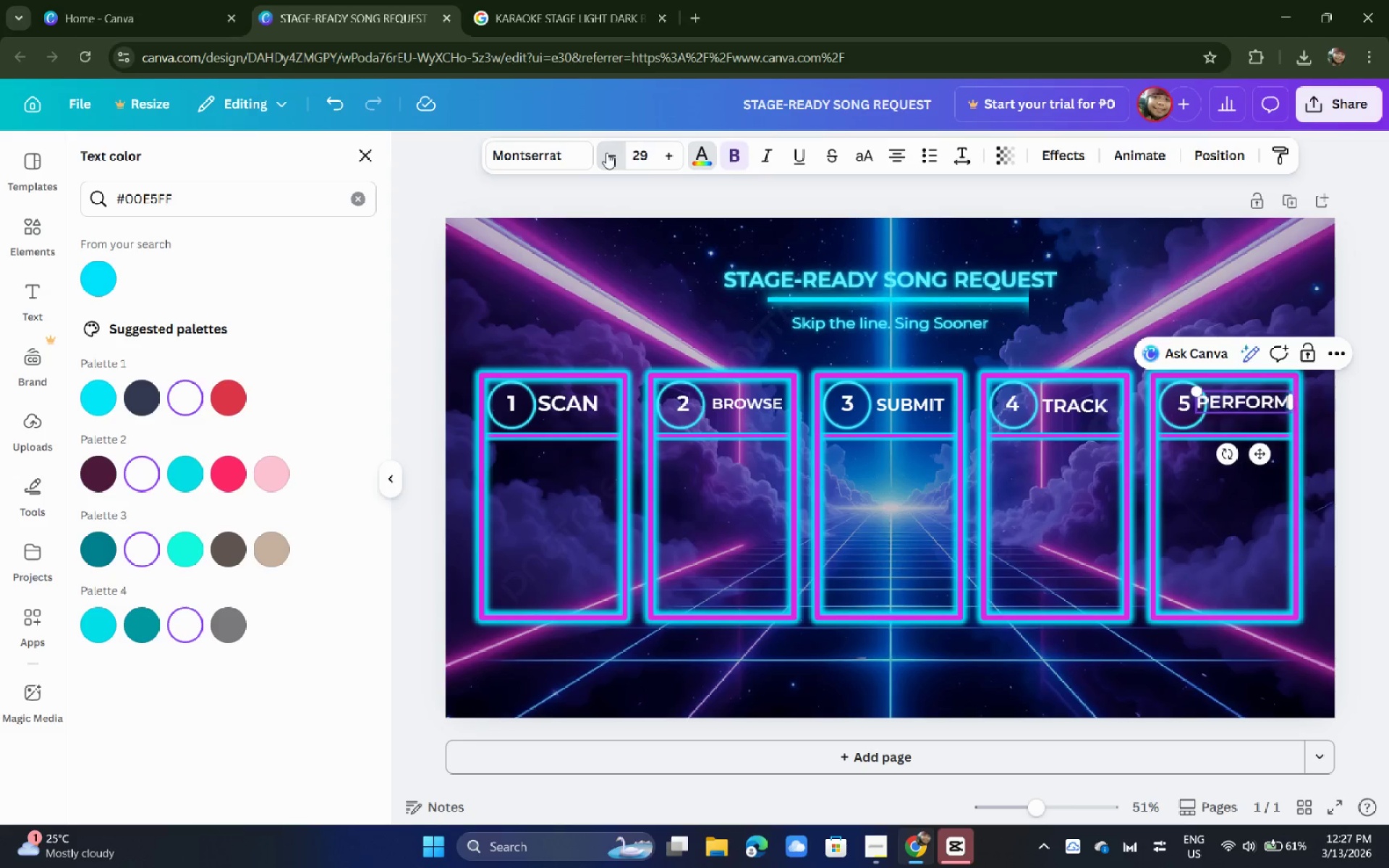 
triple_click([606, 153])
 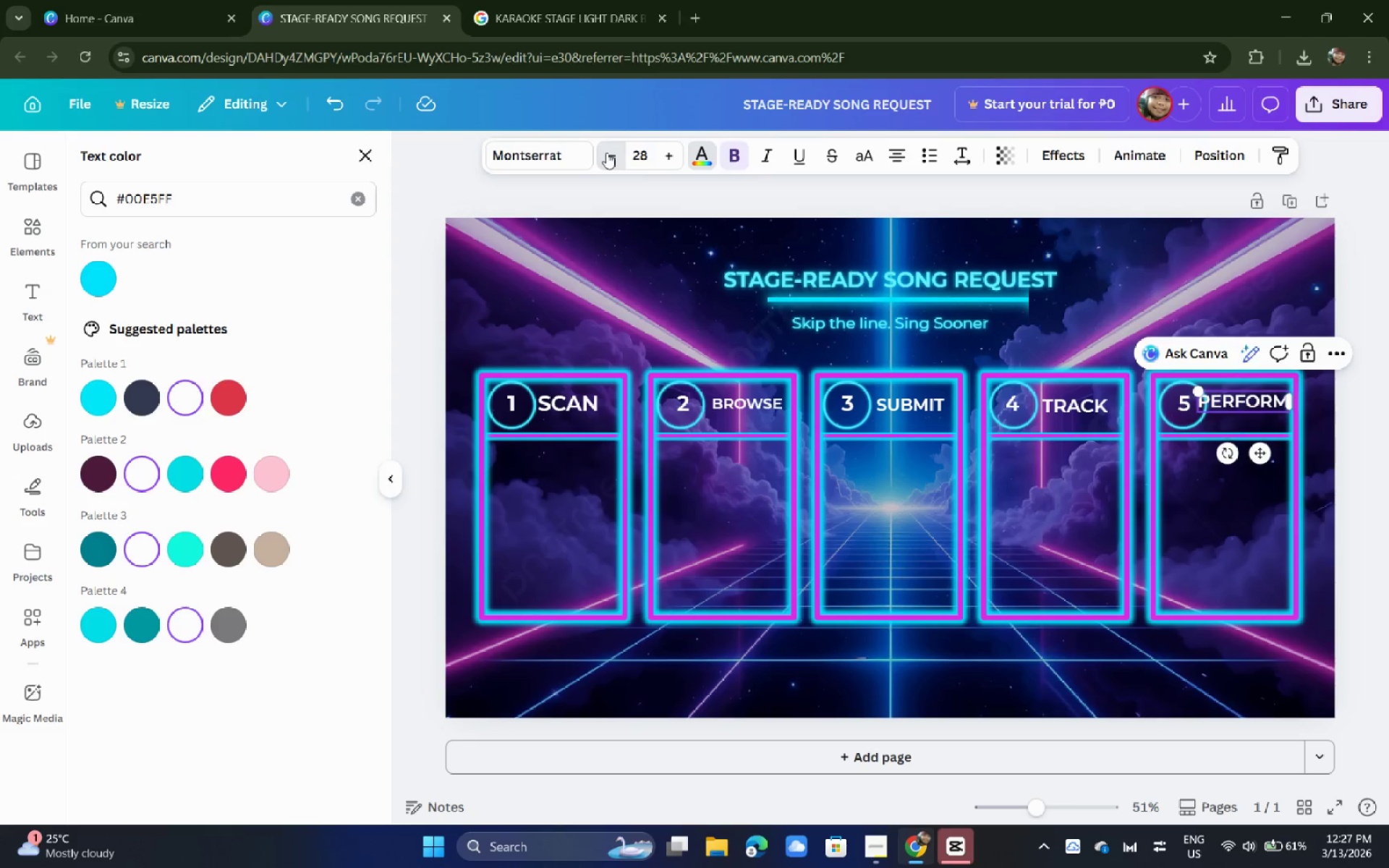 
triple_click([606, 153])
 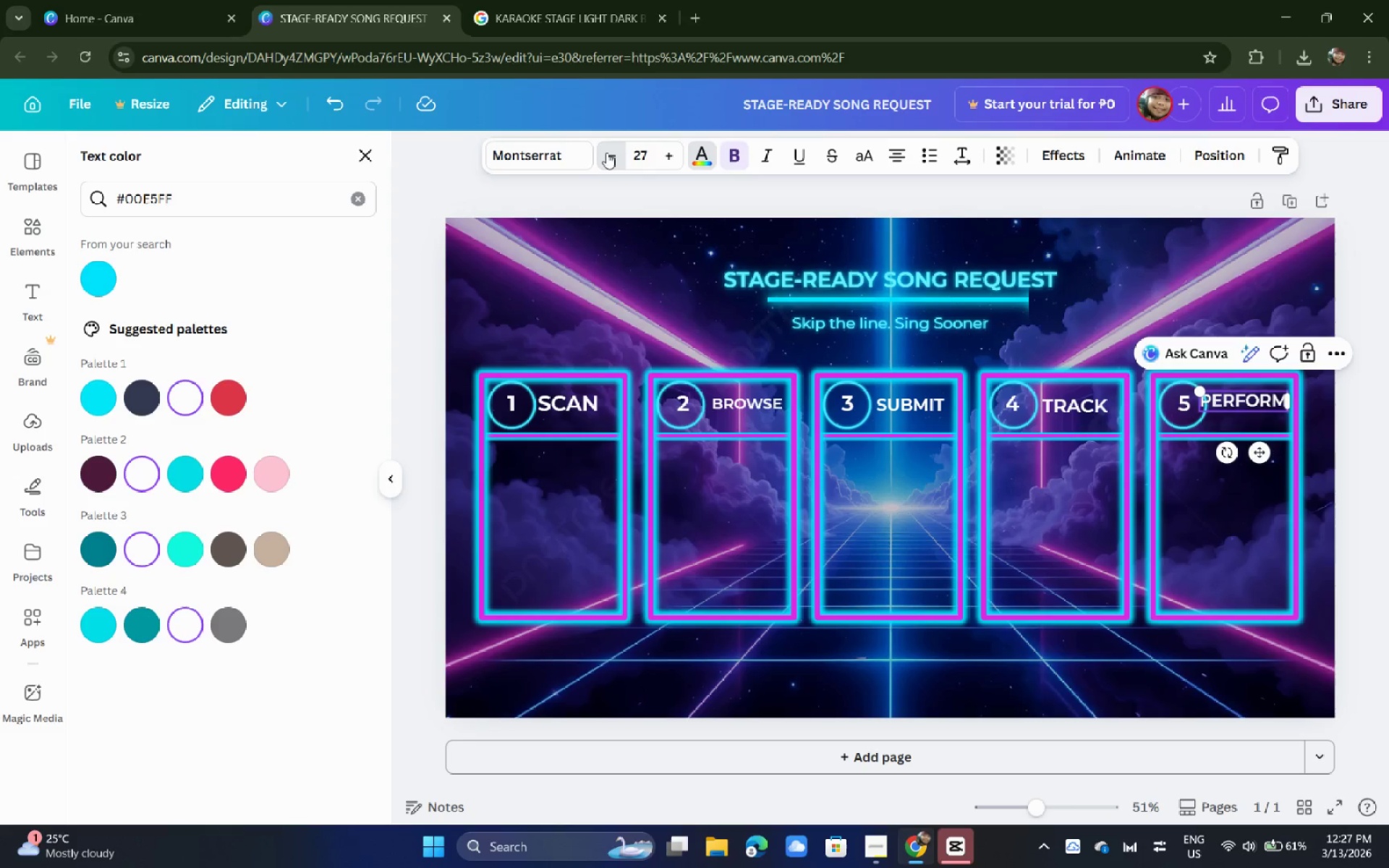 
triple_click([606, 153])
 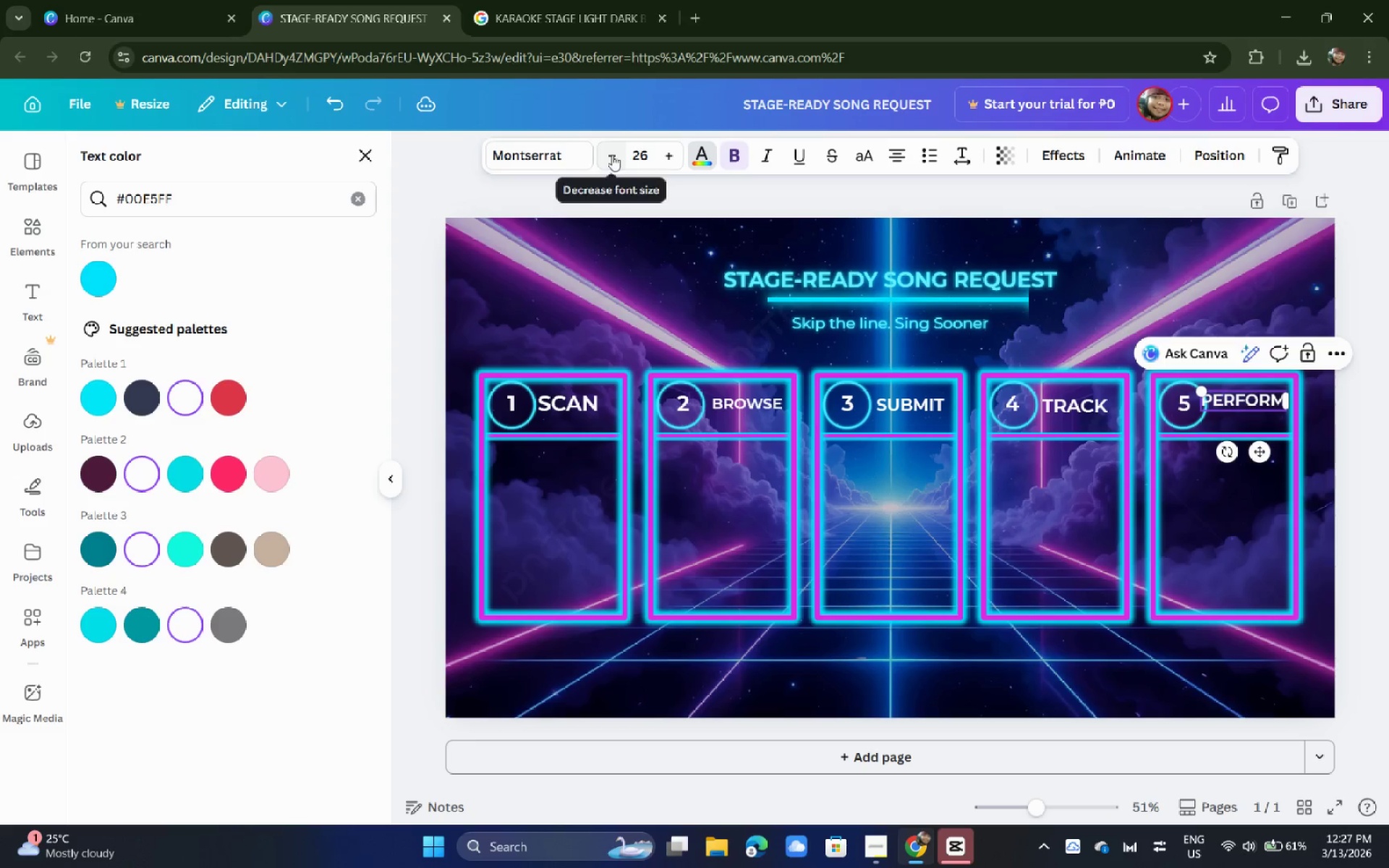 
double_click([613, 156])
 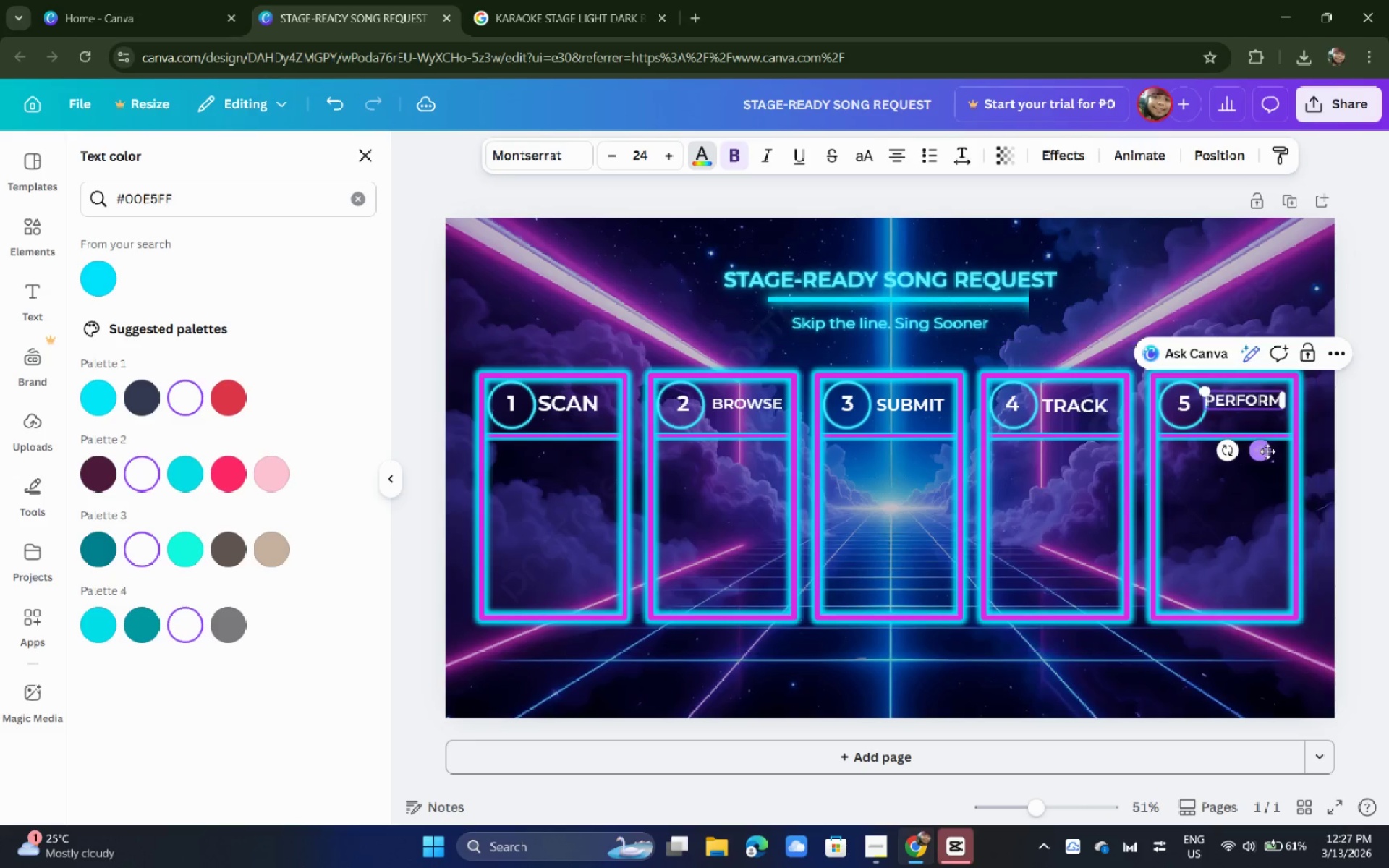 
left_click_drag(start_coordinate=[1266, 449], to_coordinate=[1269, 453])
 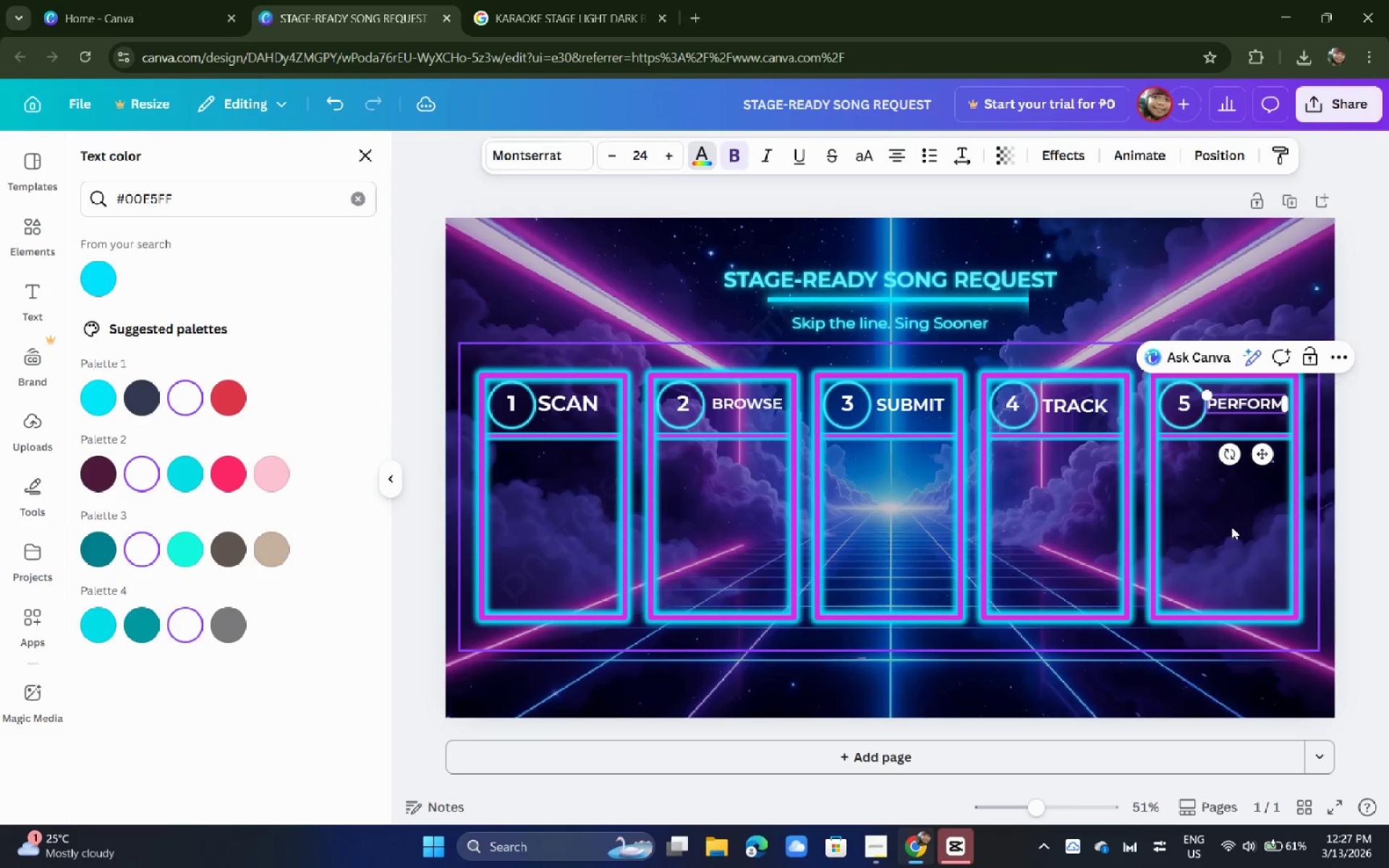 
left_click([1231, 527])
 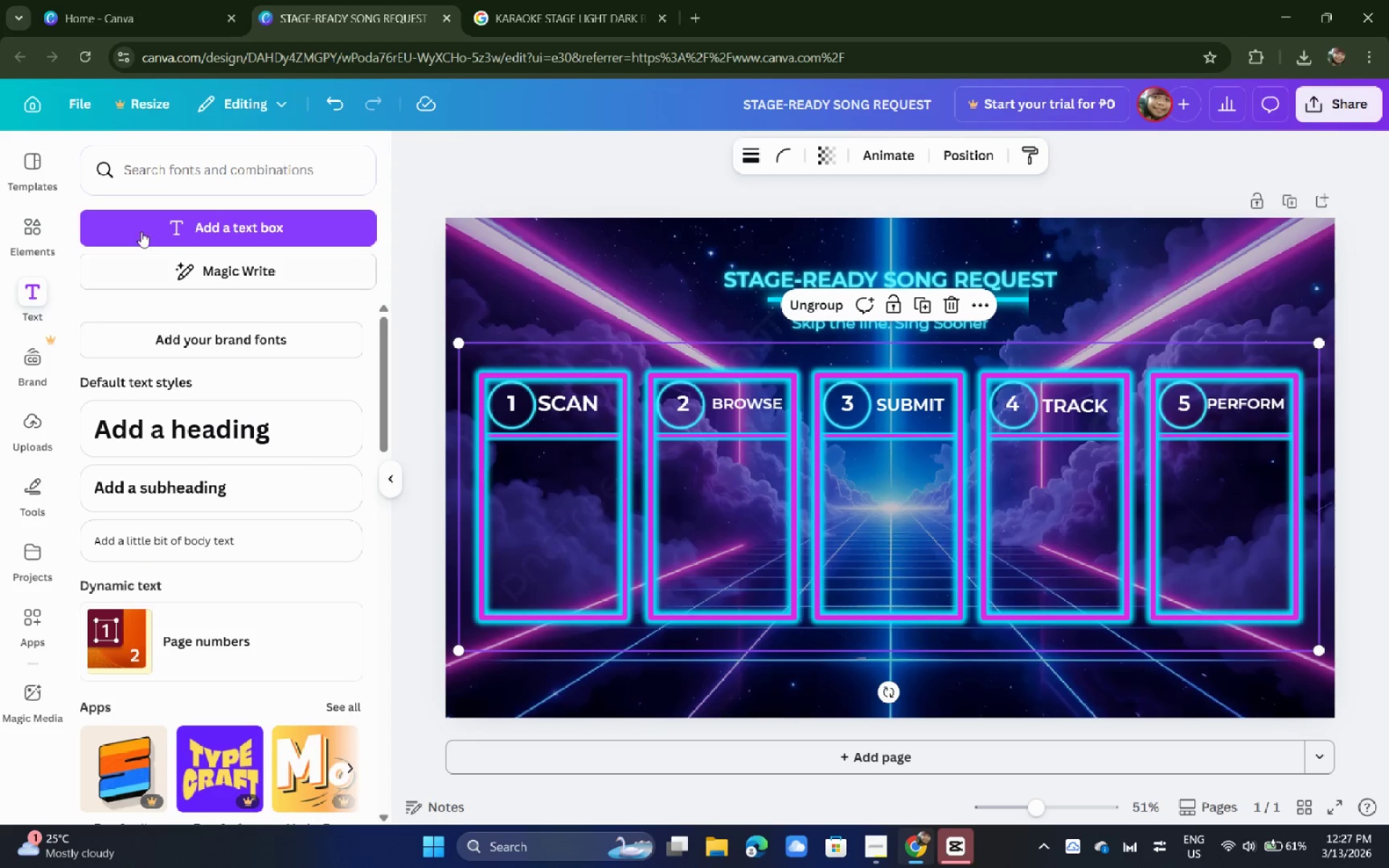 
wait(7.52)
 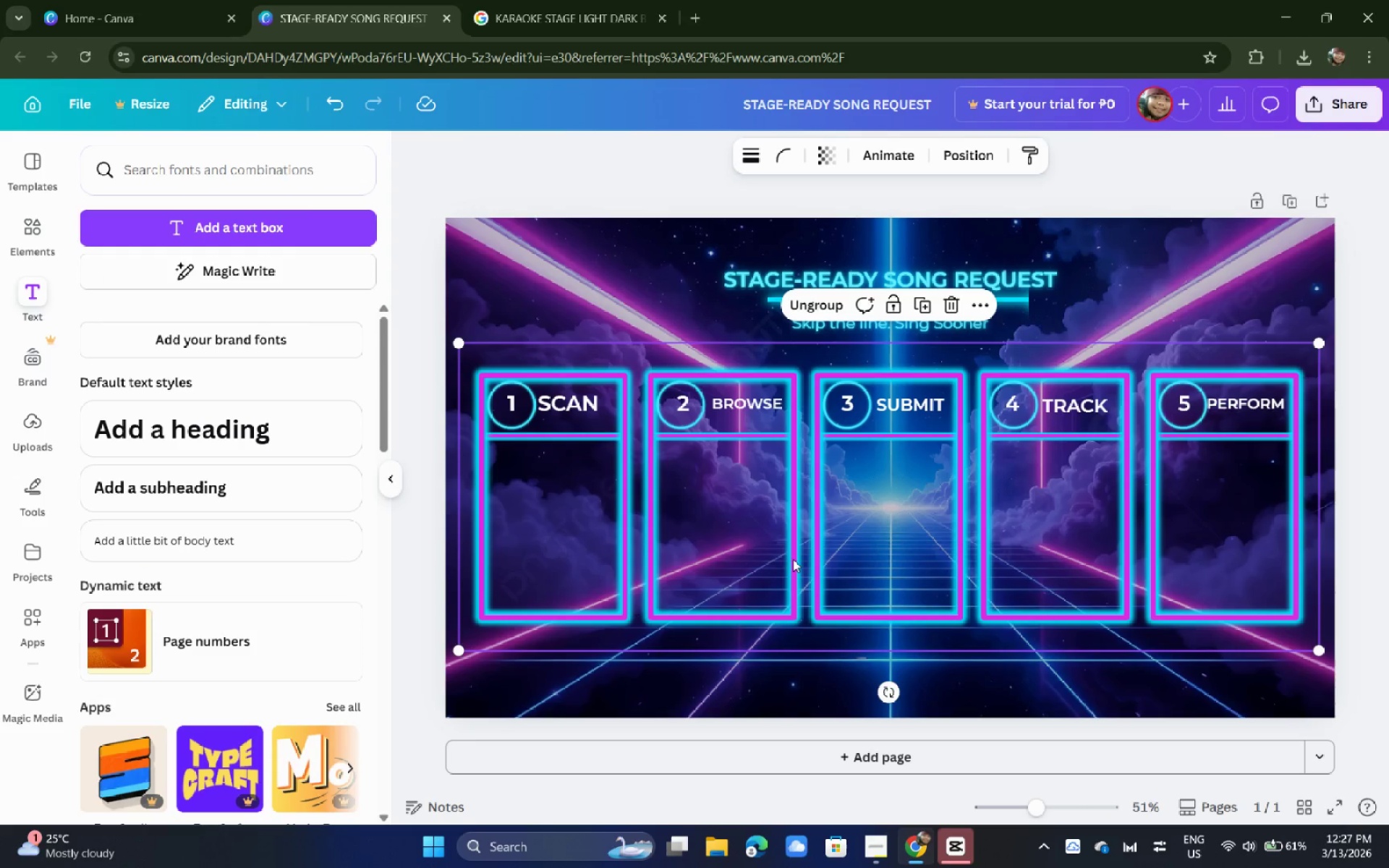 
left_click([38, 178])
 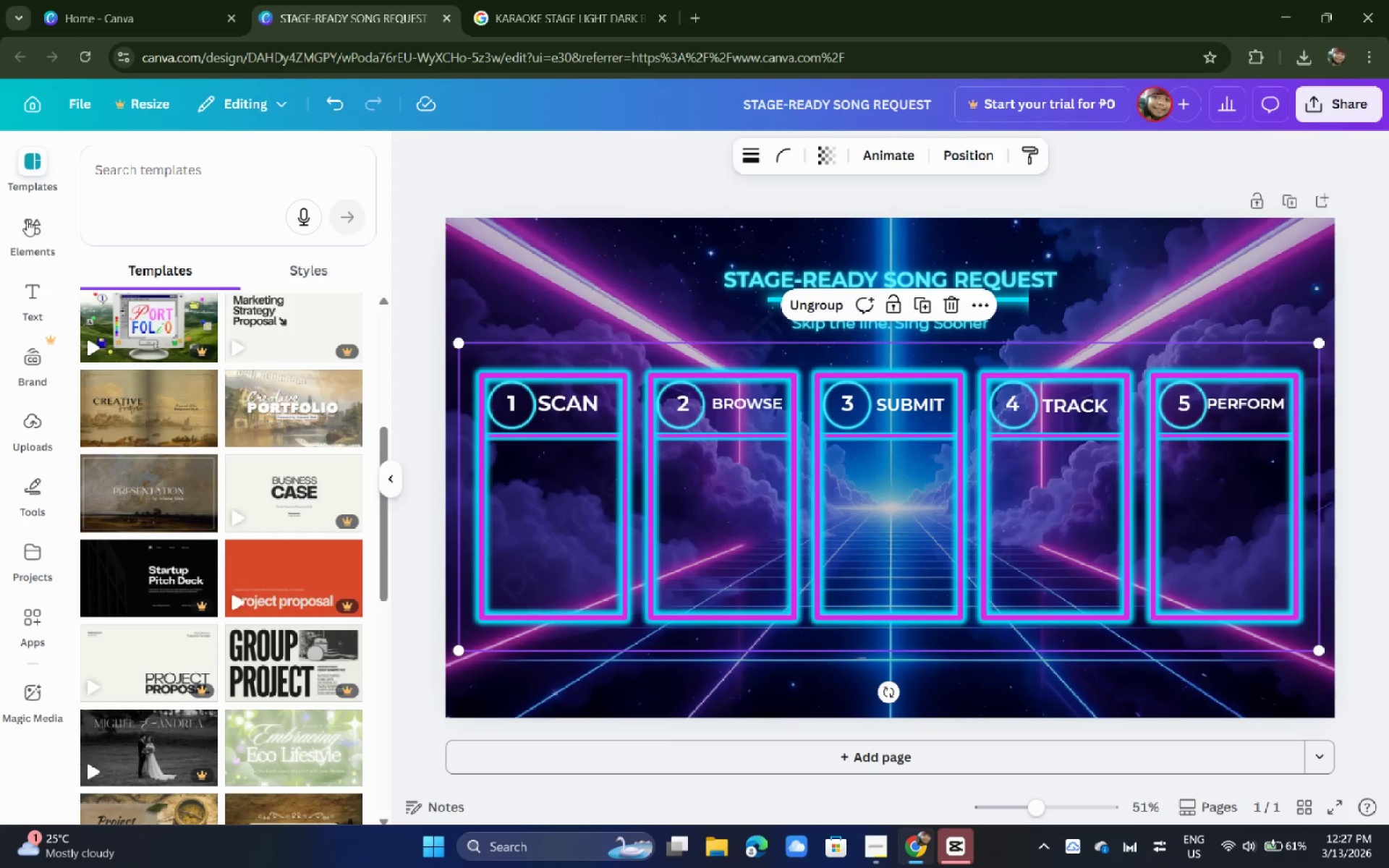 
left_click([24, 220])
 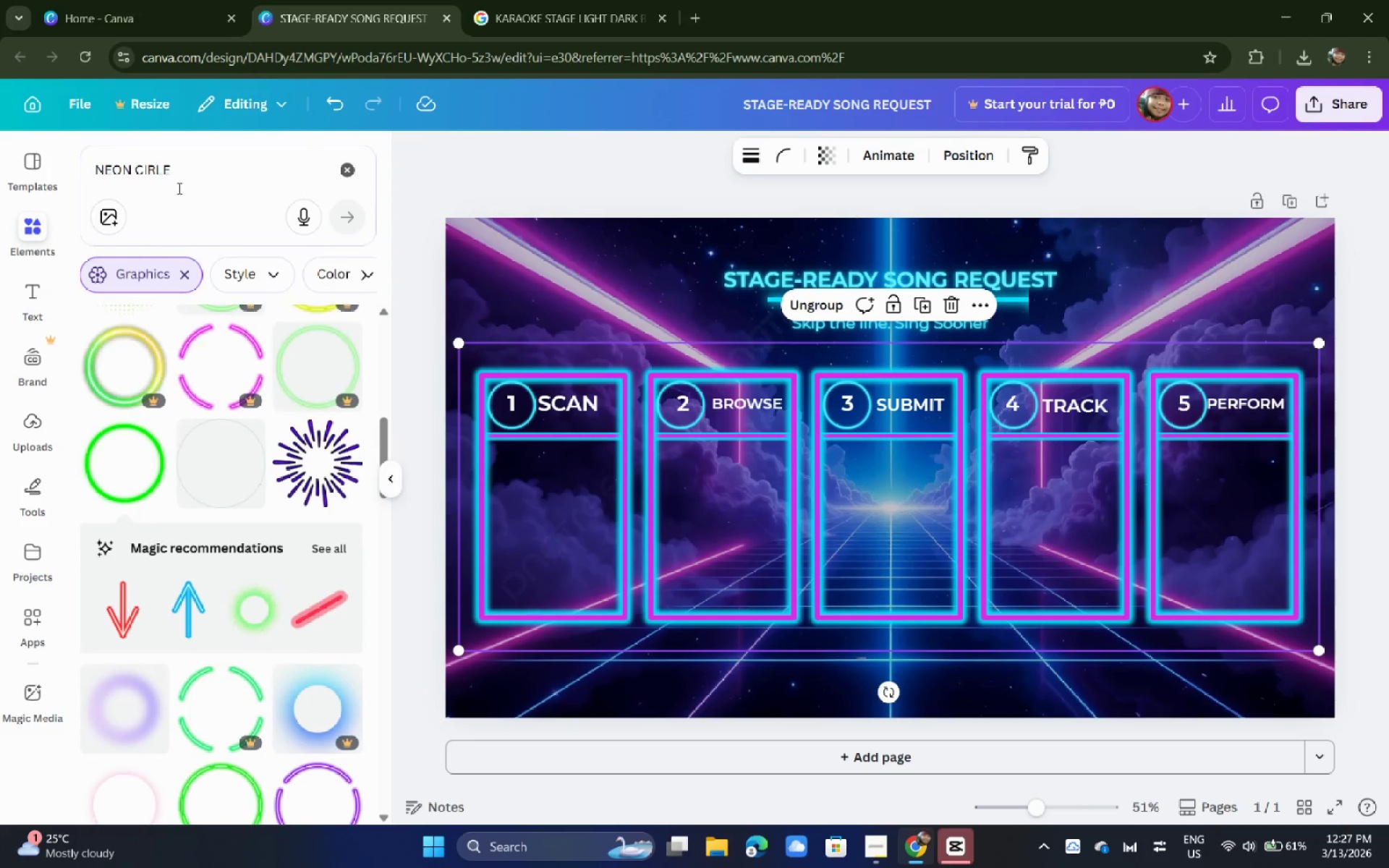 
double_click([178, 188])
 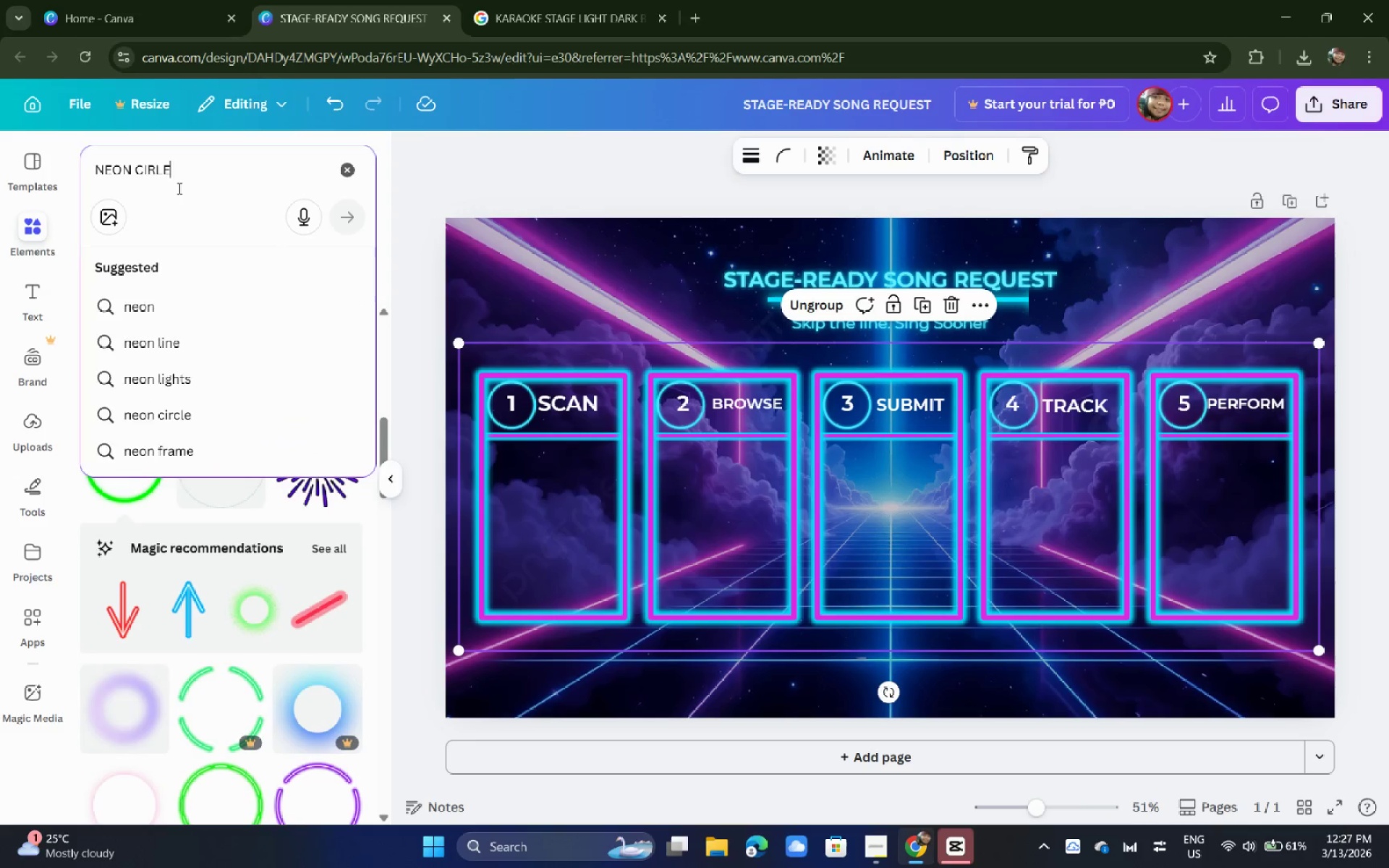 
triple_click([178, 188])
 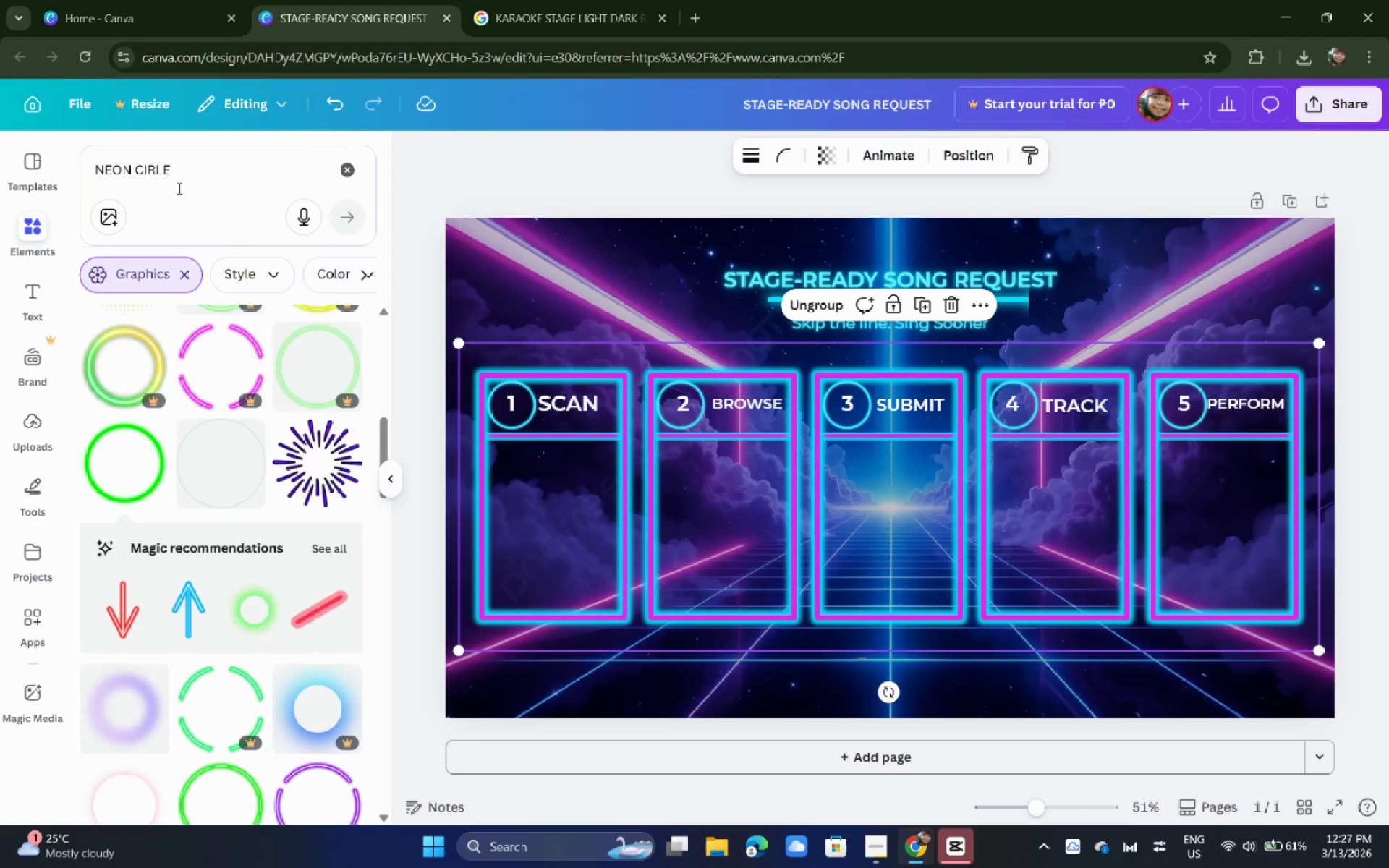 
triple_click([178, 188])
 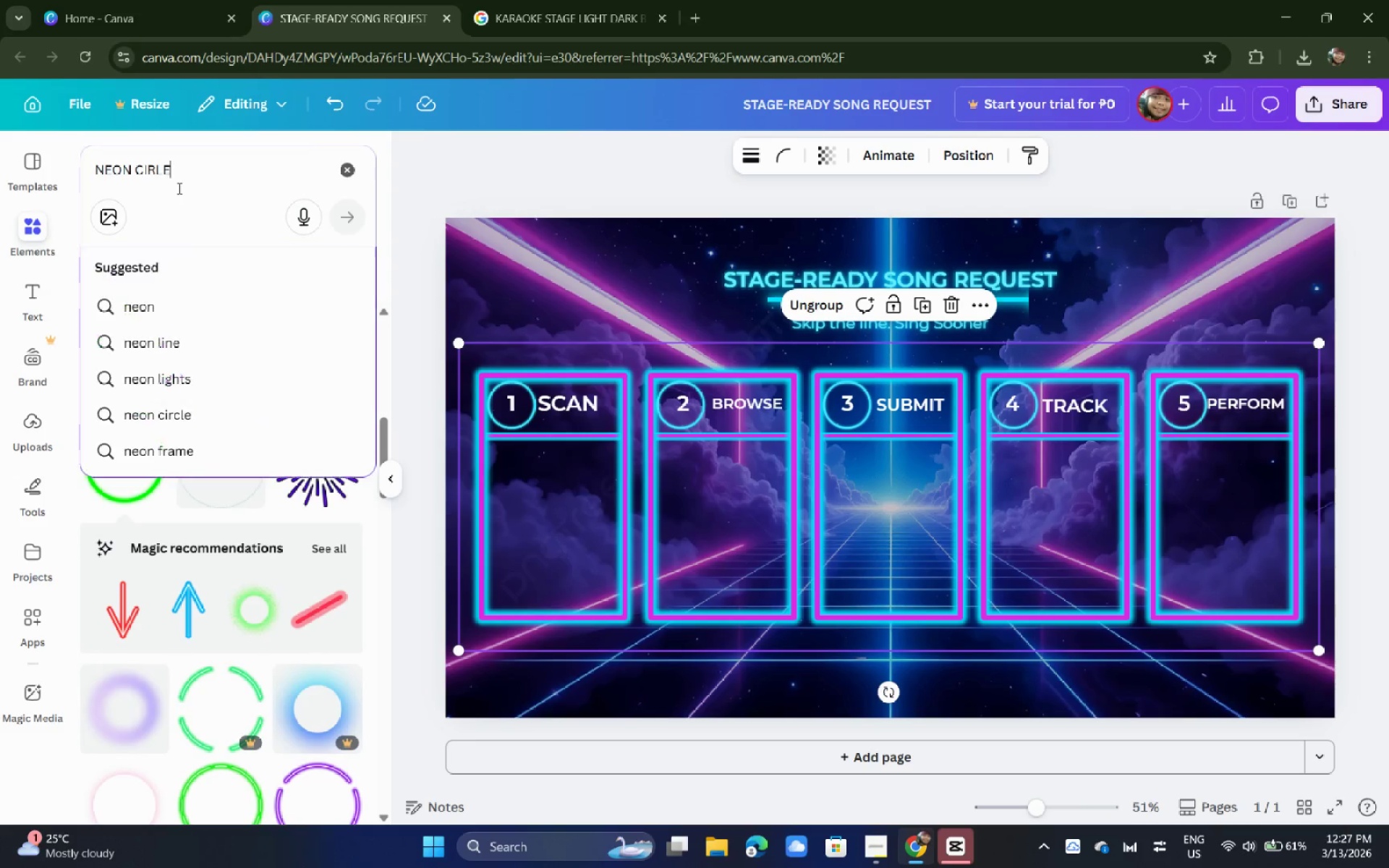 
triple_click([178, 188])
 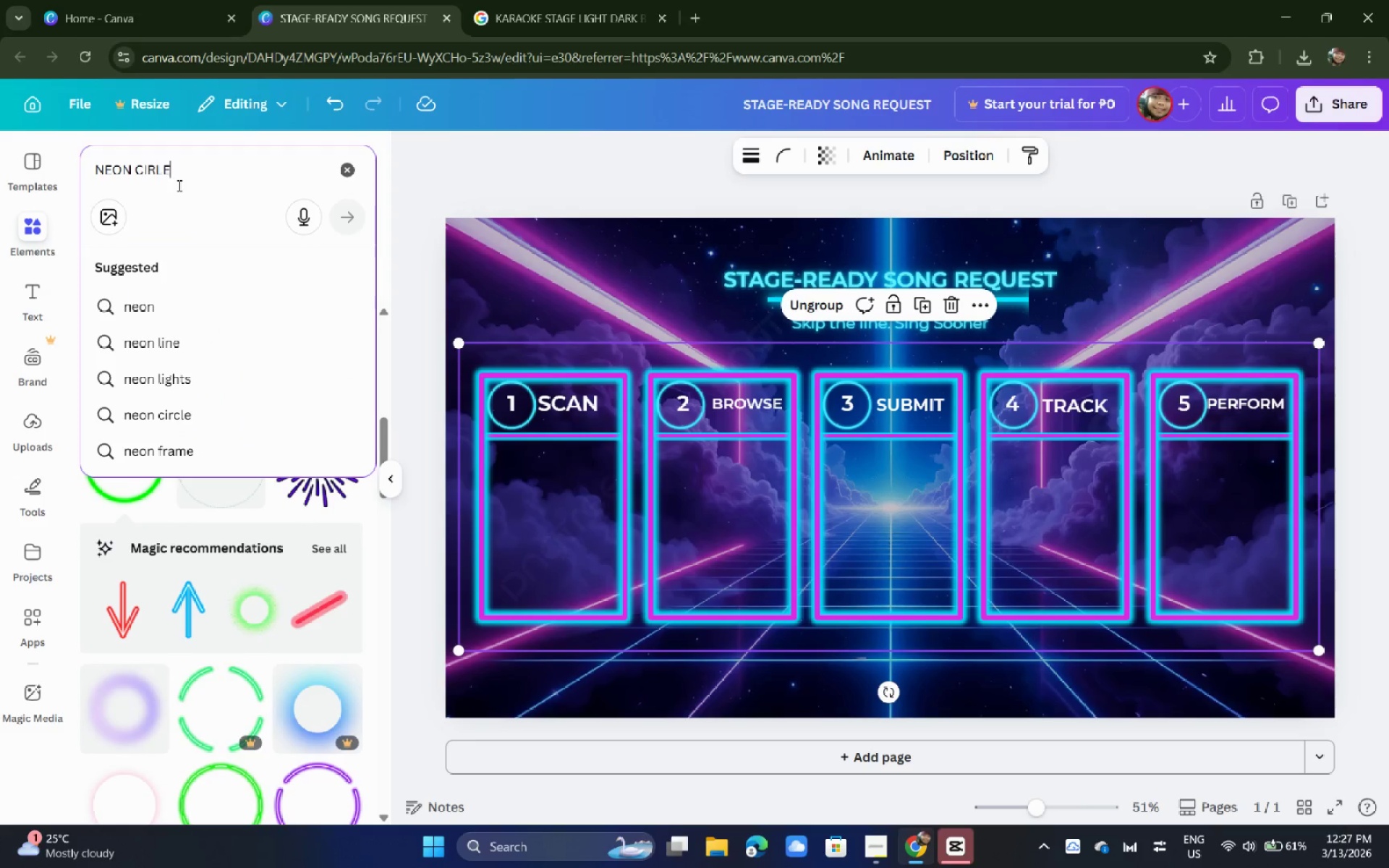 
left_click_drag(start_coordinate=[178, 185], to_coordinate=[15, 191])
 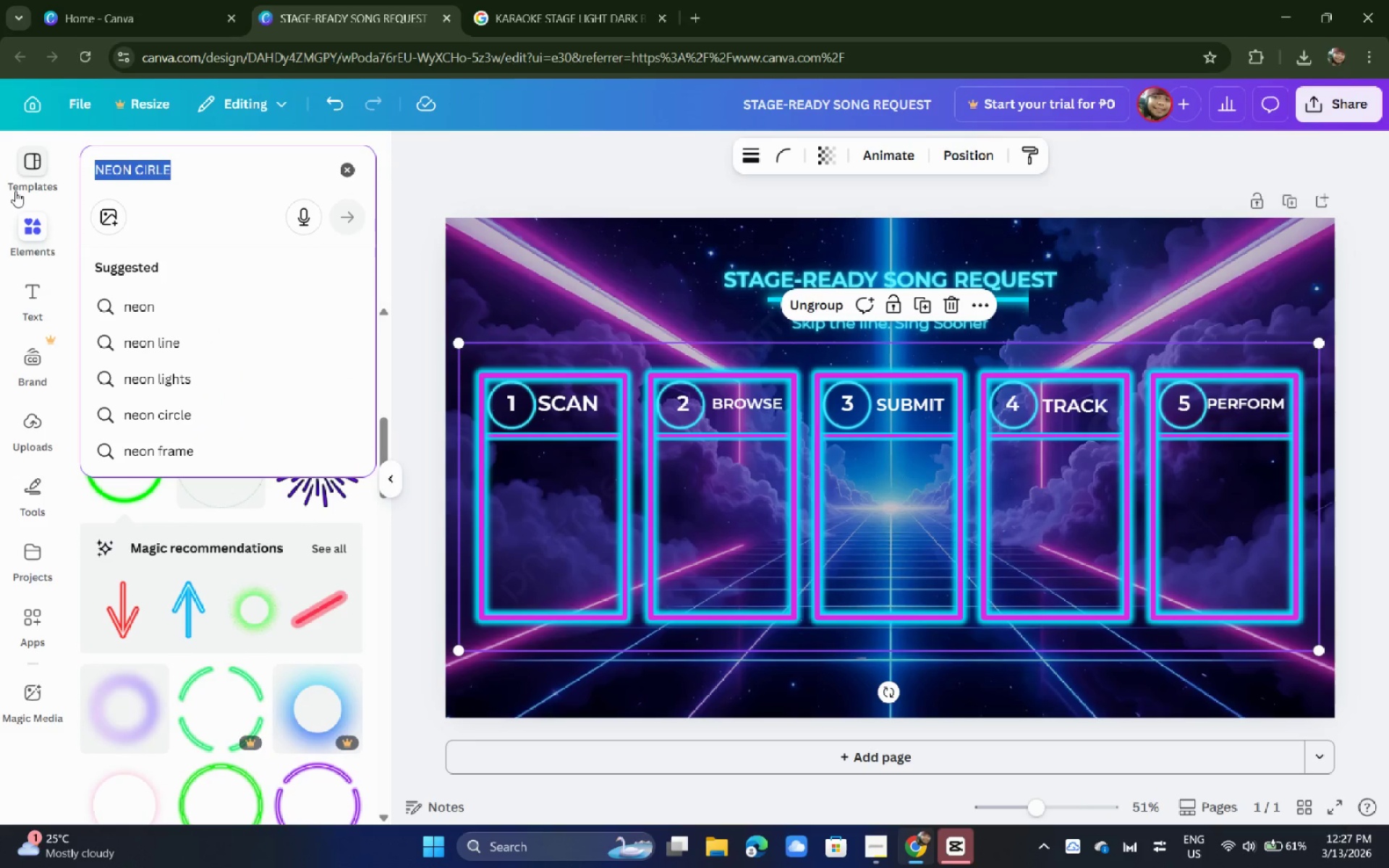 
type(qr o)
key(Backspace)
type(code on phone)
 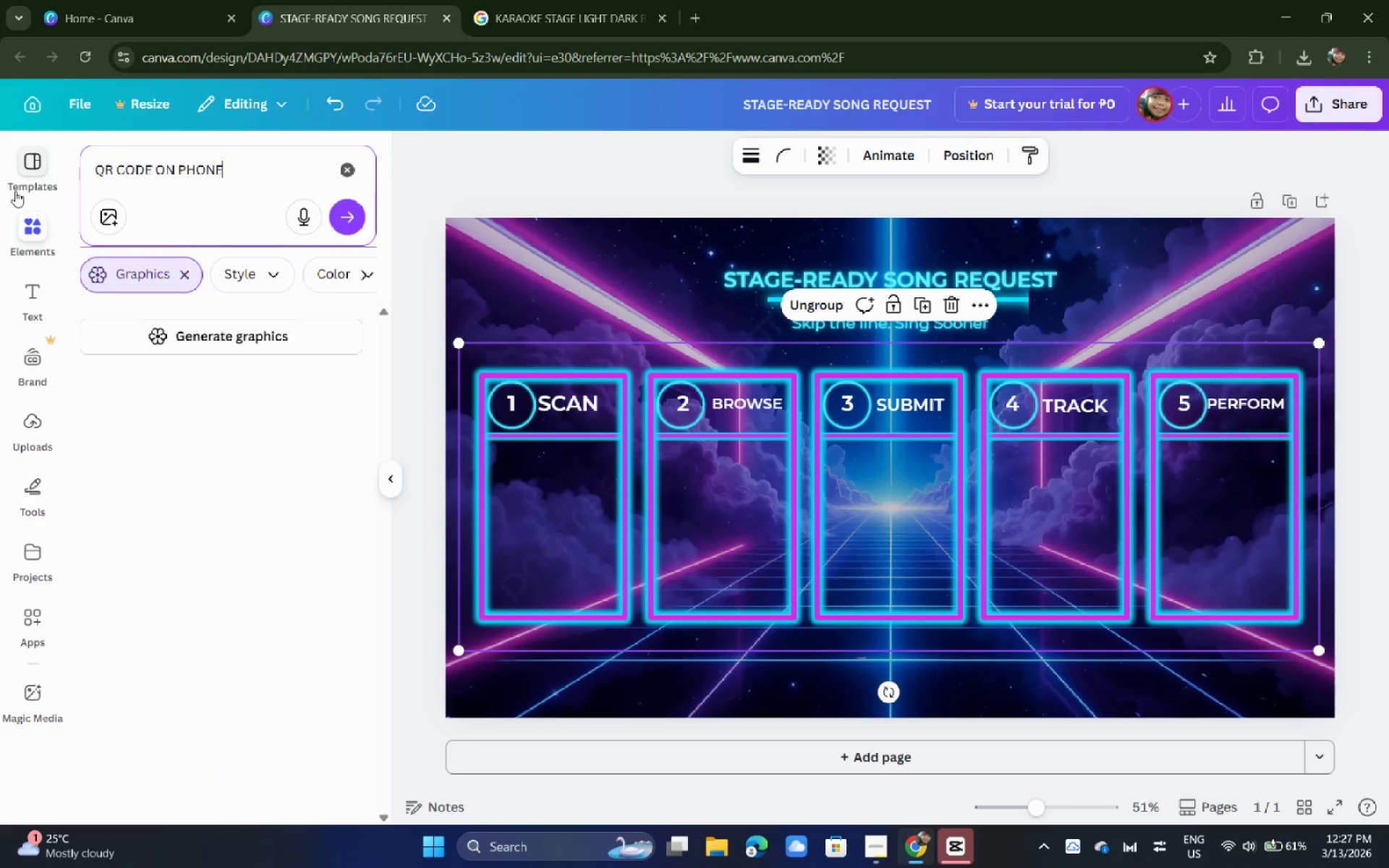 
key(Enter)
 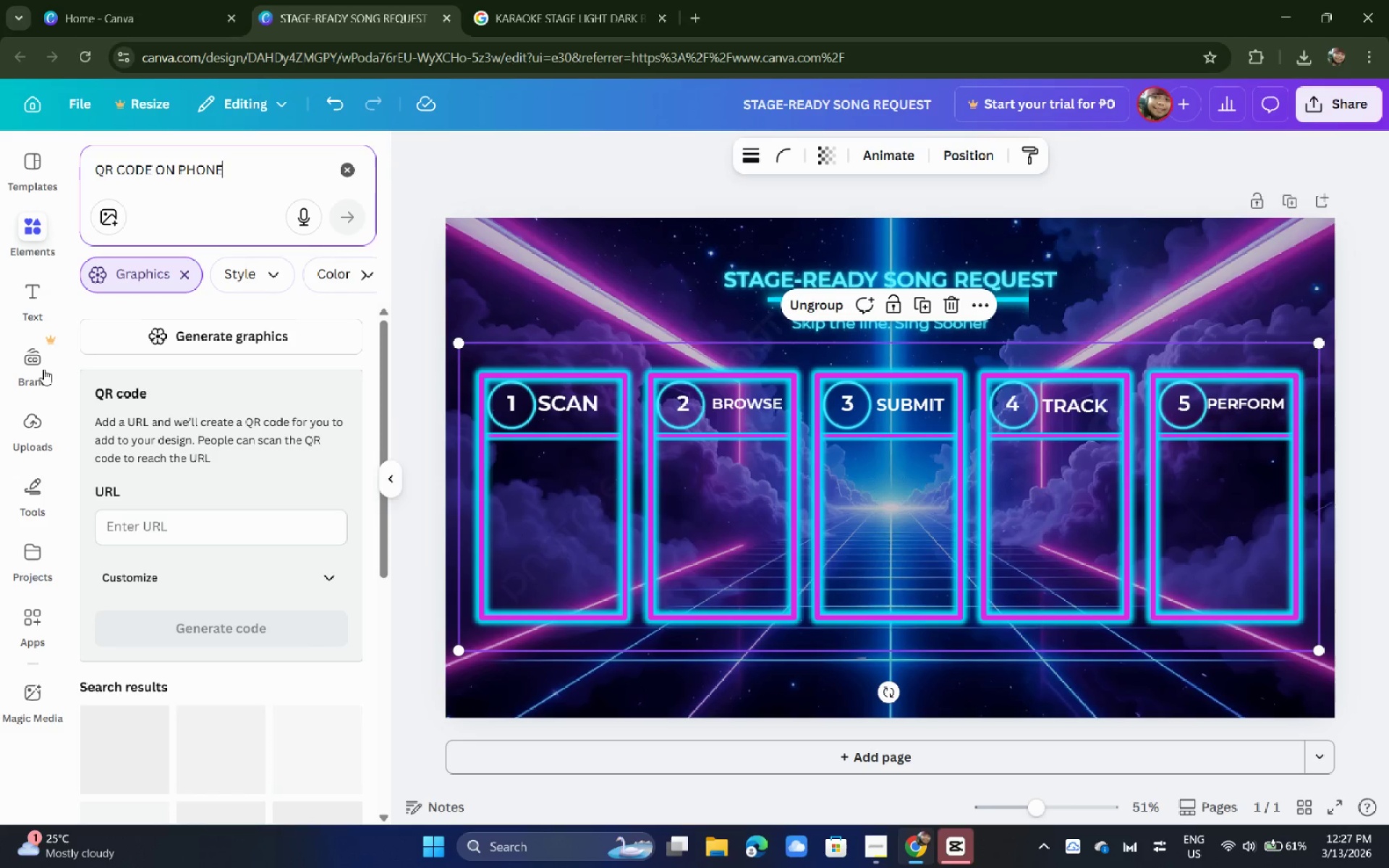 
scroll: coordinate [85, 445], scroll_direction: down, amount: 8.0
 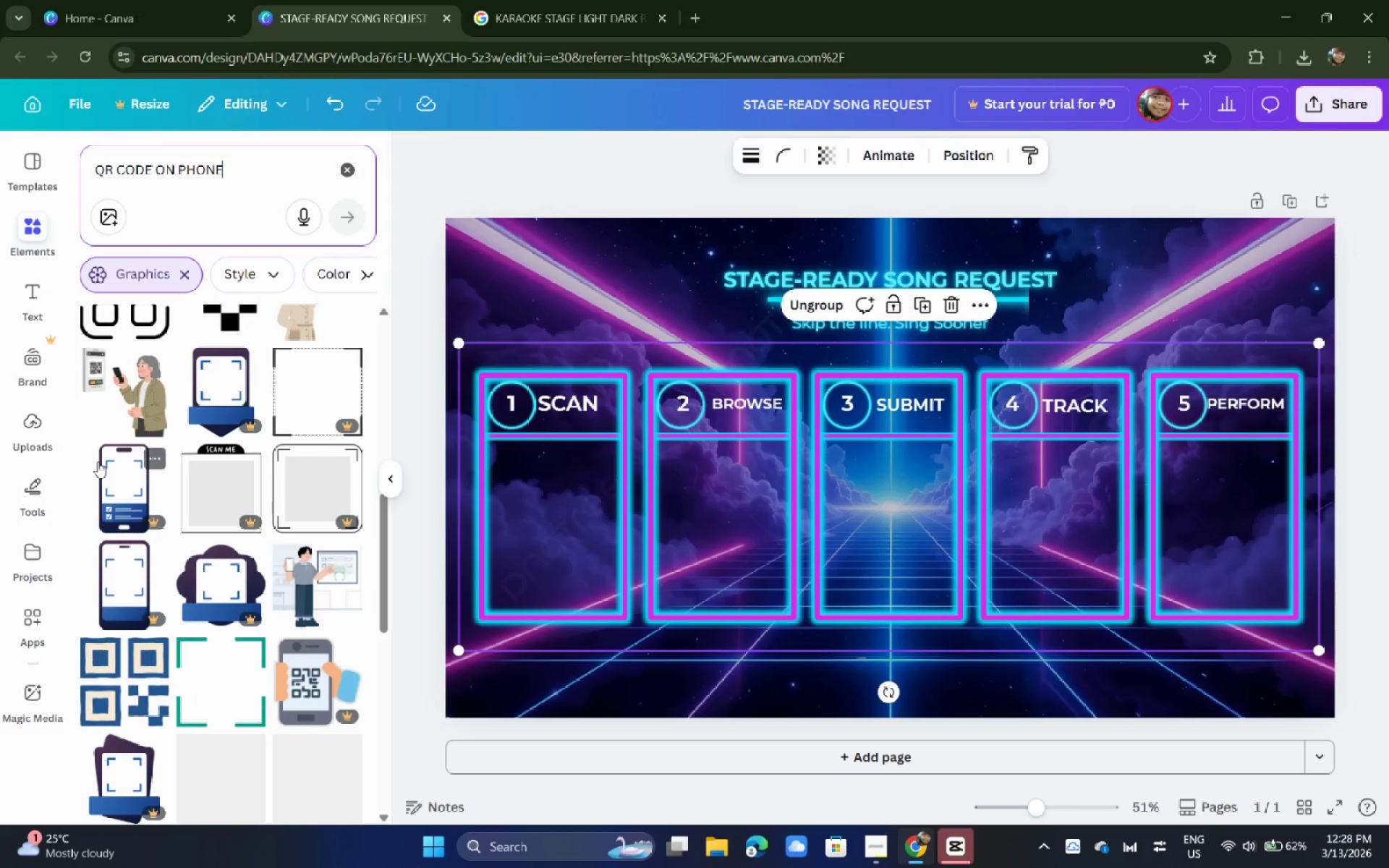 
scroll: coordinate [195, 488], scroll_direction: down, amount: 14.0
 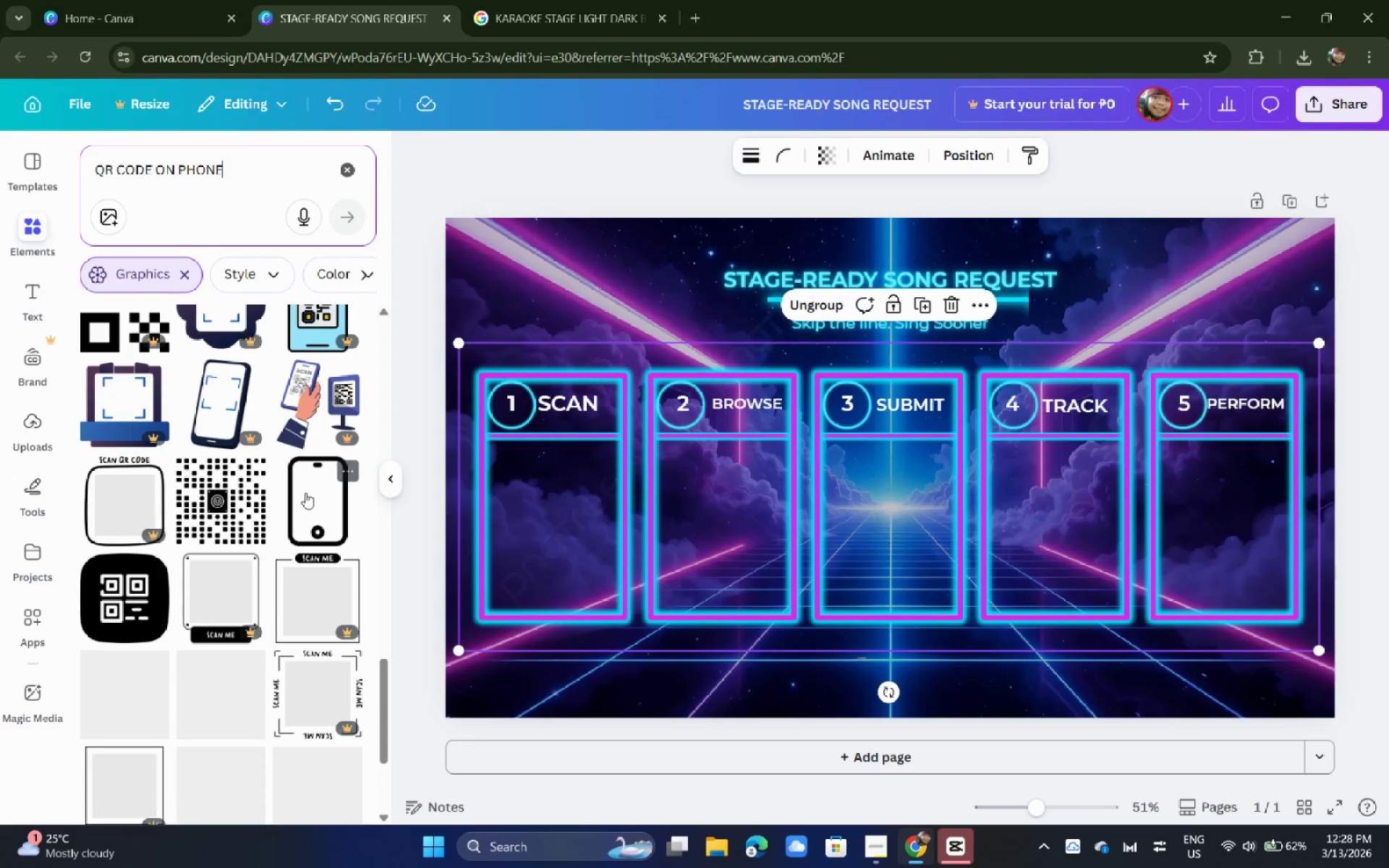 
left_click([295, 482])
 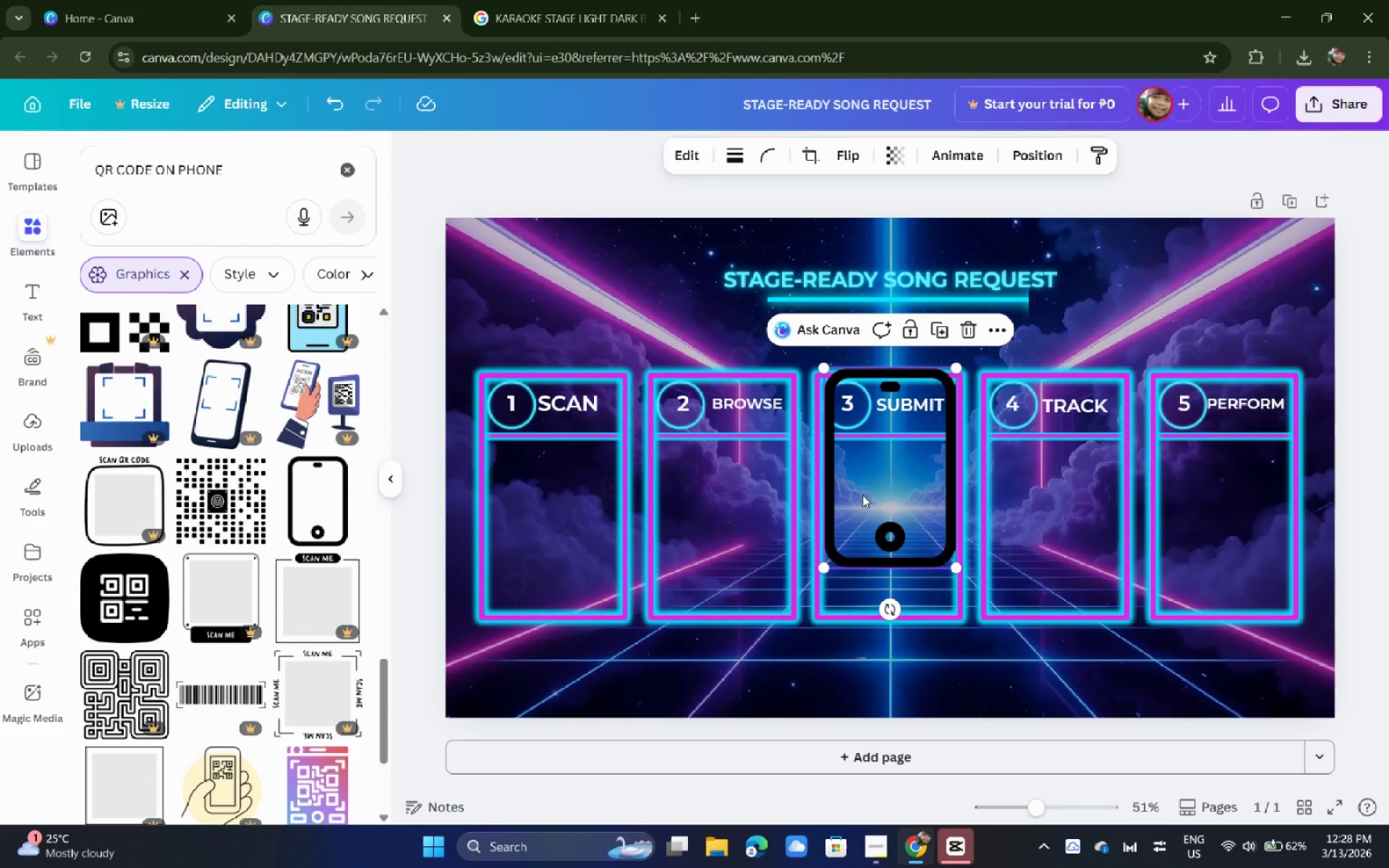 
left_click_drag(start_coordinate=[864, 495], to_coordinate=[535, 556])
 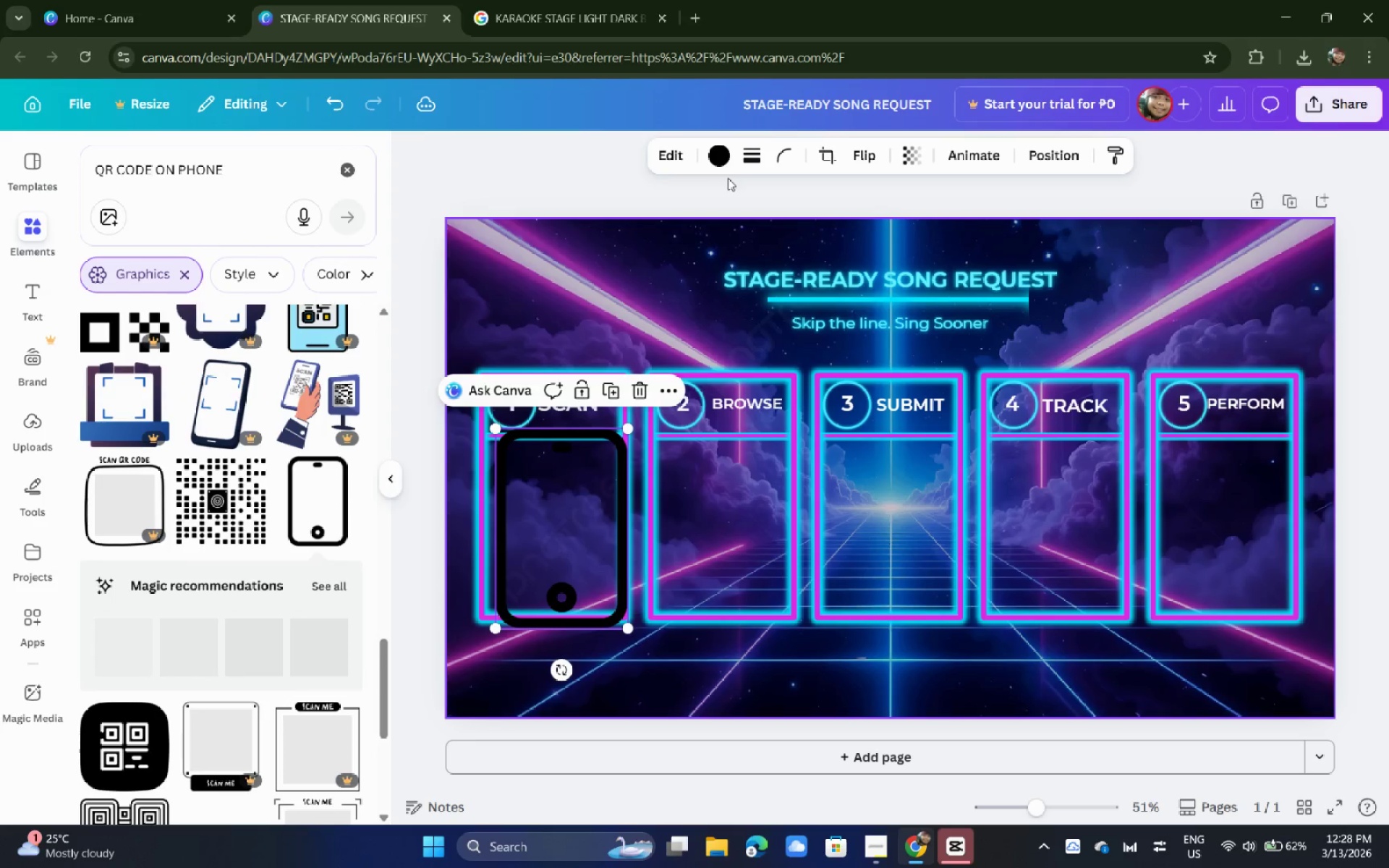 
left_click([718, 158])
 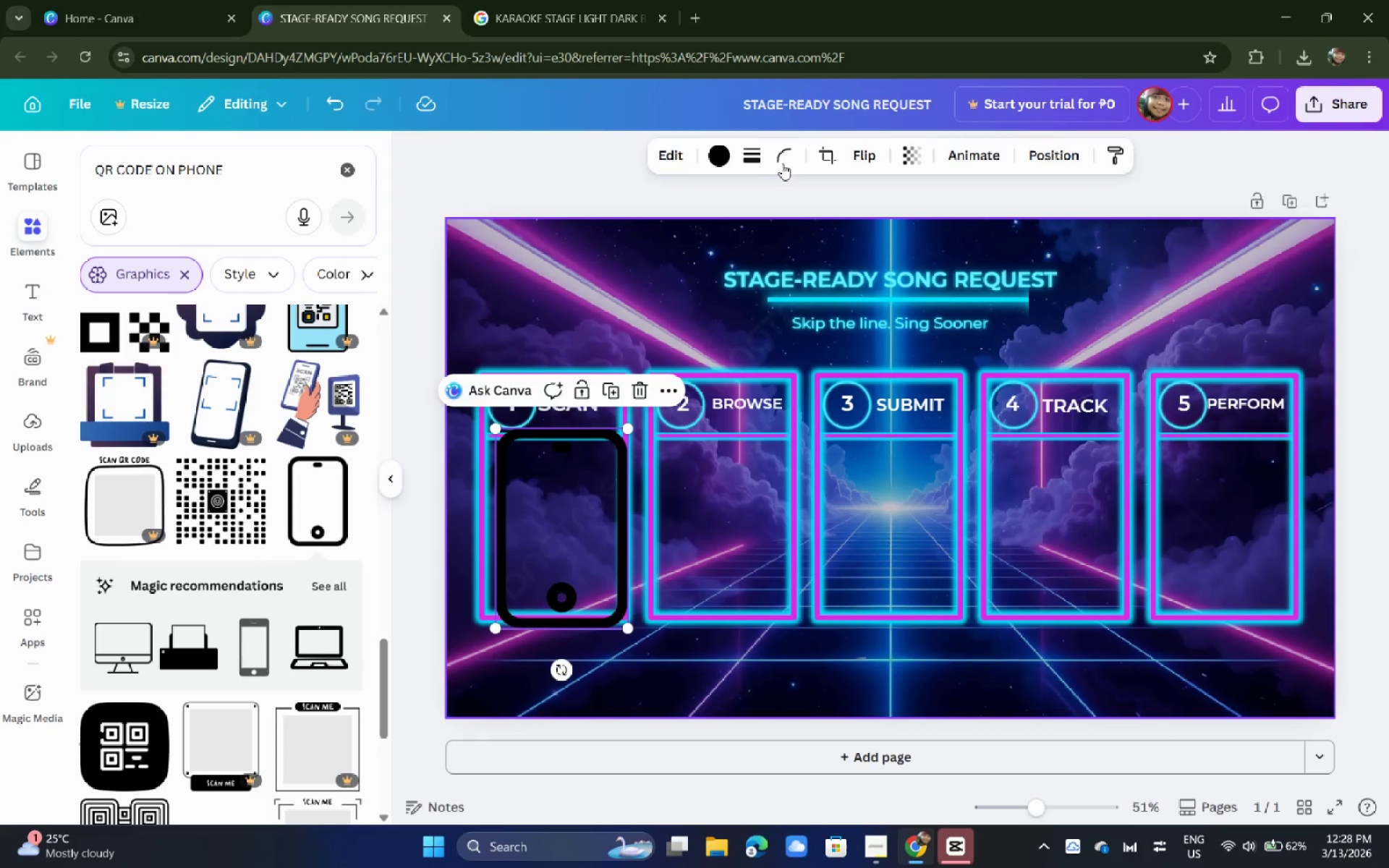 
left_click([716, 159])
 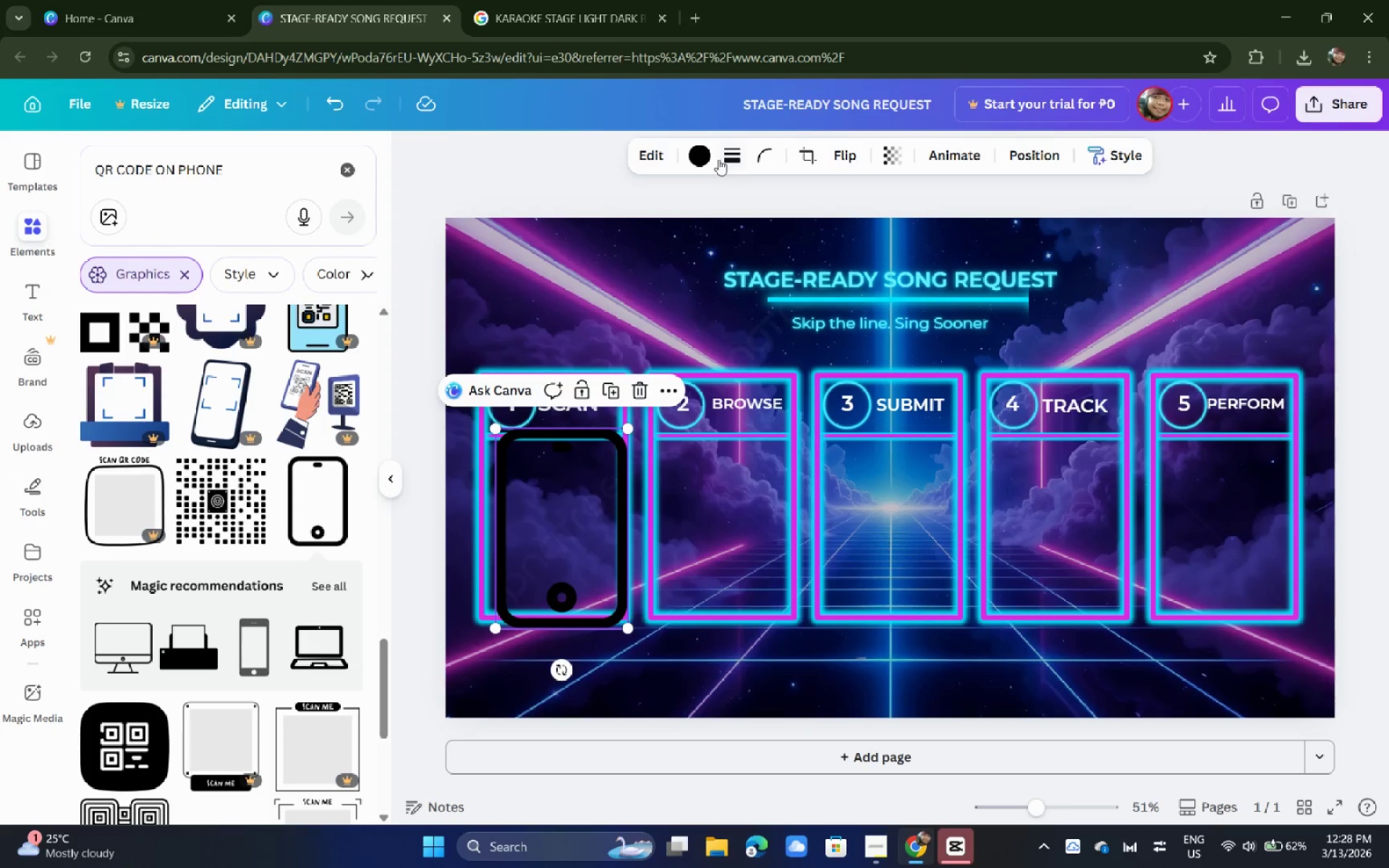 
left_click([707, 159])
 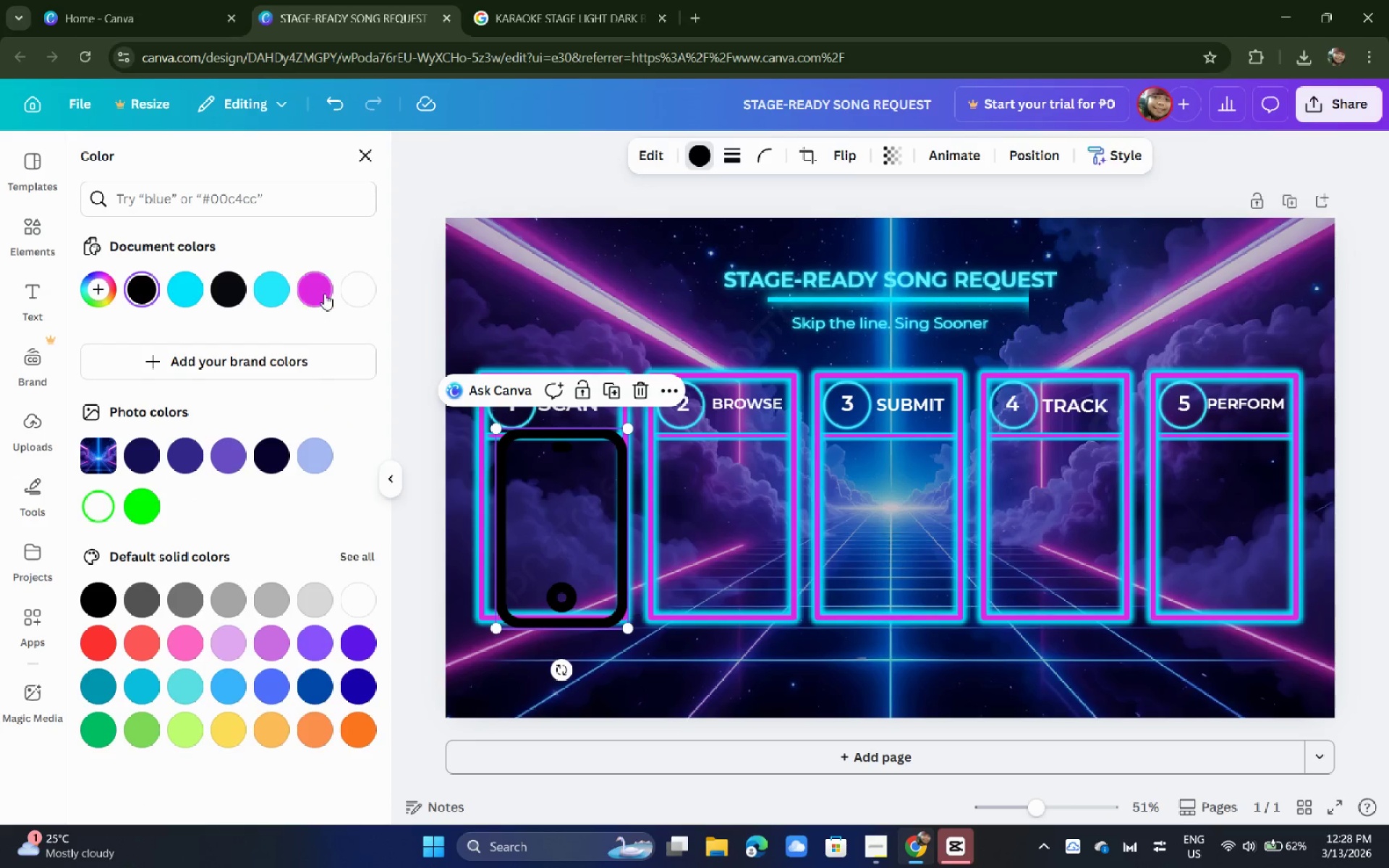 
left_click([324, 294])
 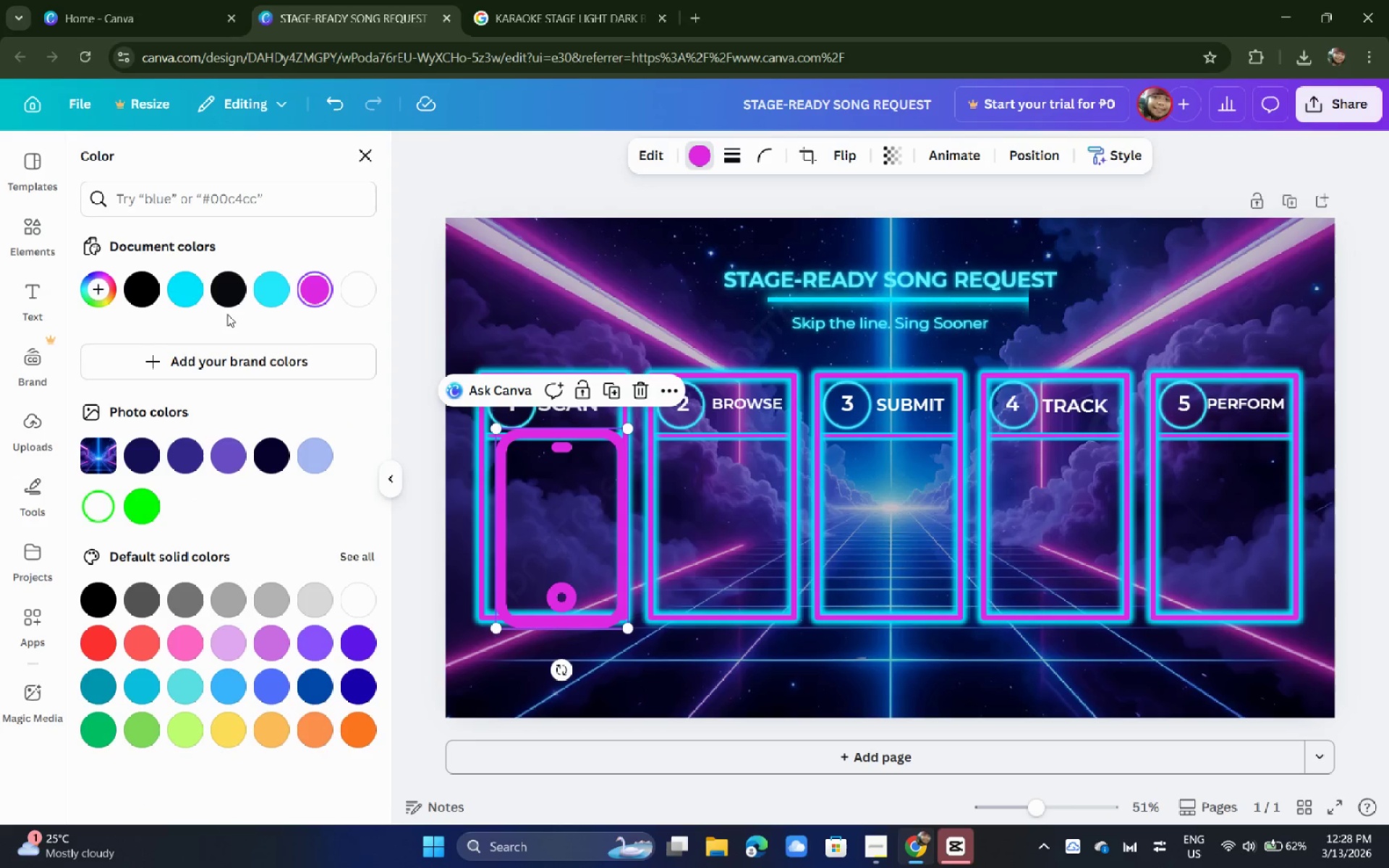 
left_click([252, 292])
 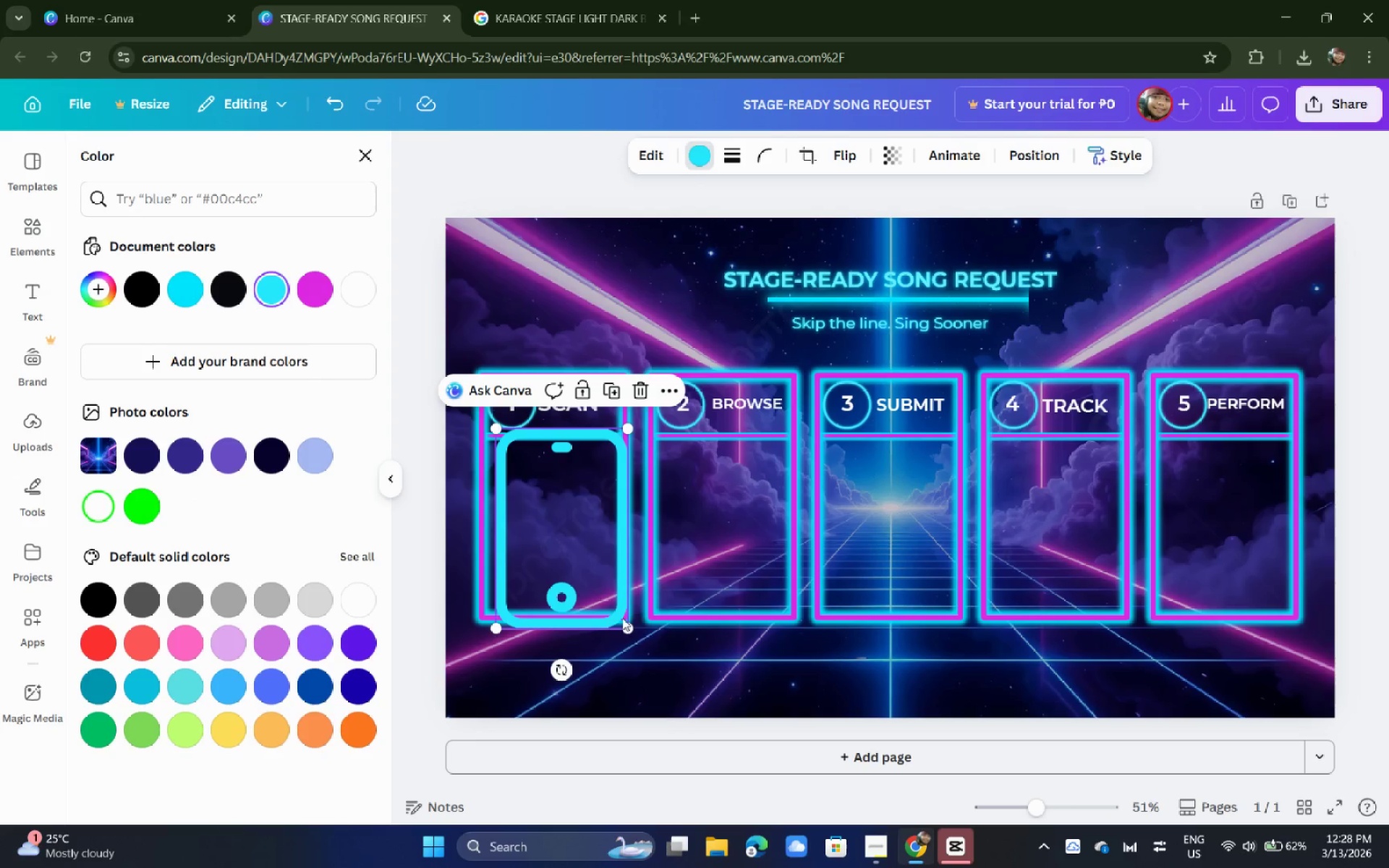 
left_click_drag(start_coordinate=[625, 632], to_coordinate=[534, 528])
 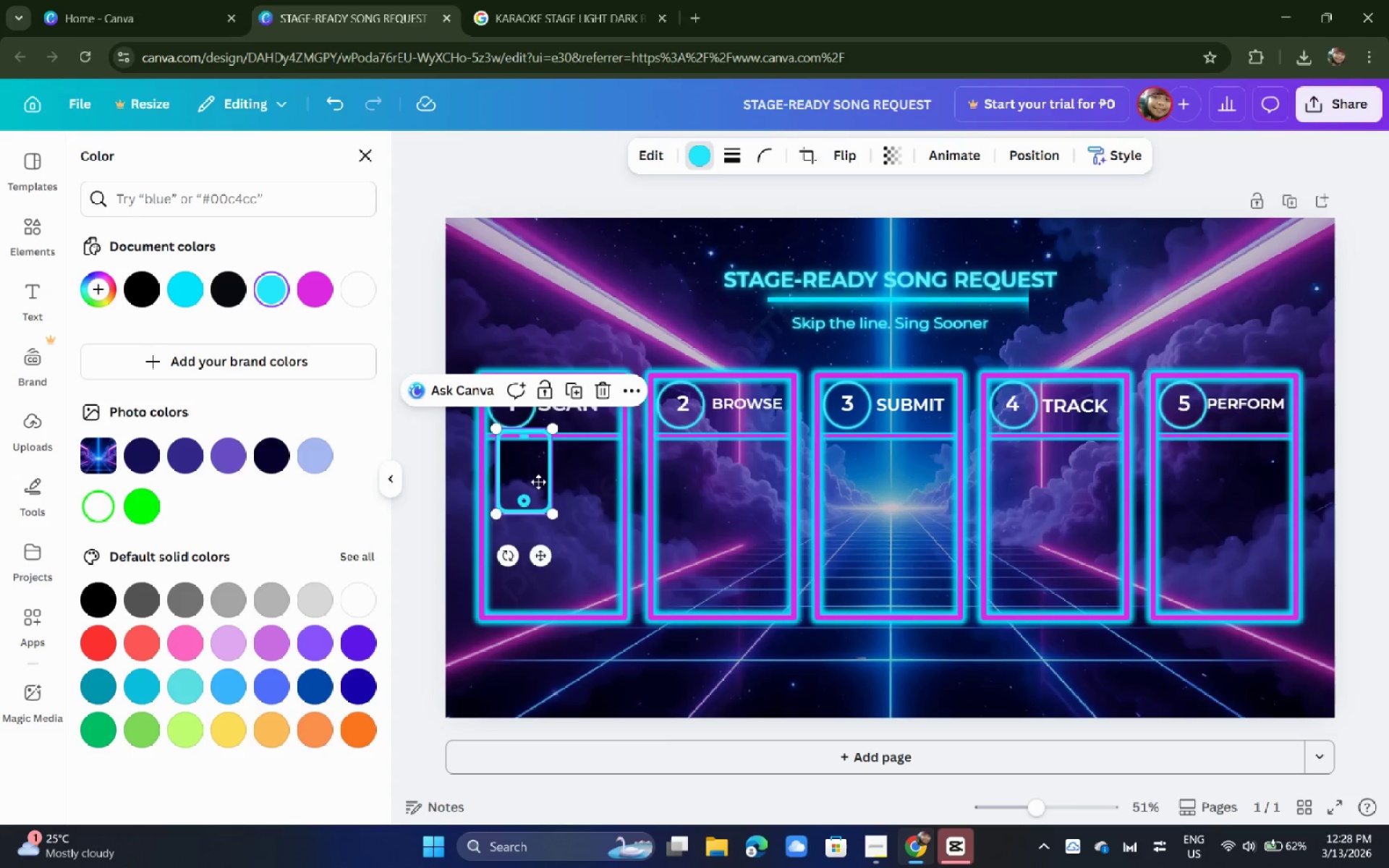 
left_click_drag(start_coordinate=[529, 475], to_coordinate=[556, 490])
 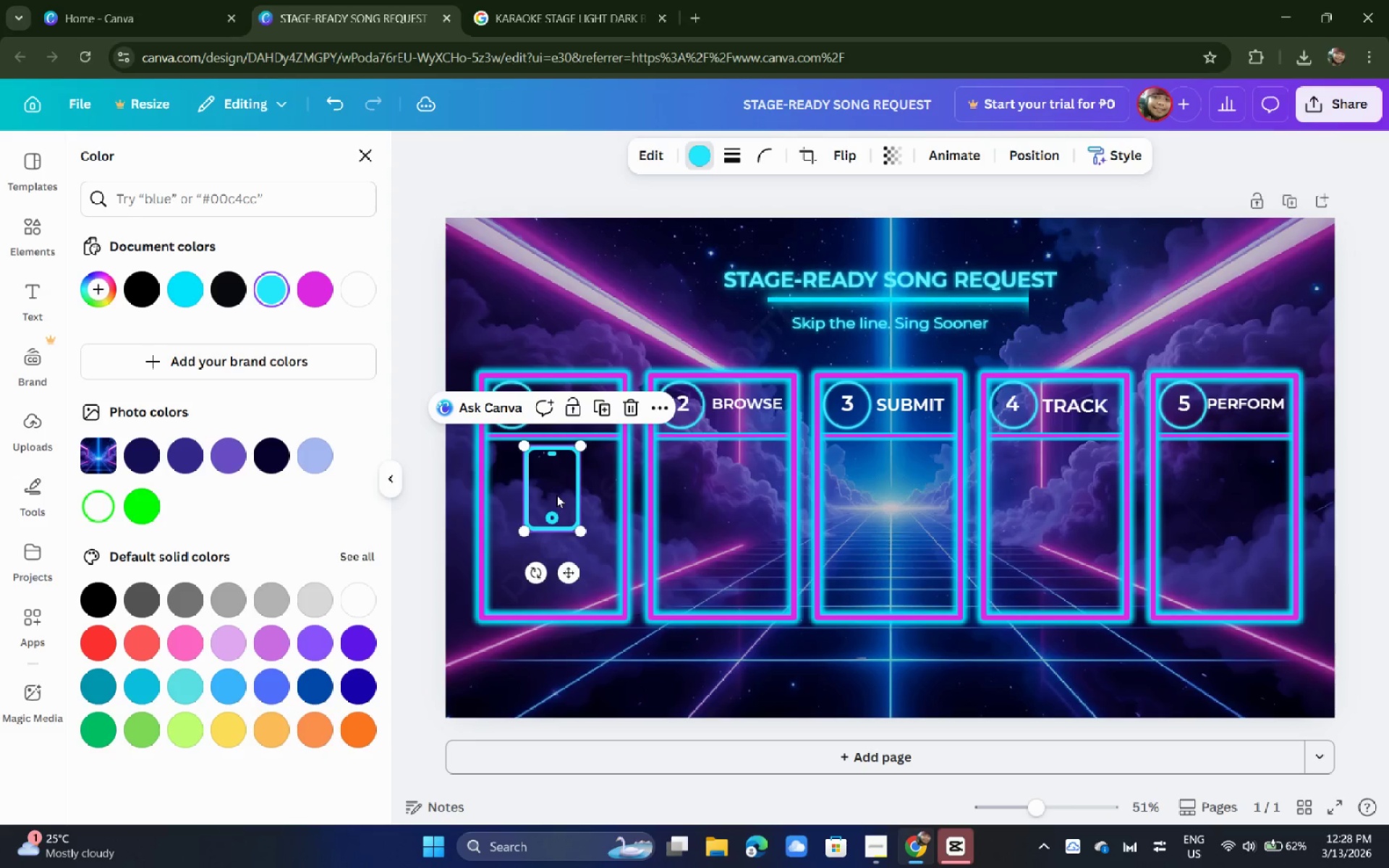 
left_click_drag(start_coordinate=[561, 495], to_coordinate=[555, 495])
 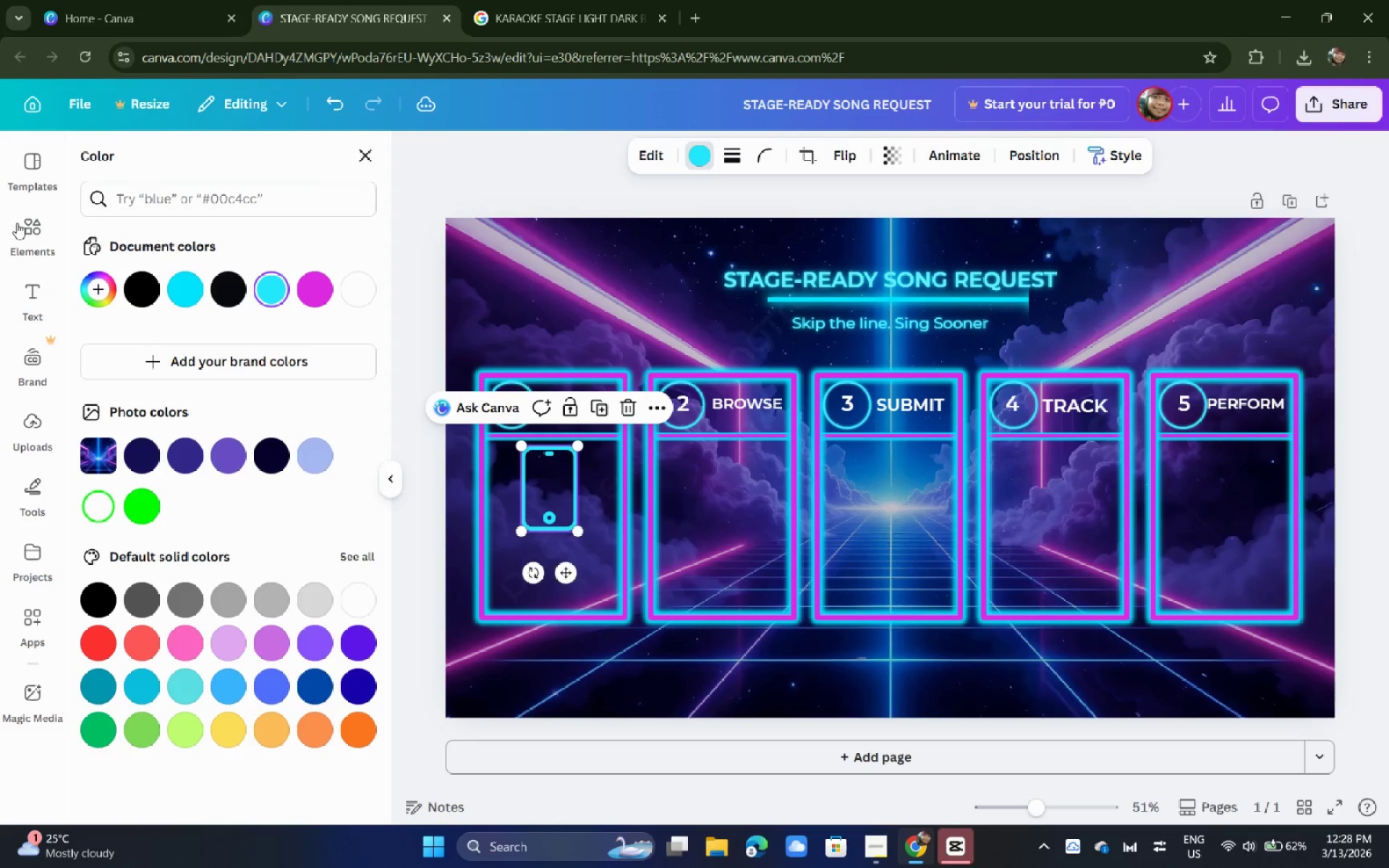 
left_click([17, 224])
 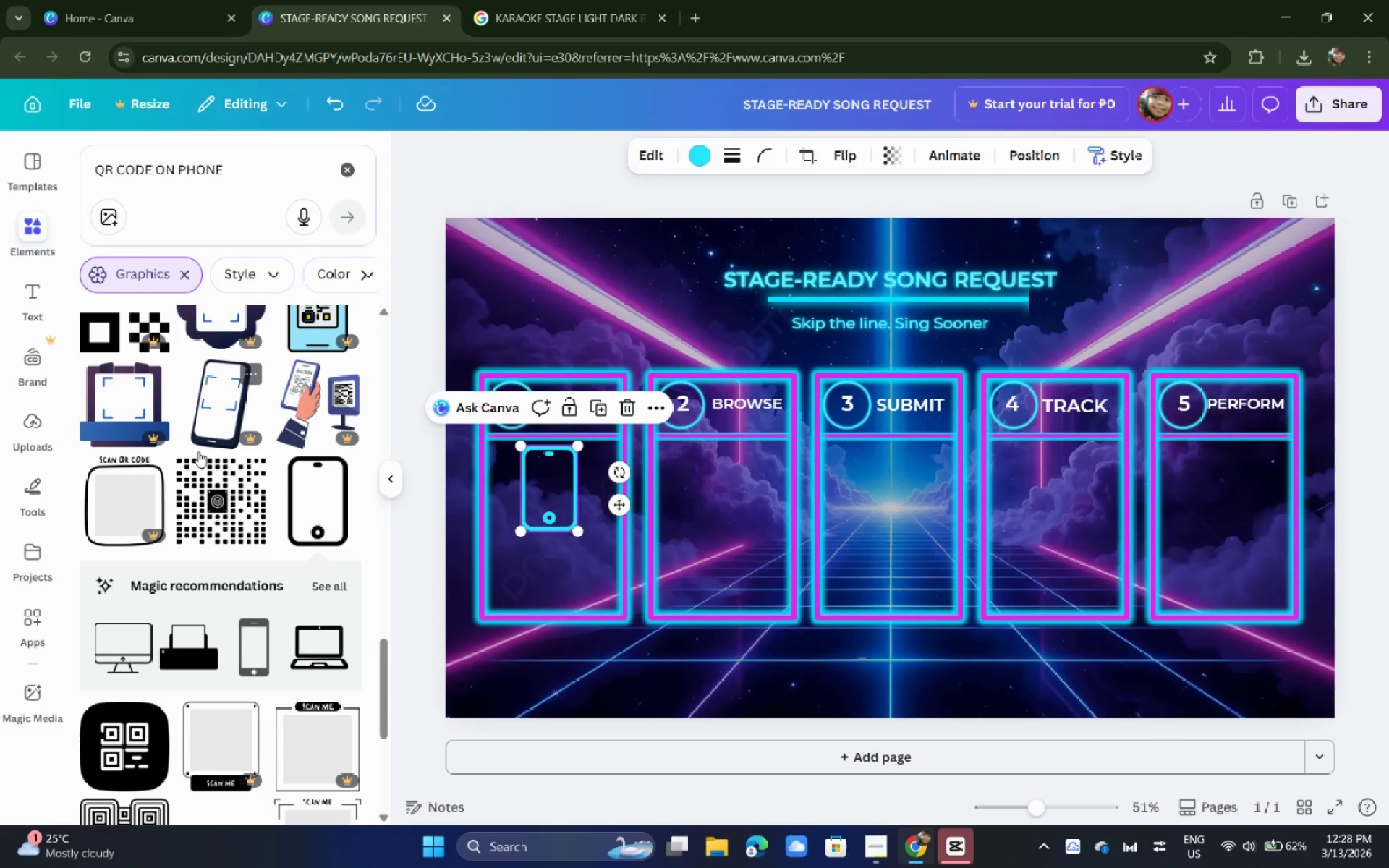 
scroll: coordinate [202, 468], scroll_direction: up, amount: 9.0
 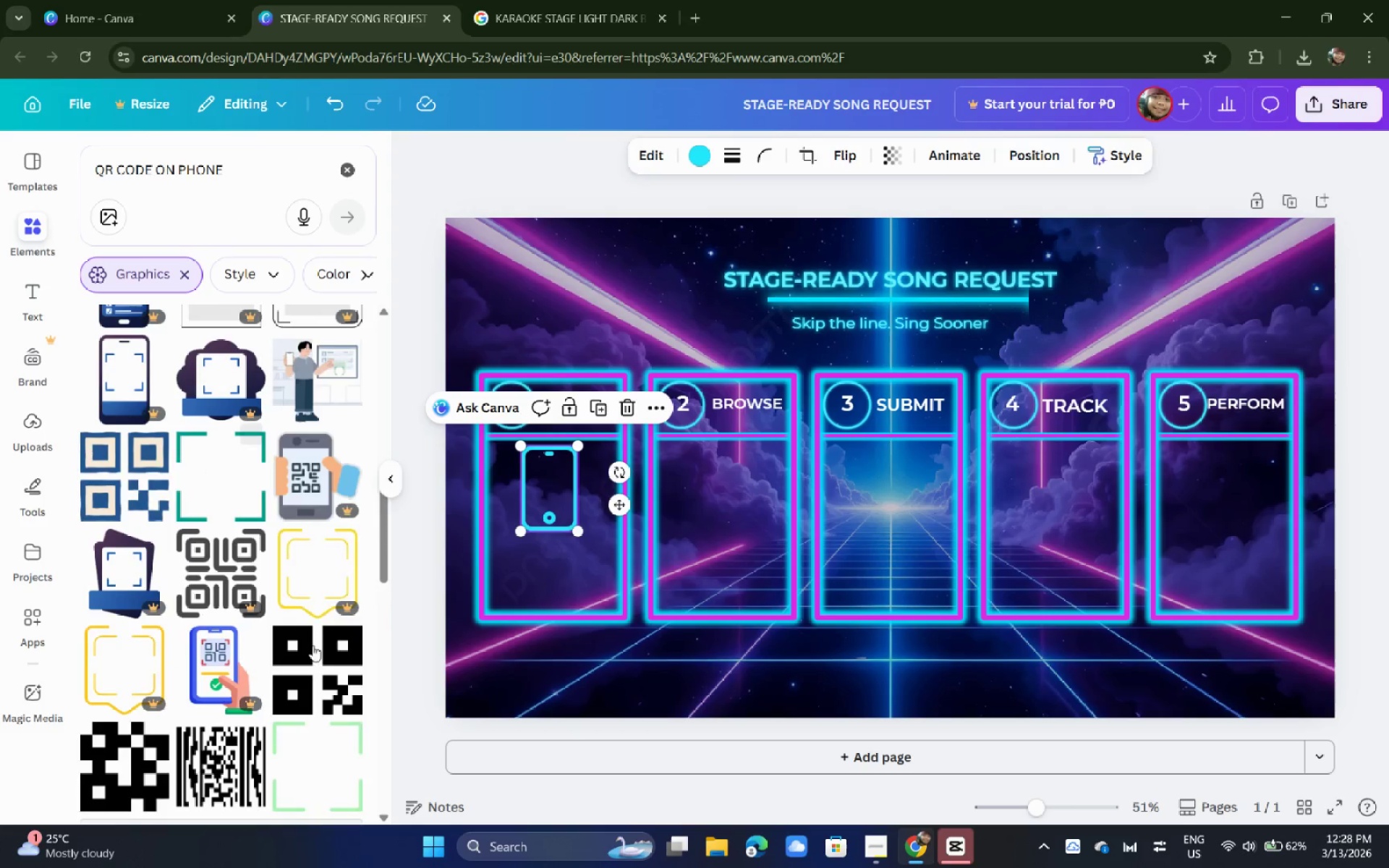 
left_click([317, 670])
 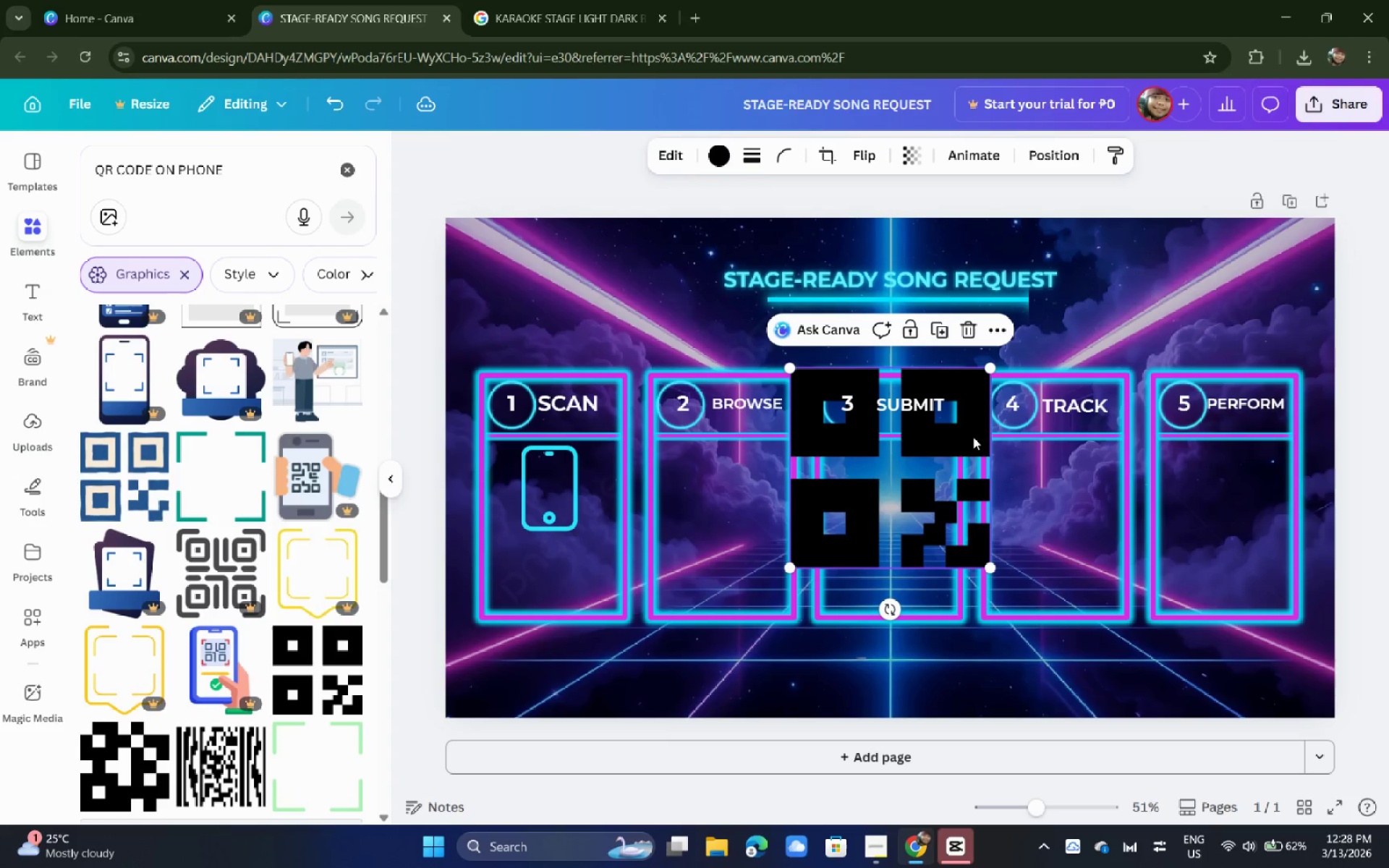 
left_click_drag(start_coordinate=[902, 449], to_coordinate=[862, 495])
 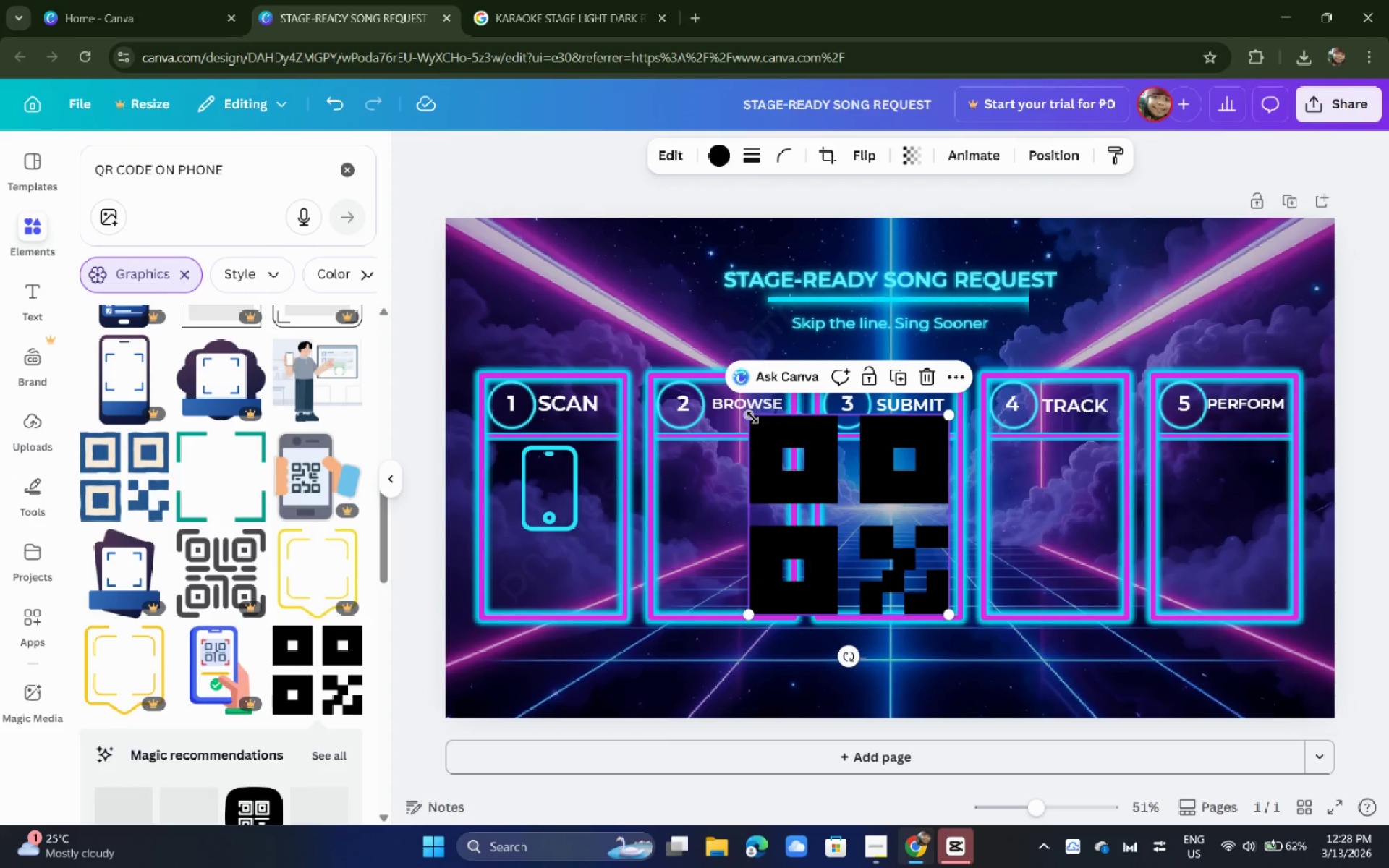 
left_click_drag(start_coordinate=[752, 417], to_coordinate=[862, 550])
 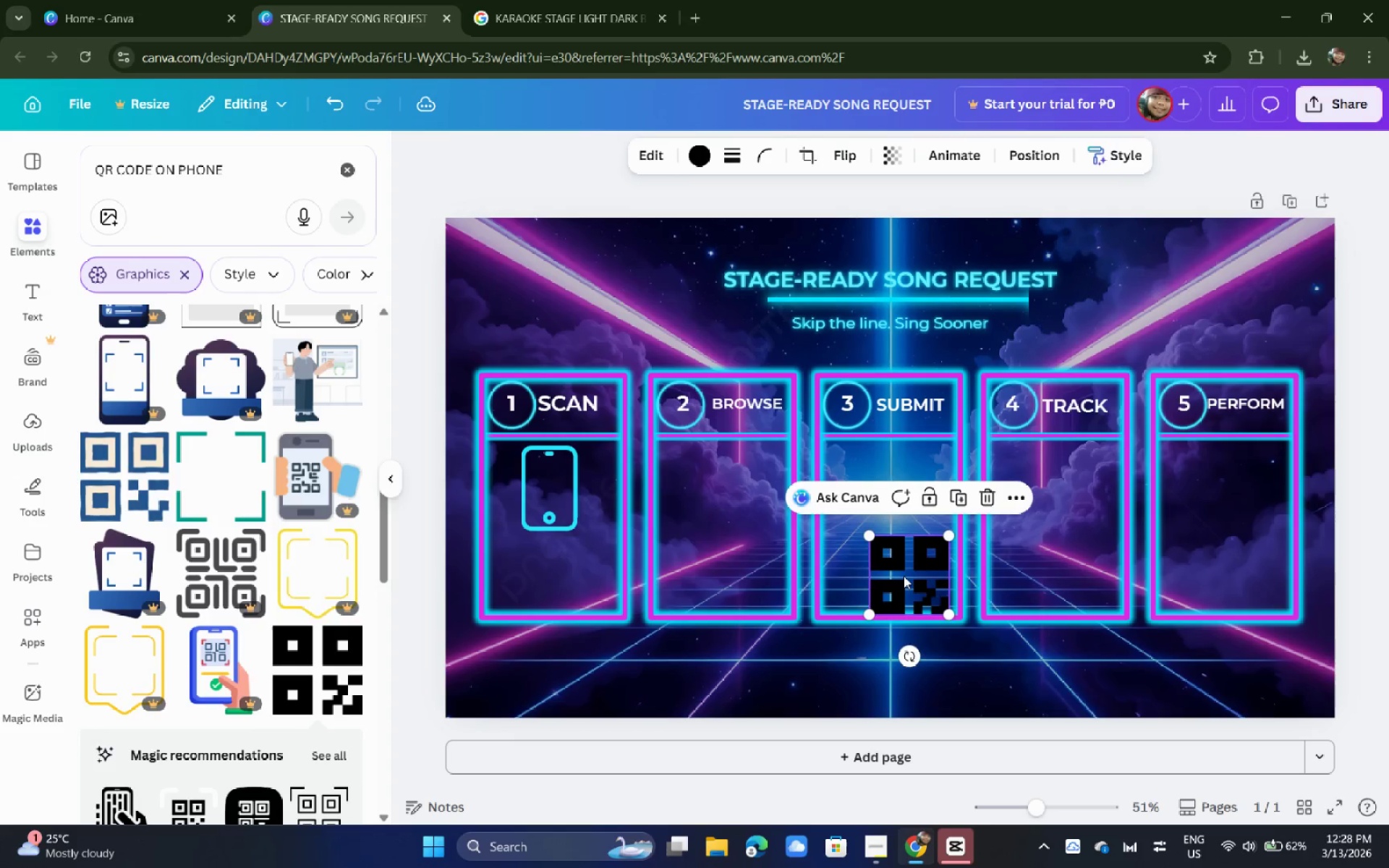 
left_click([904, 576])
 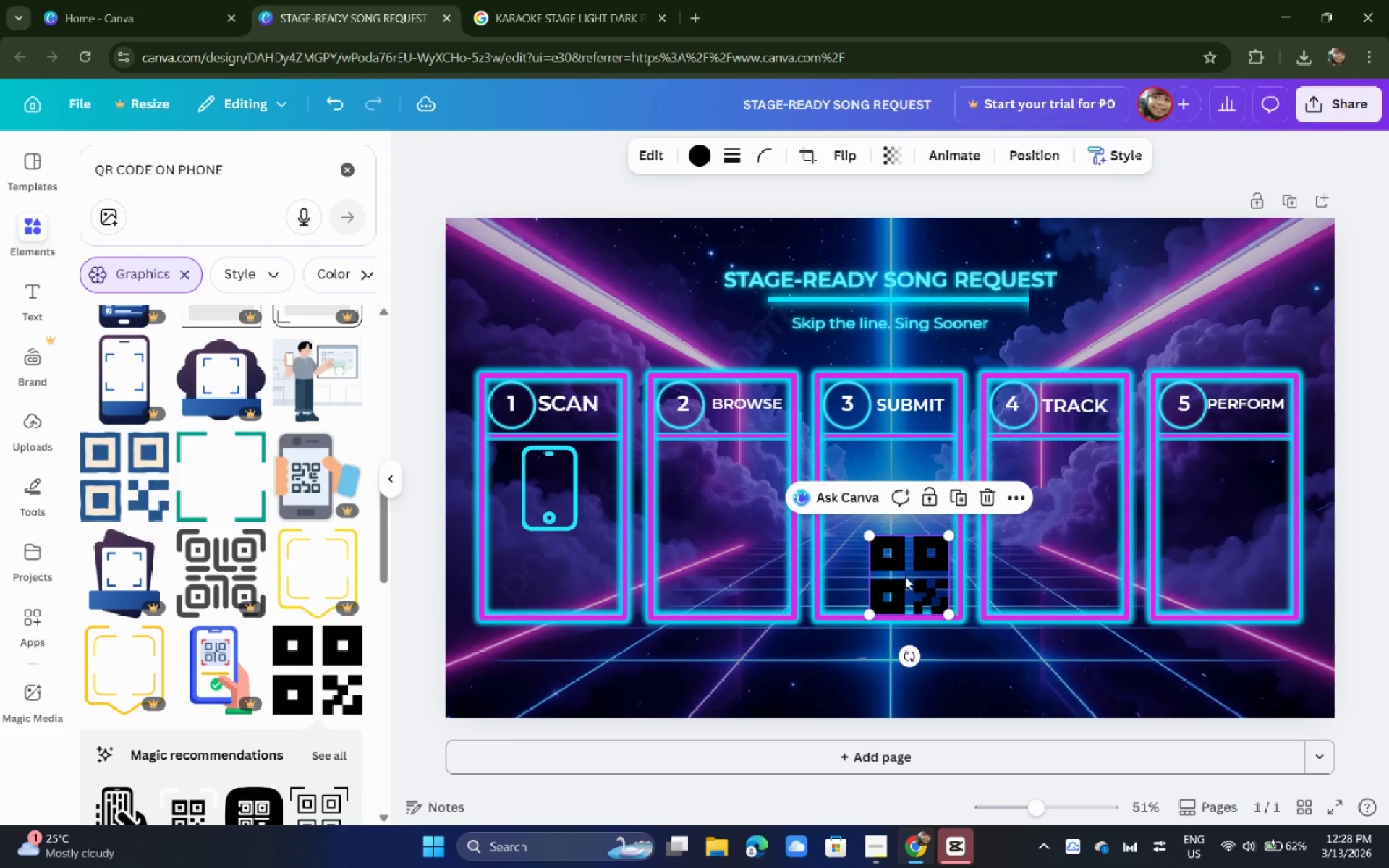 
left_click_drag(start_coordinate=[905, 576], to_coordinate=[534, 506])
 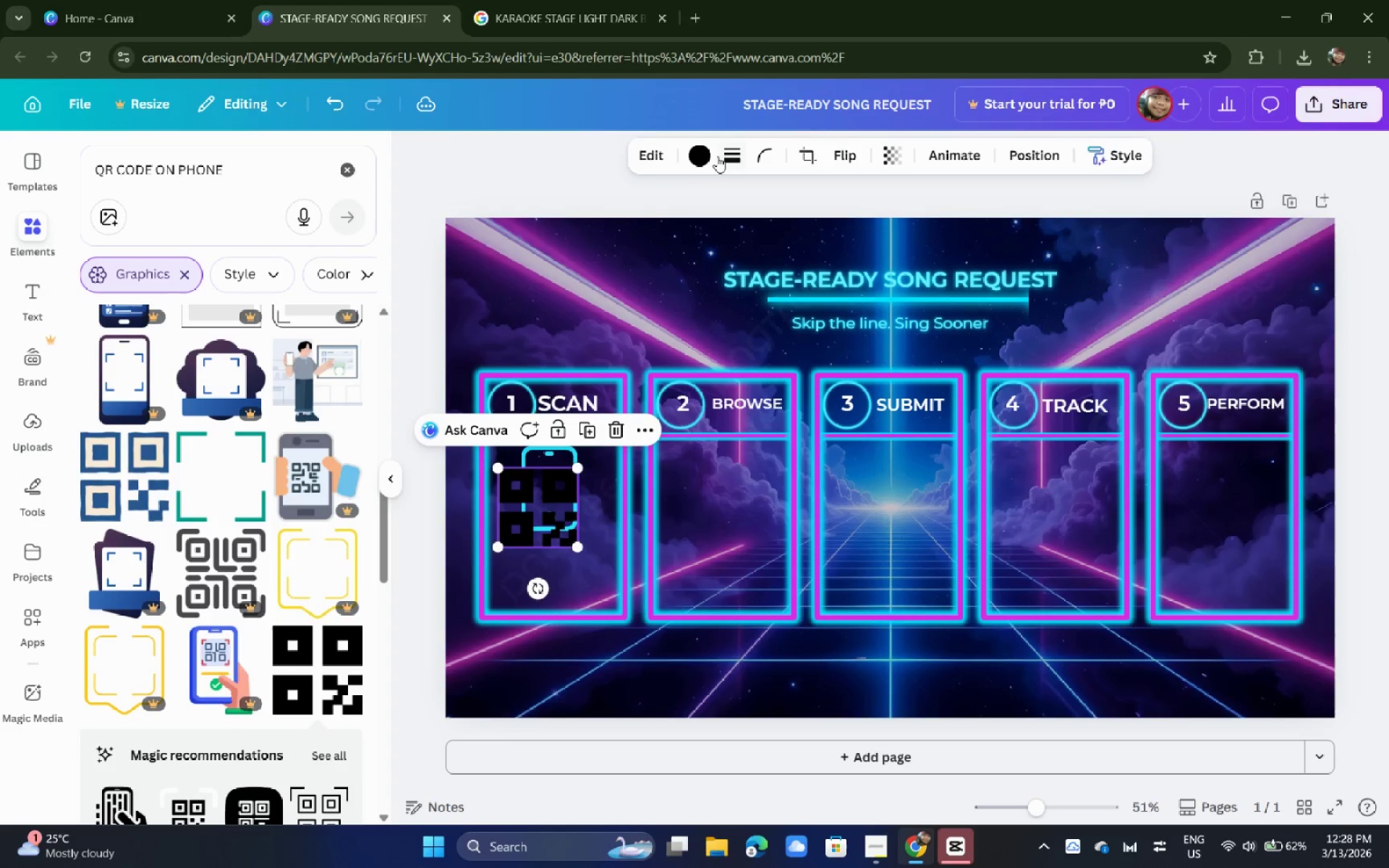 
left_click([712, 156])
 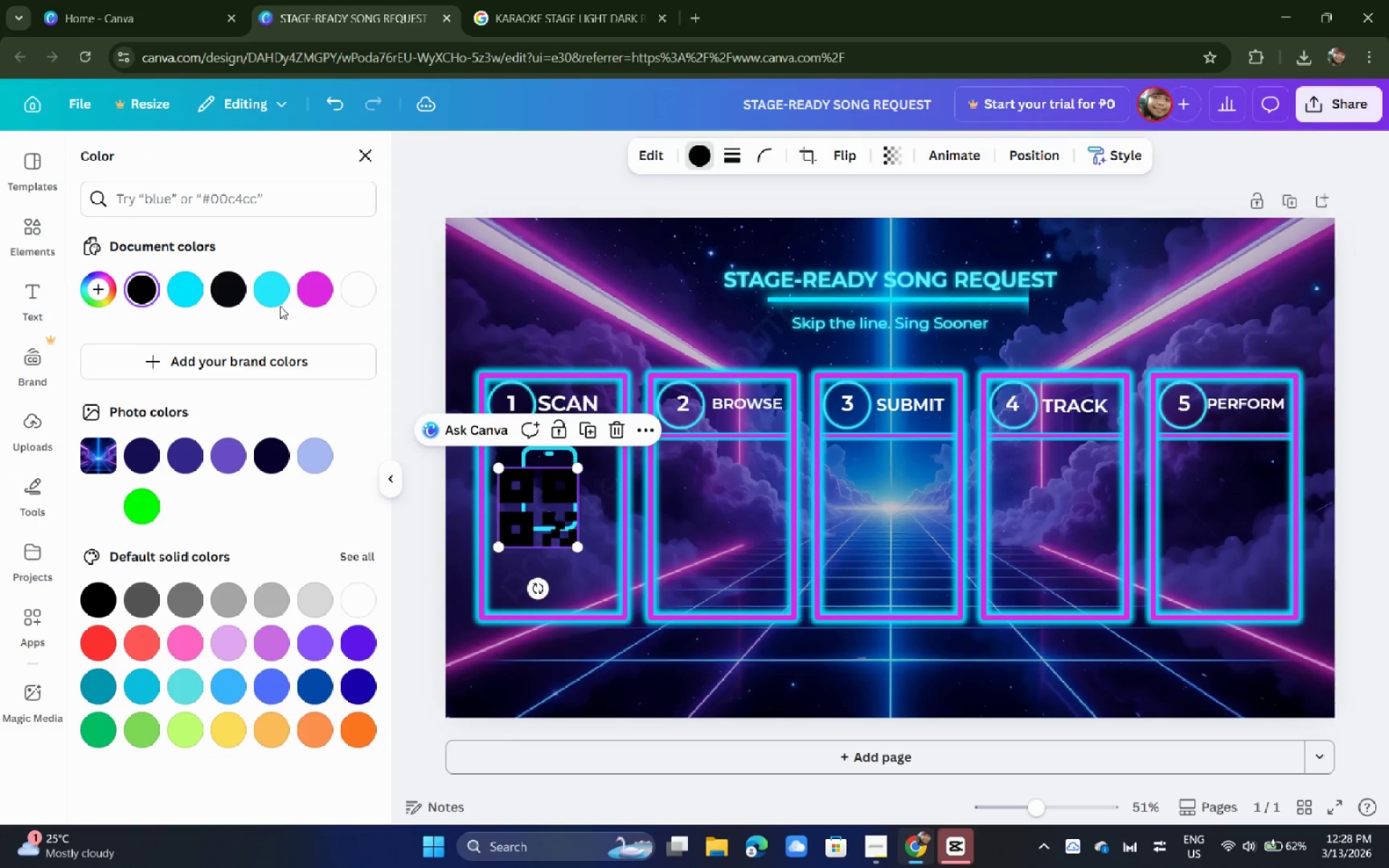 
left_click([359, 286])
 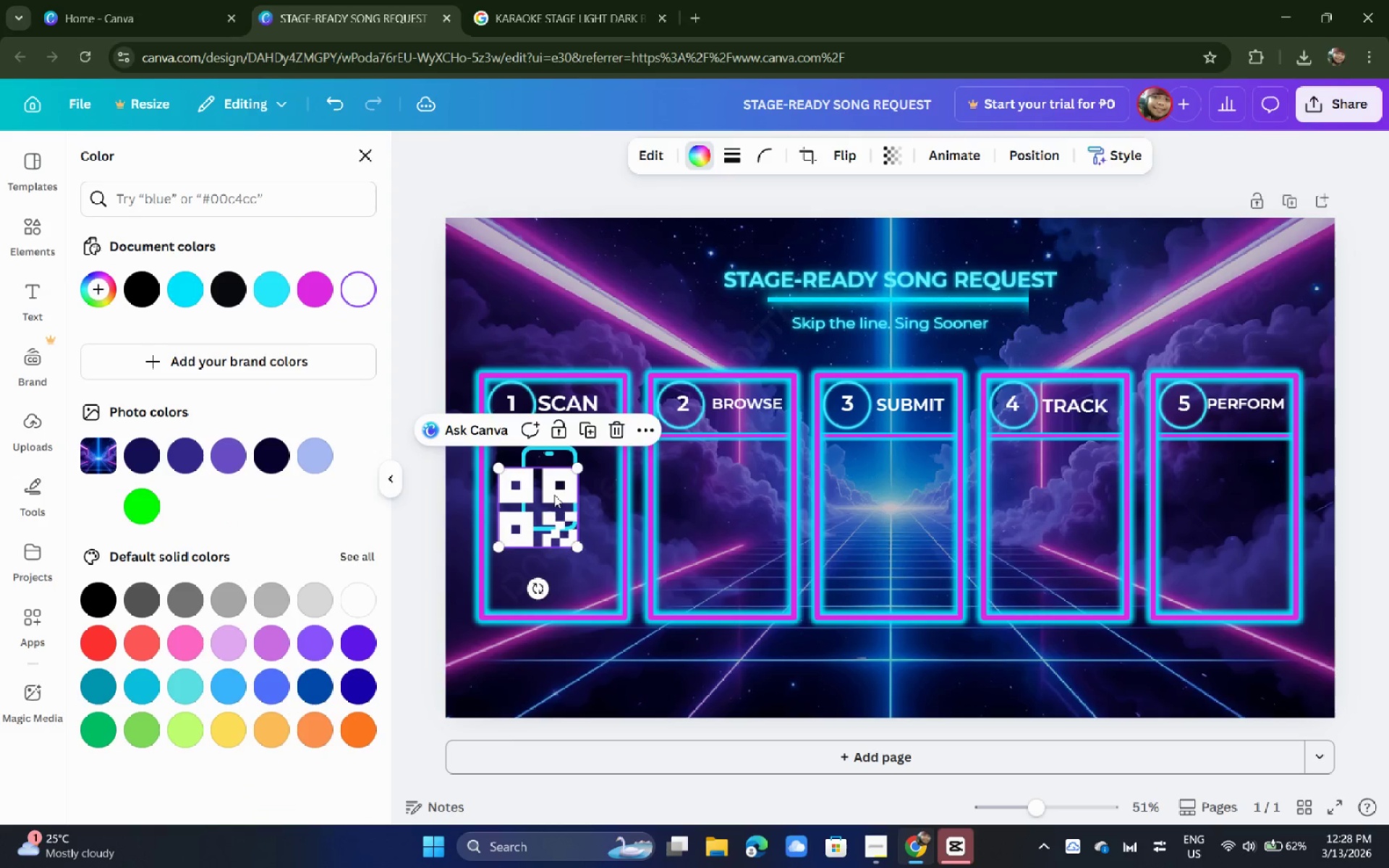 
left_click_drag(start_coordinate=[554, 499], to_coordinate=[553, 520])
 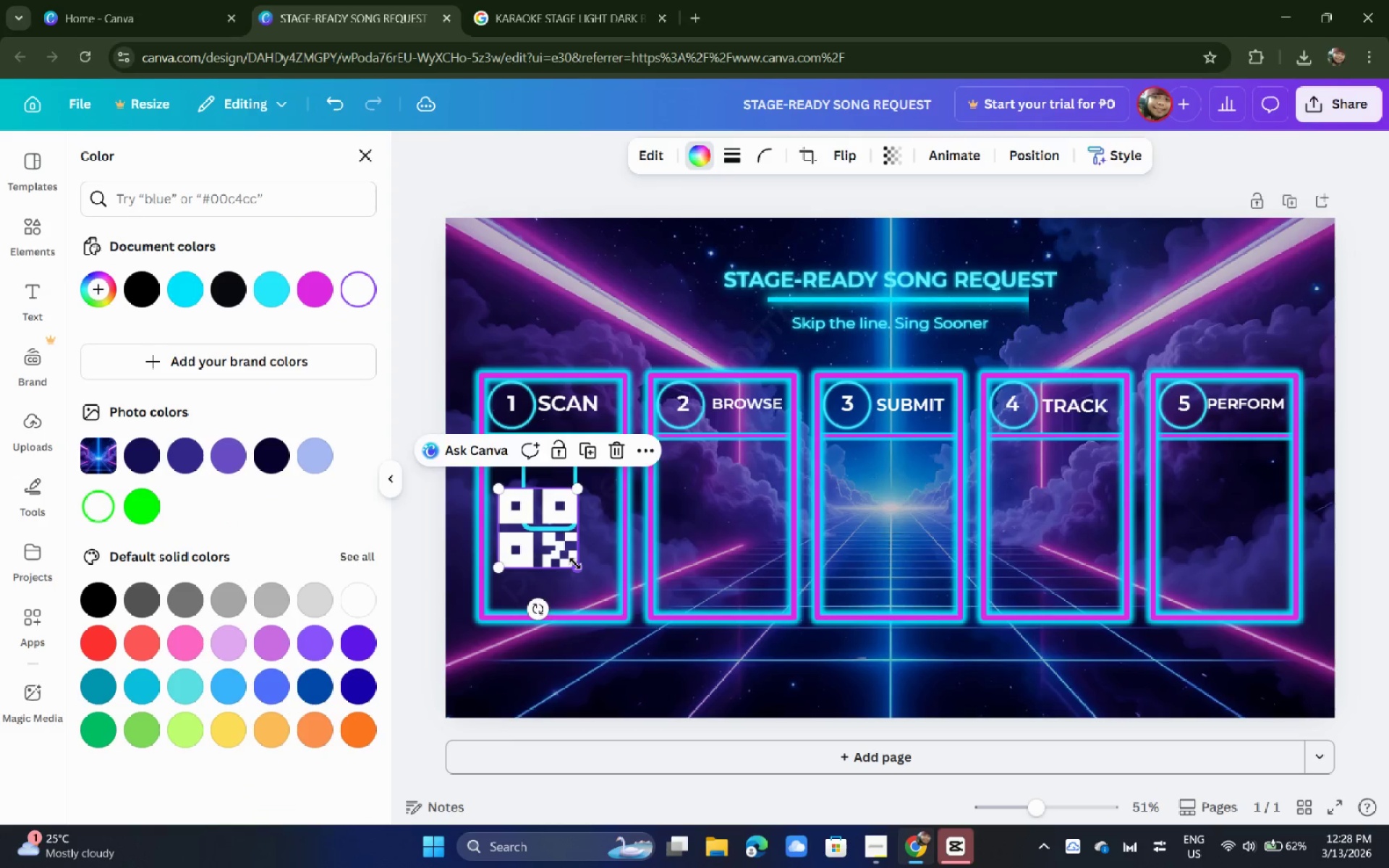 
left_click_drag(start_coordinate=[575, 563], to_coordinate=[535, 527])
 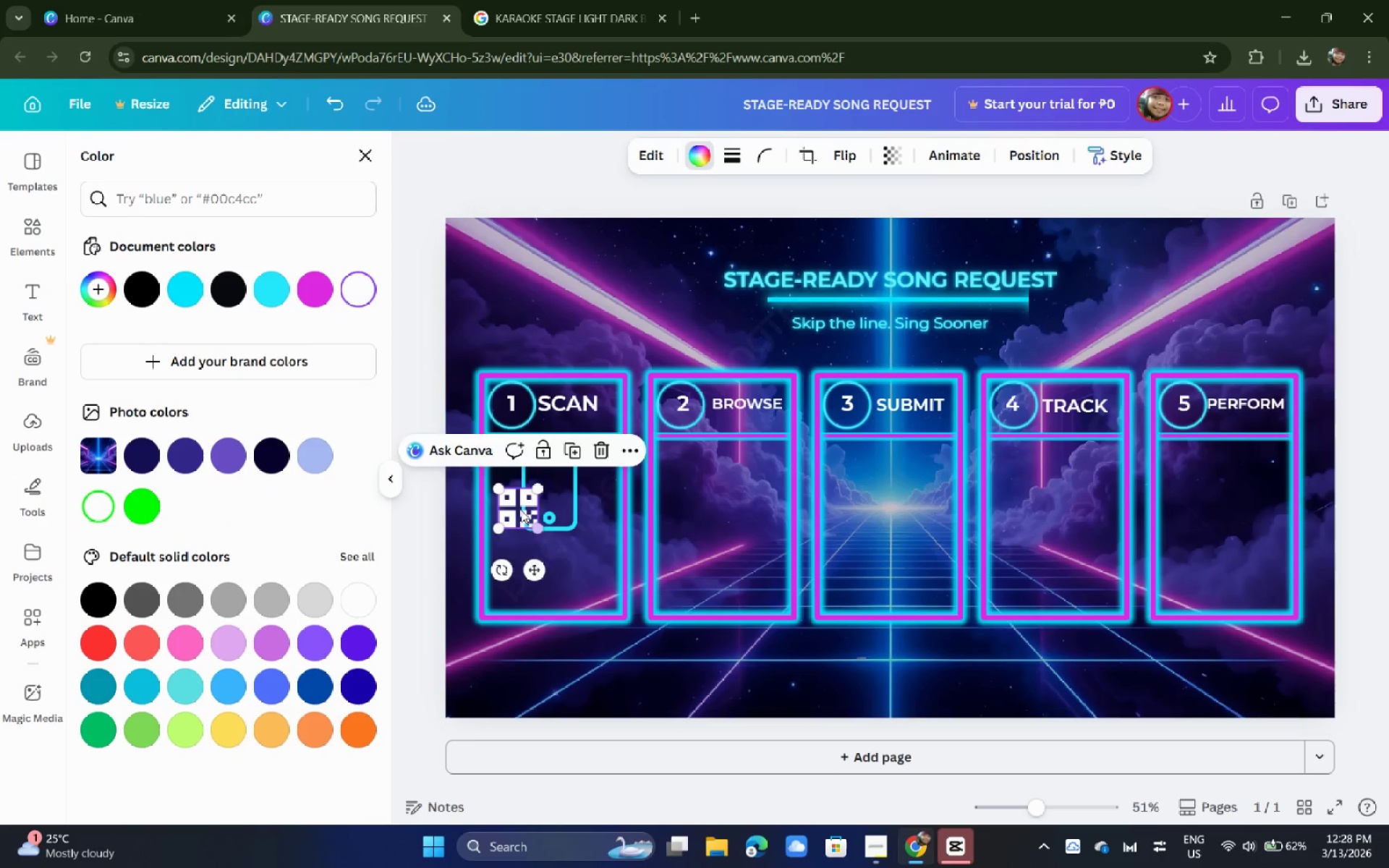 
left_click_drag(start_coordinate=[521, 510], to_coordinate=[553, 484])
 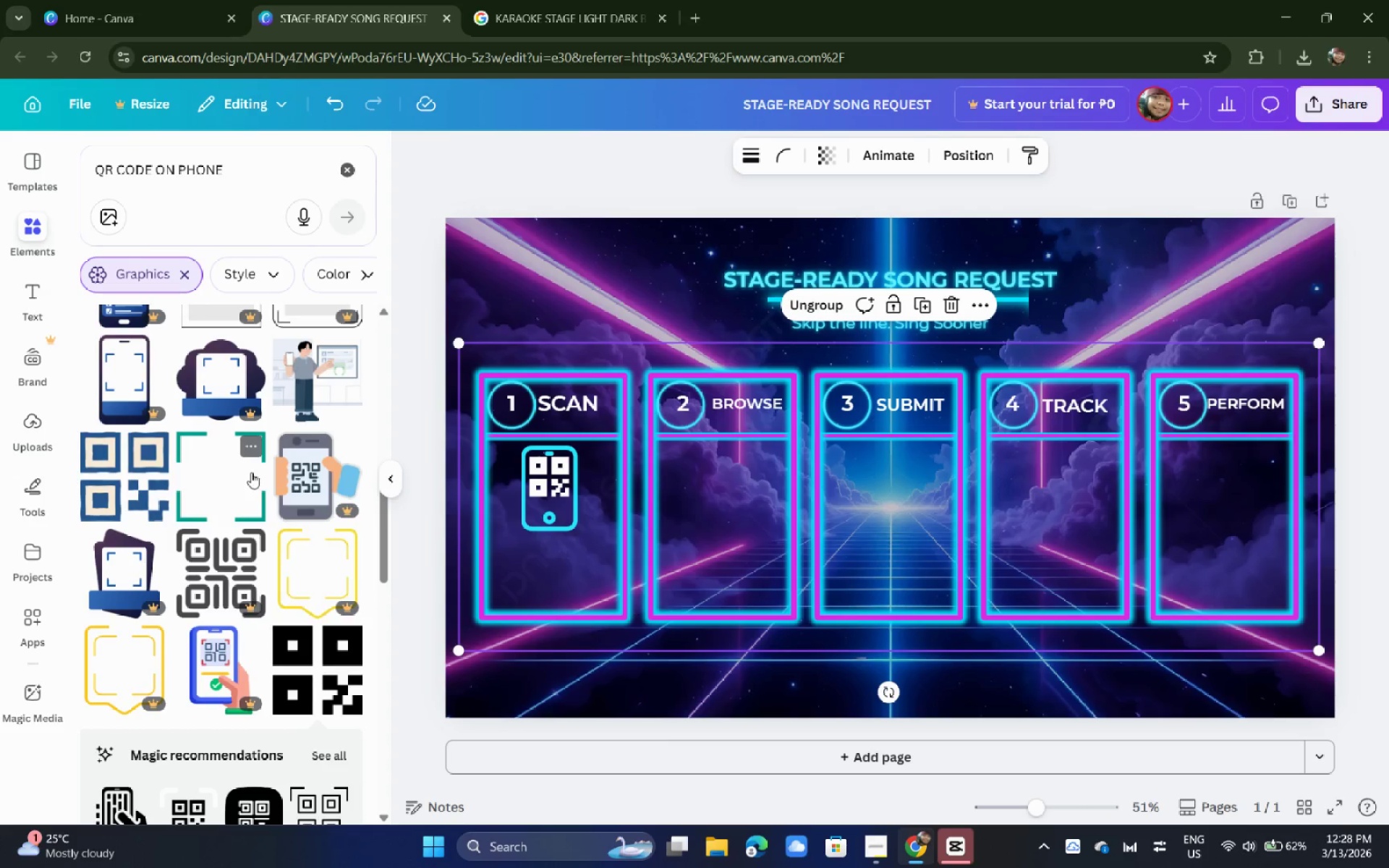 
wait(7.56)
 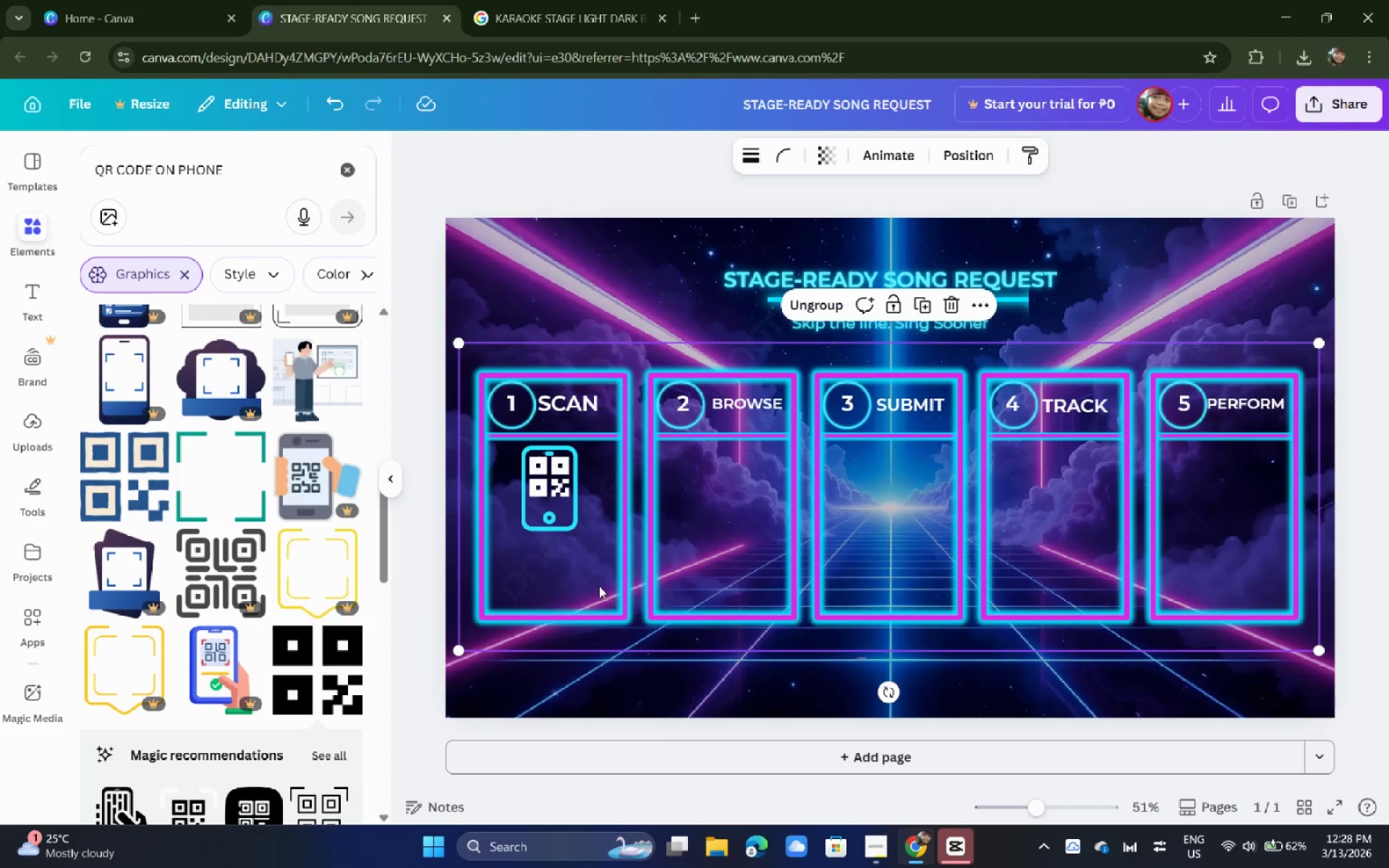 
left_click([224, 471])
 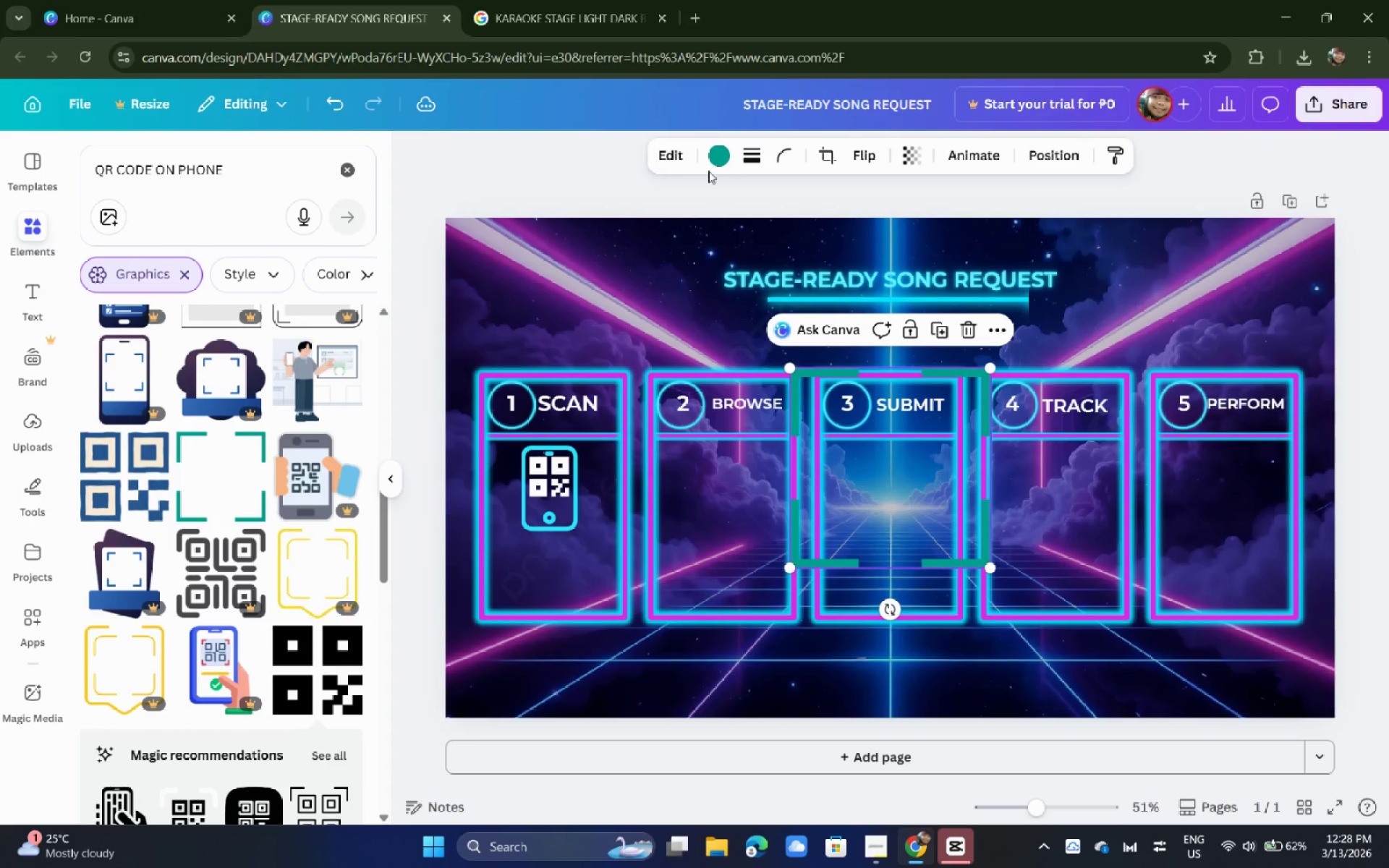 
left_click([720, 161])
 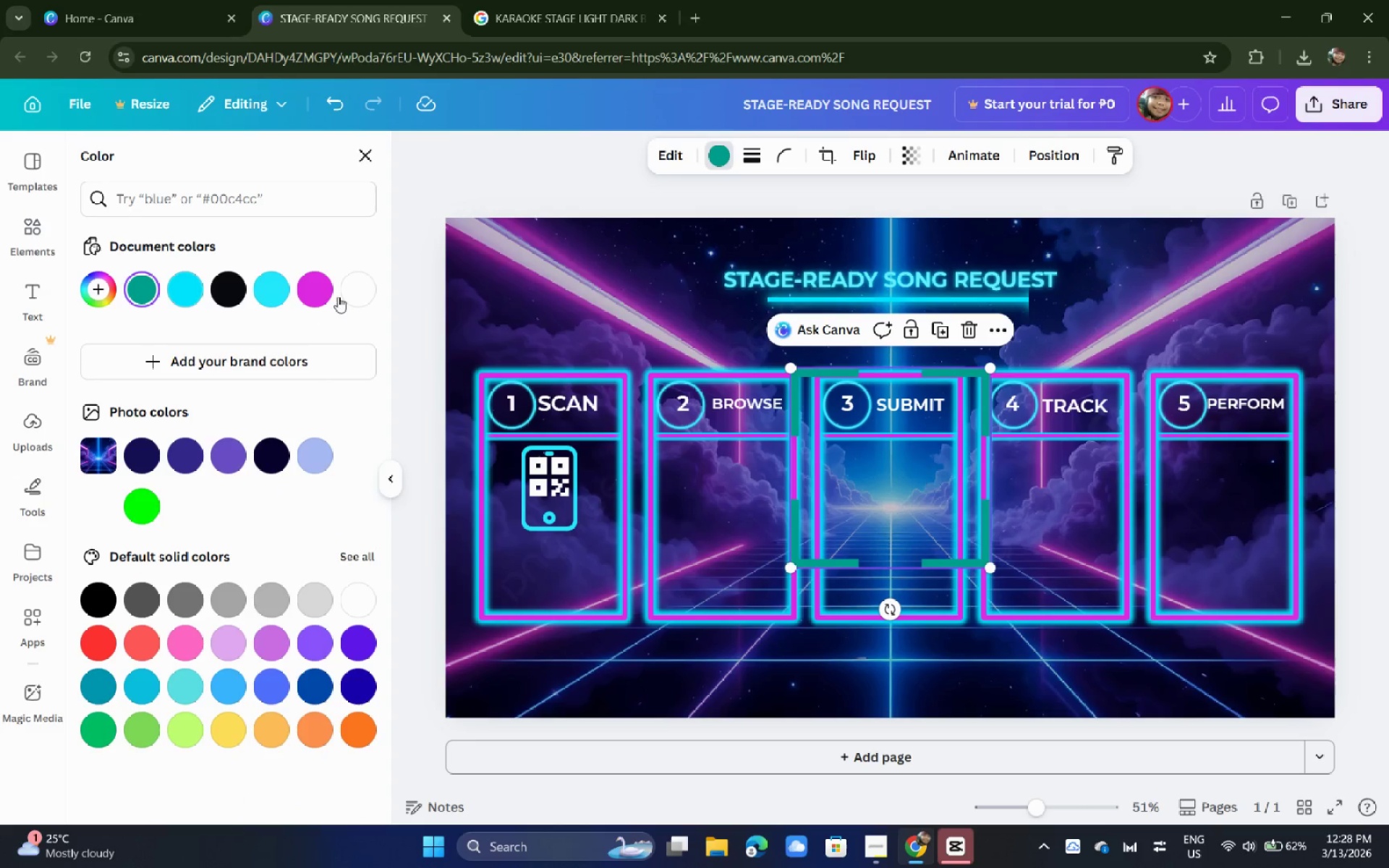 
left_click([370, 292])
 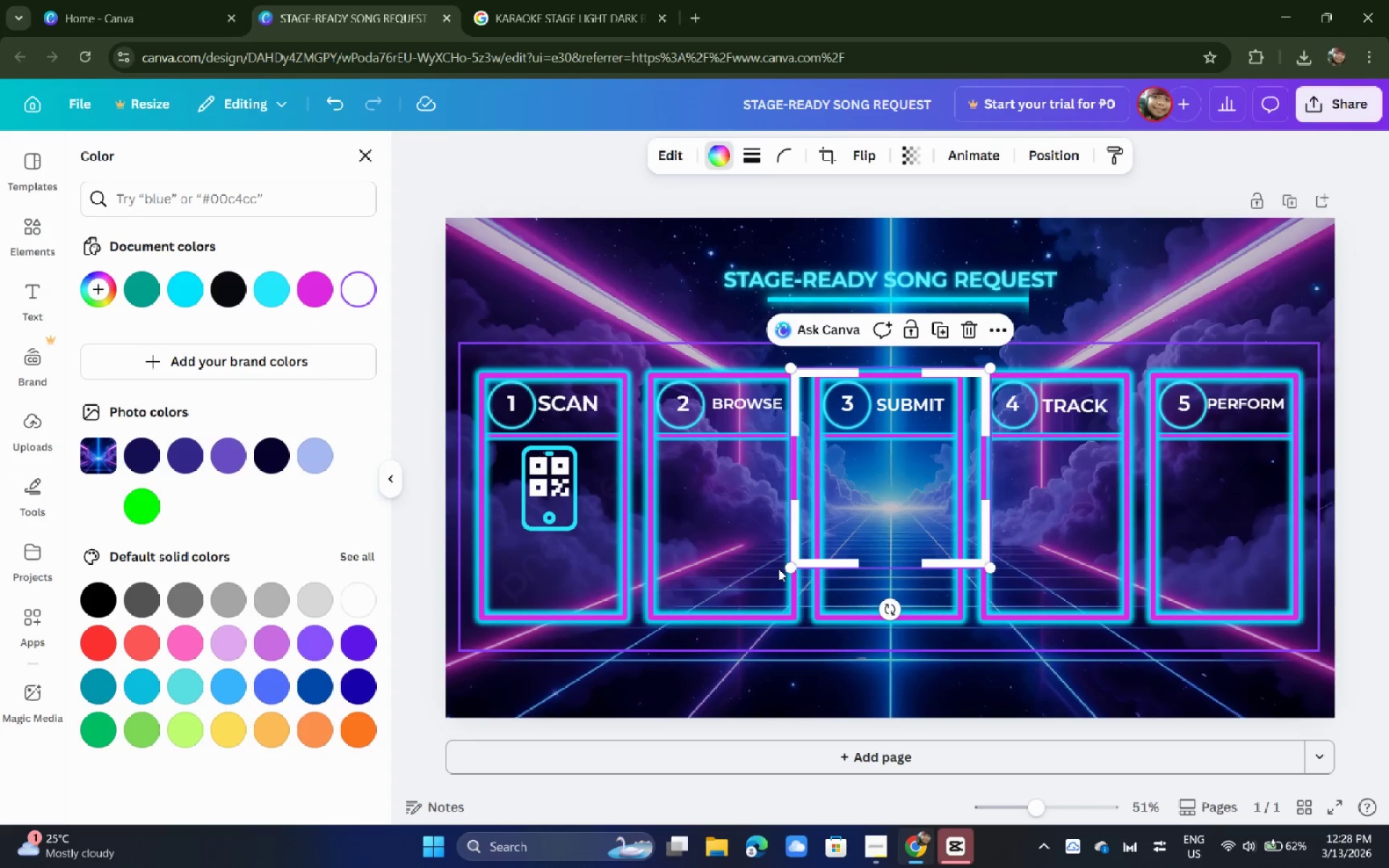 
left_click_drag(start_coordinate=[783, 567], to_coordinate=[793, 540])
 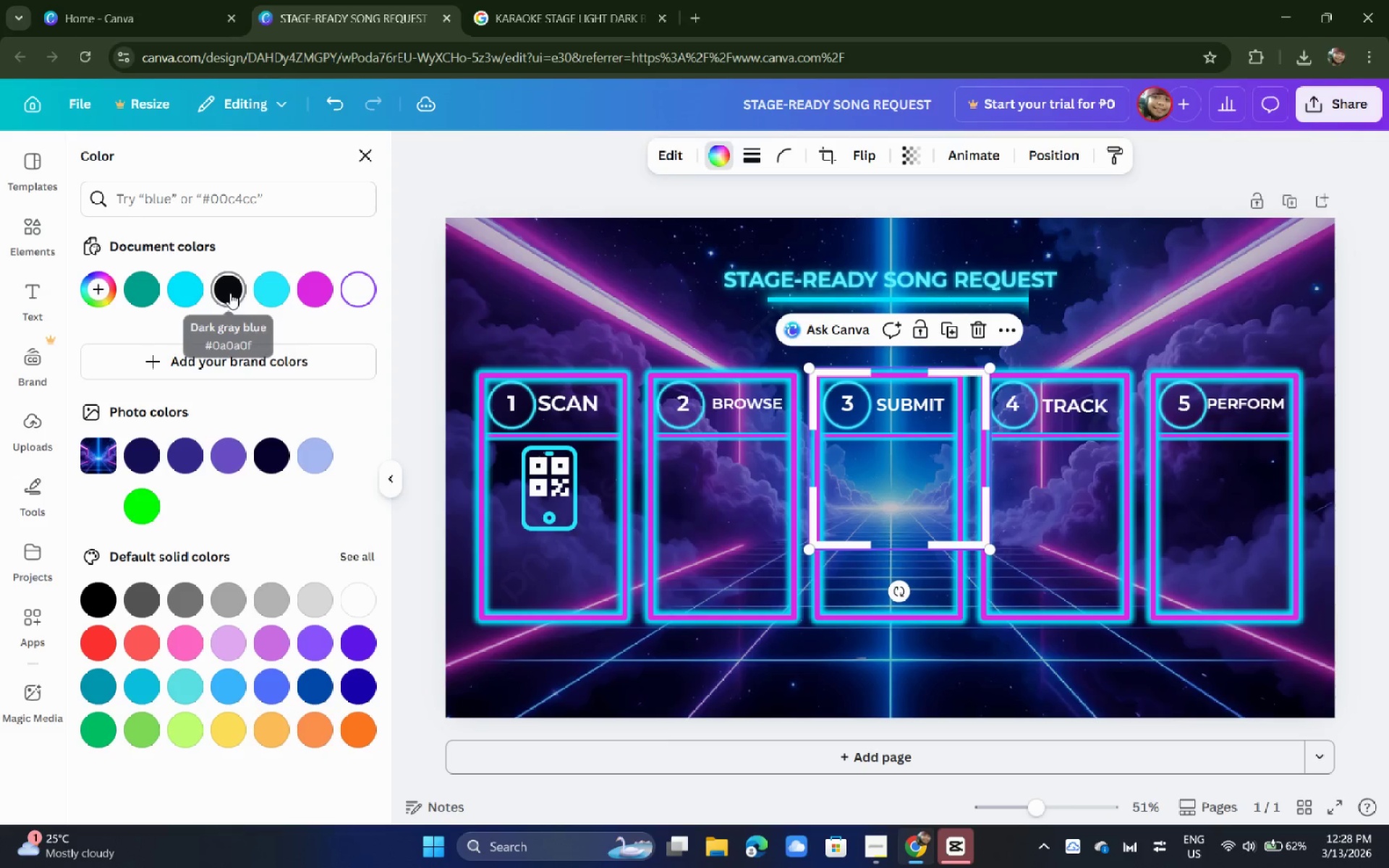 
left_click_drag(start_coordinate=[208, 297], to_coordinate=[204, 297])
 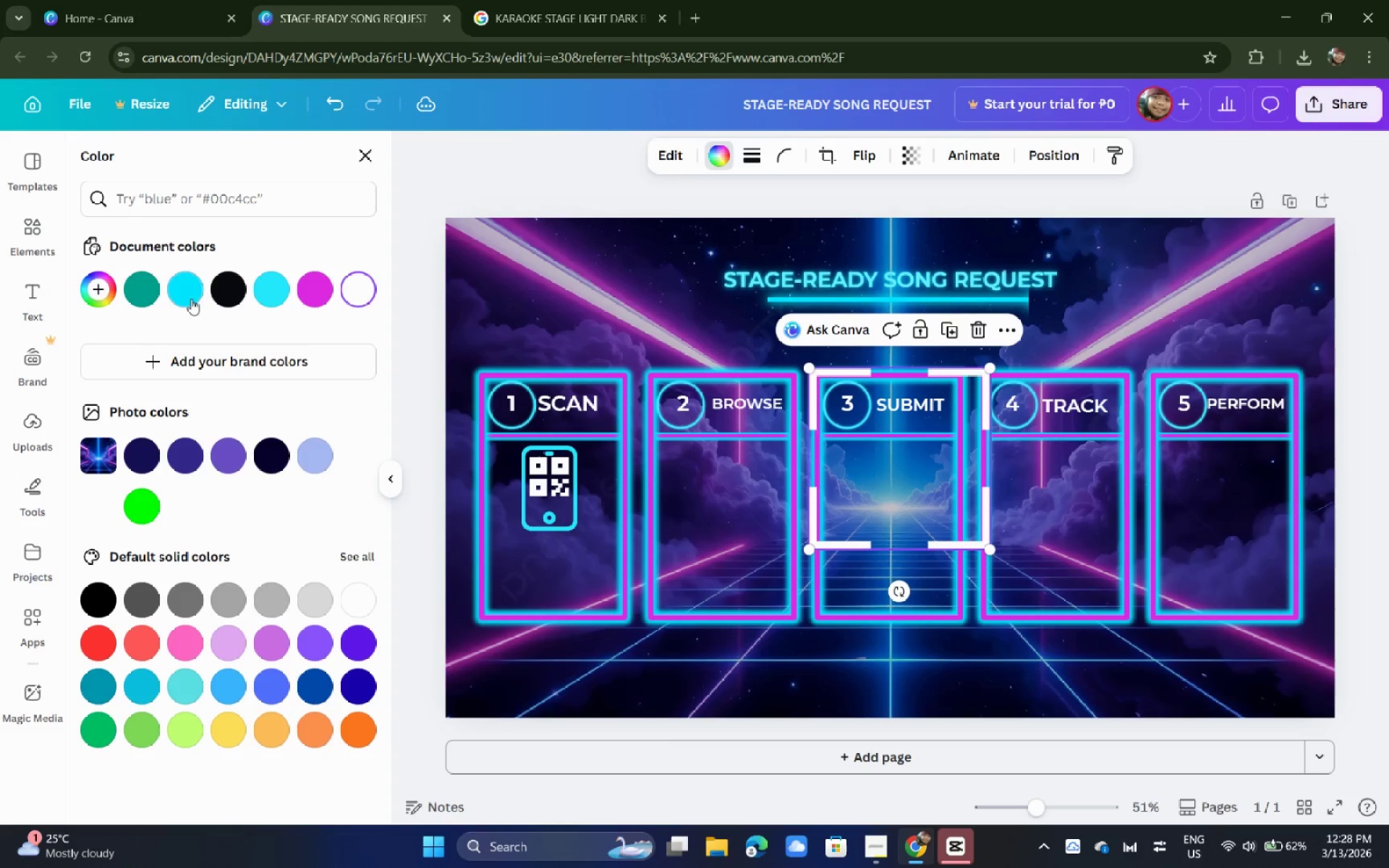 
double_click([191, 299])
 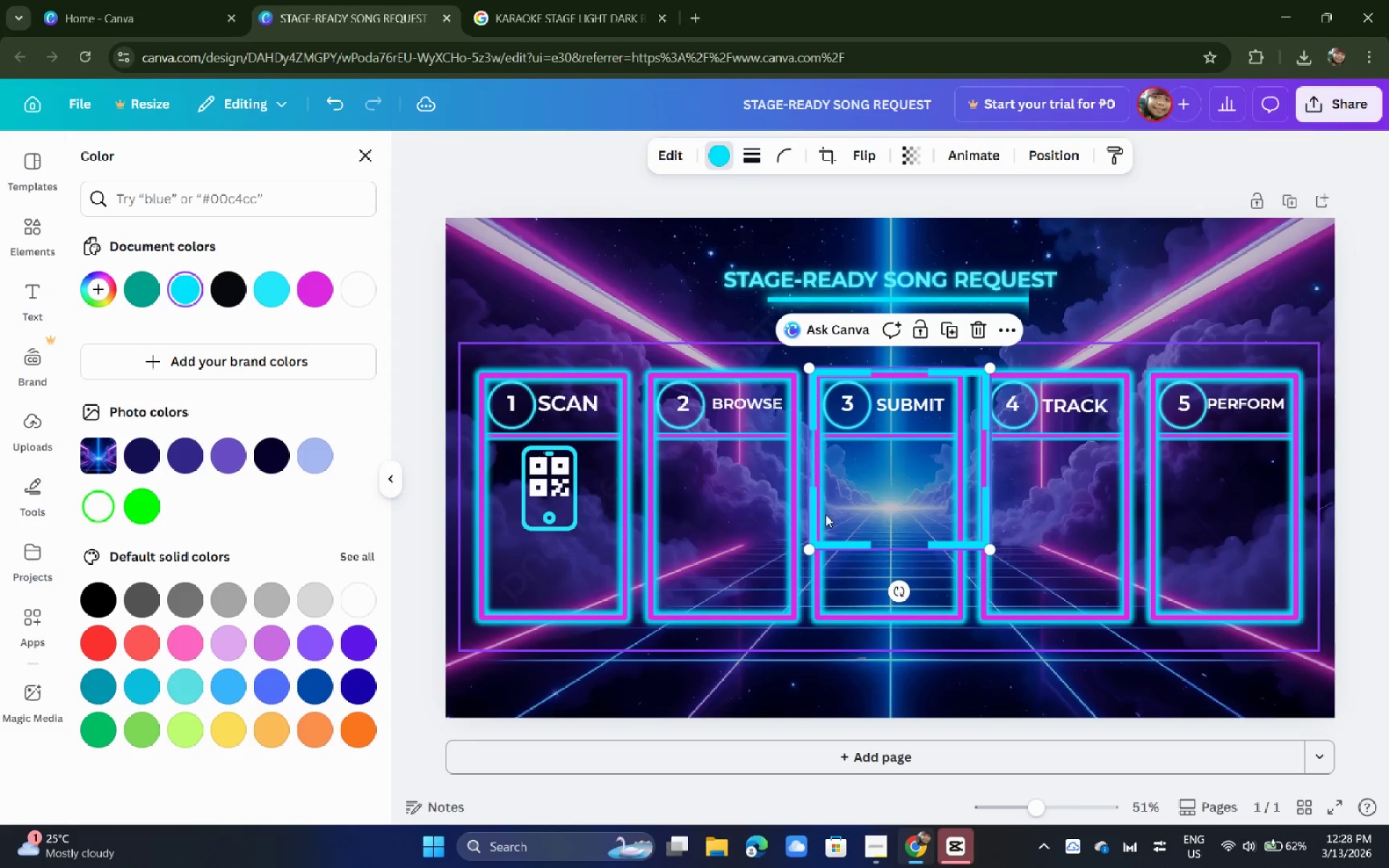 
left_click_drag(start_coordinate=[848, 504], to_coordinate=[537, 548])
 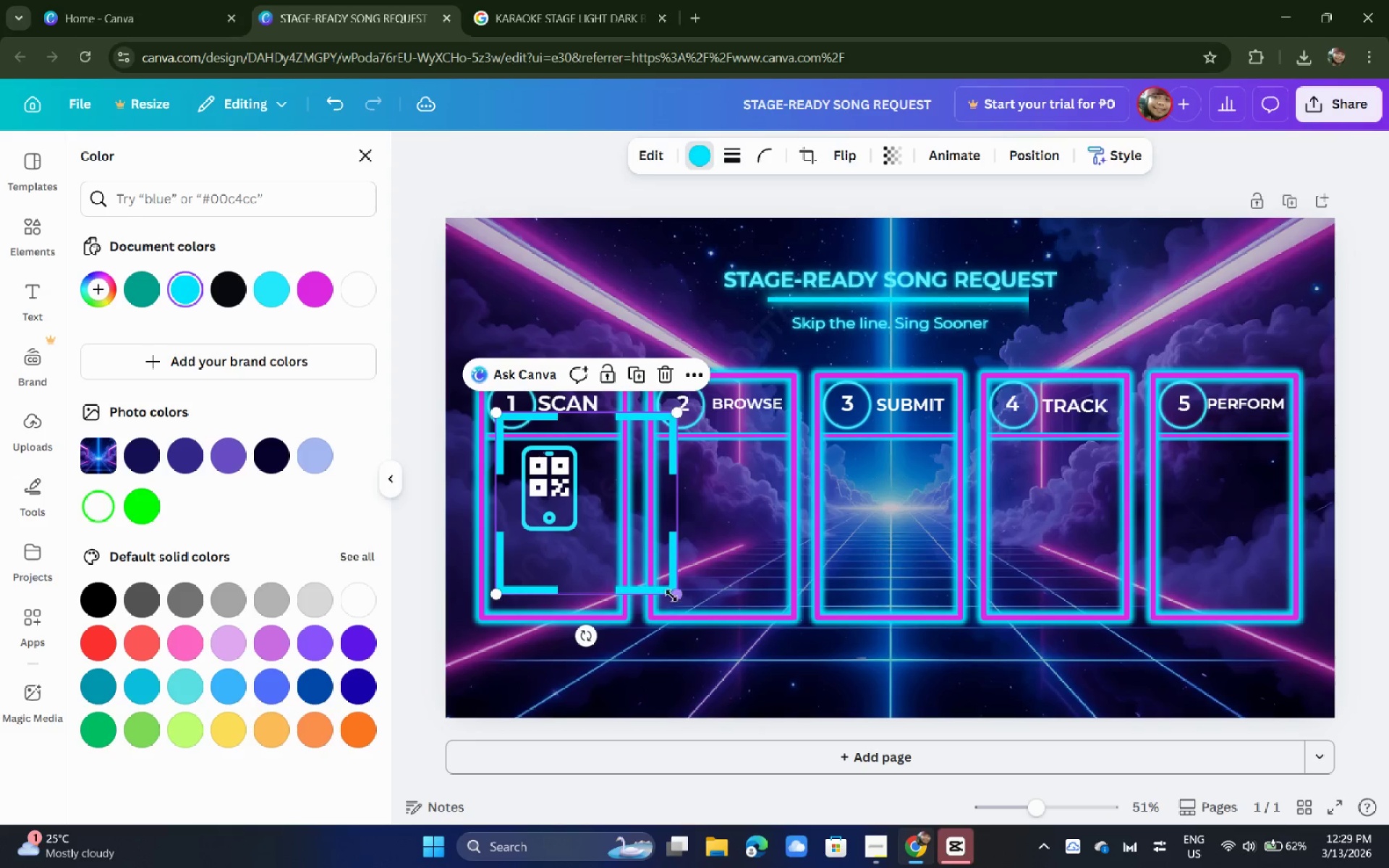 
left_click_drag(start_coordinate=[671, 595], to_coordinate=[504, 514])
 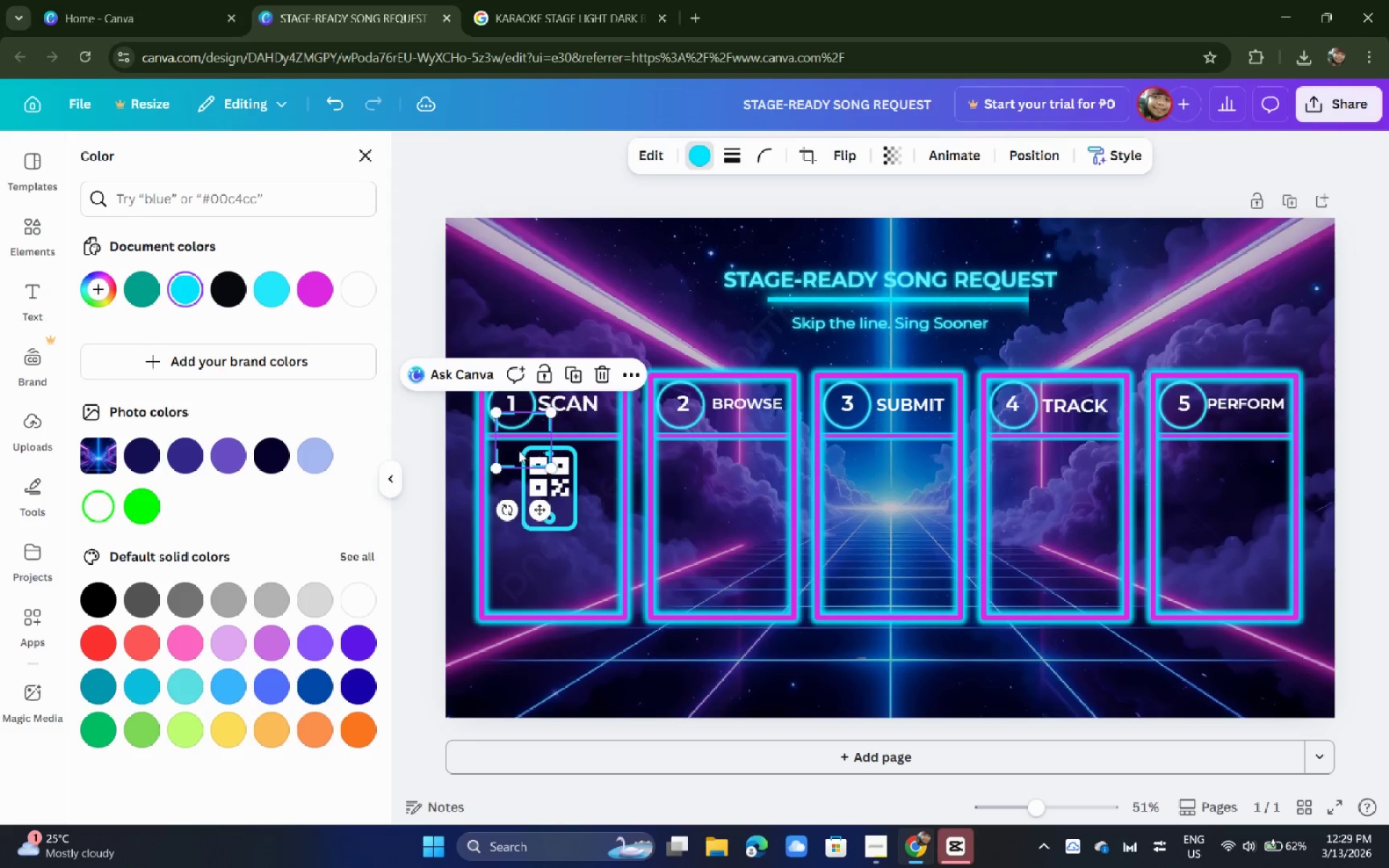 
left_click_drag(start_coordinate=[519, 451], to_coordinate=[543, 490])
 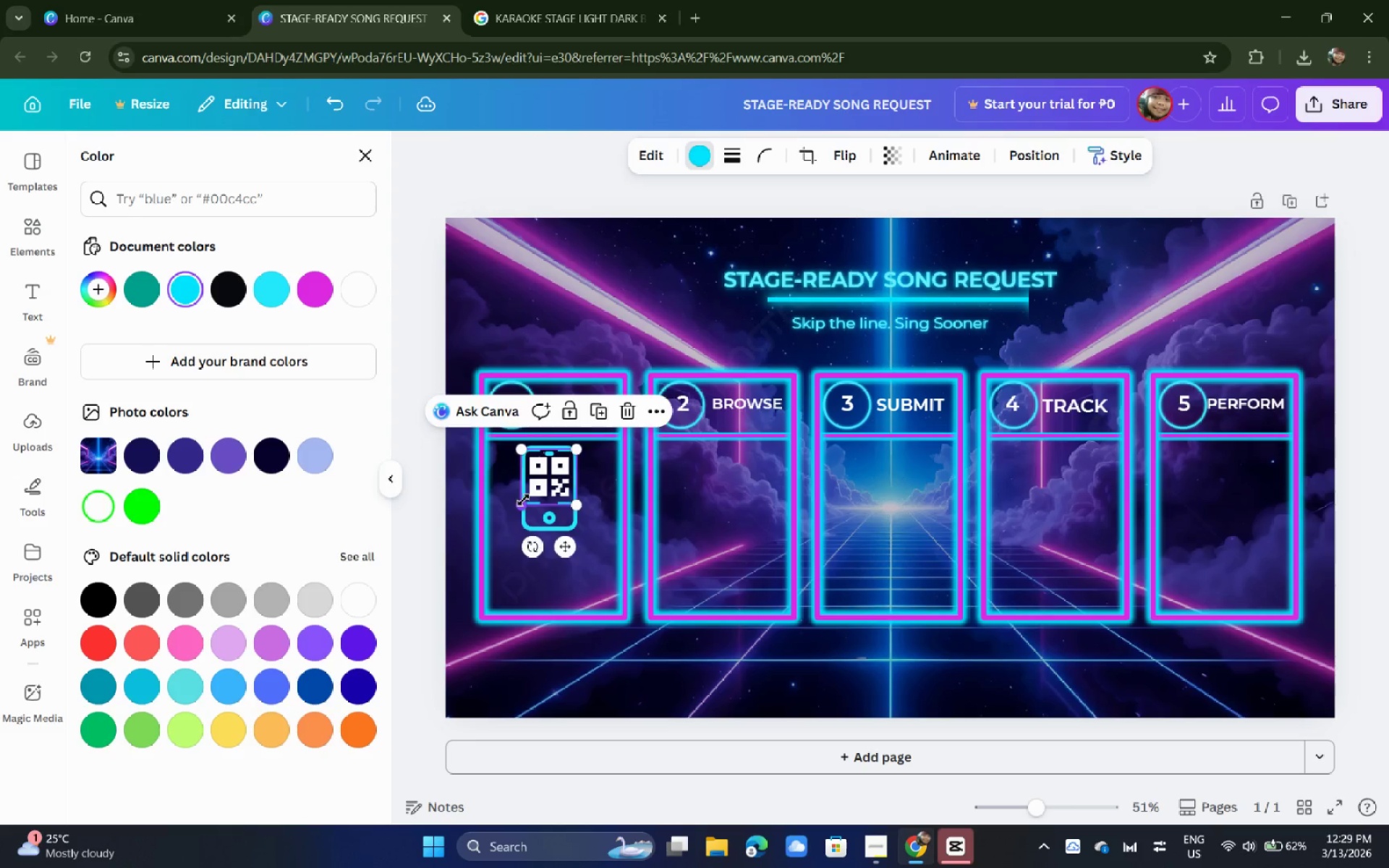 
left_click_drag(start_coordinate=[523, 499], to_coordinate=[498, 514])
 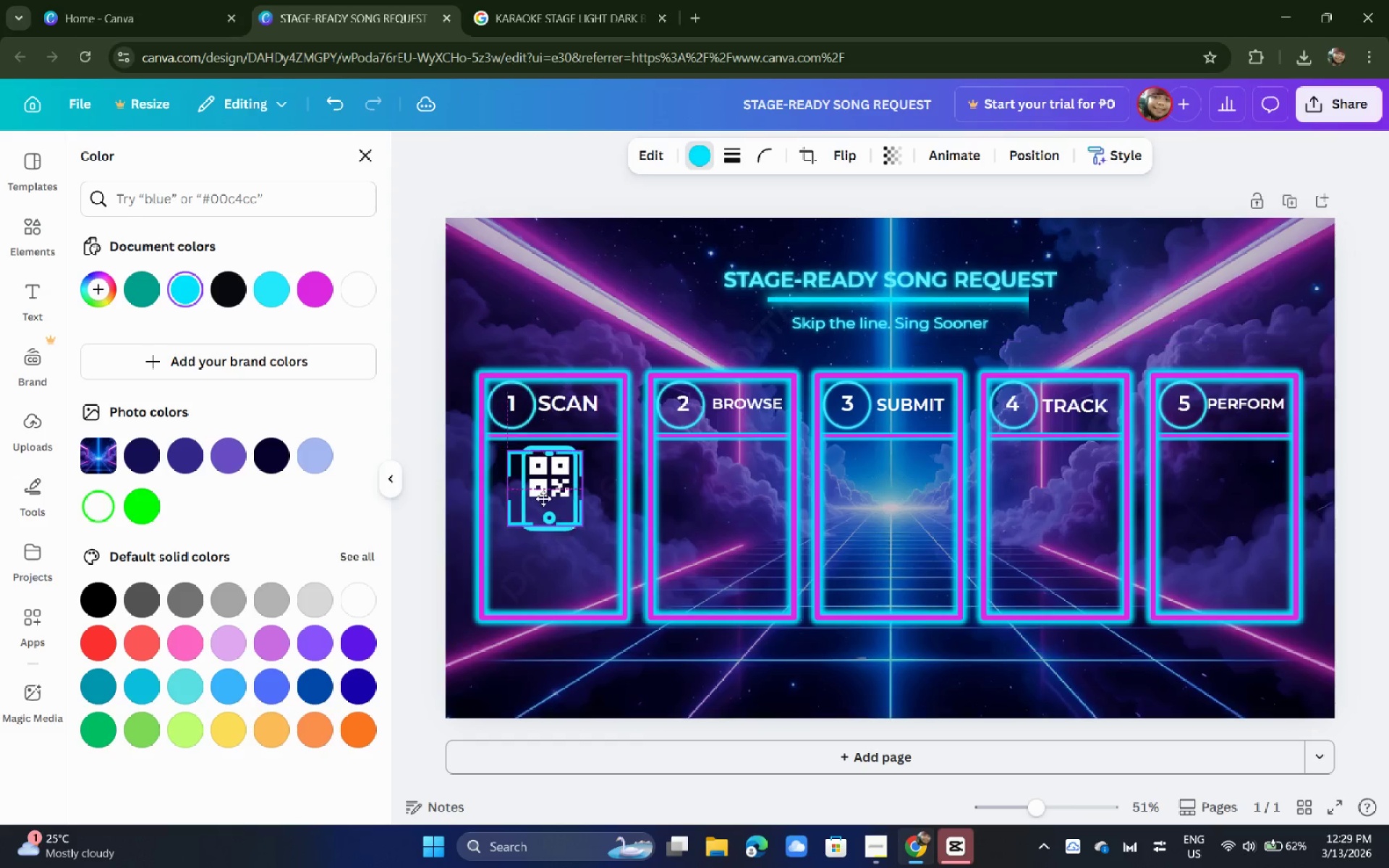 
left_click_drag(start_coordinate=[533, 498], to_coordinate=[543, 498])
 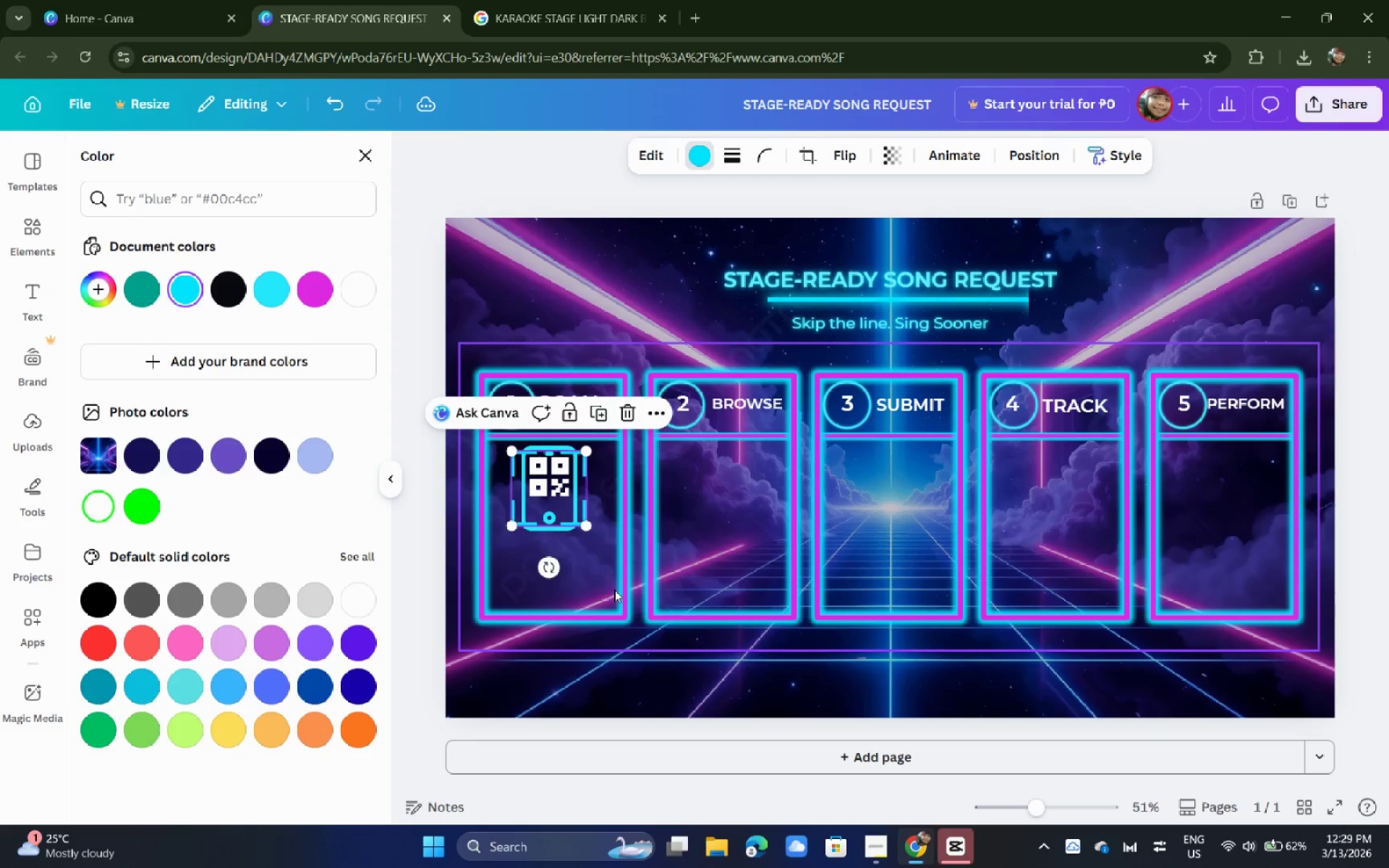 
left_click([614, 590])
 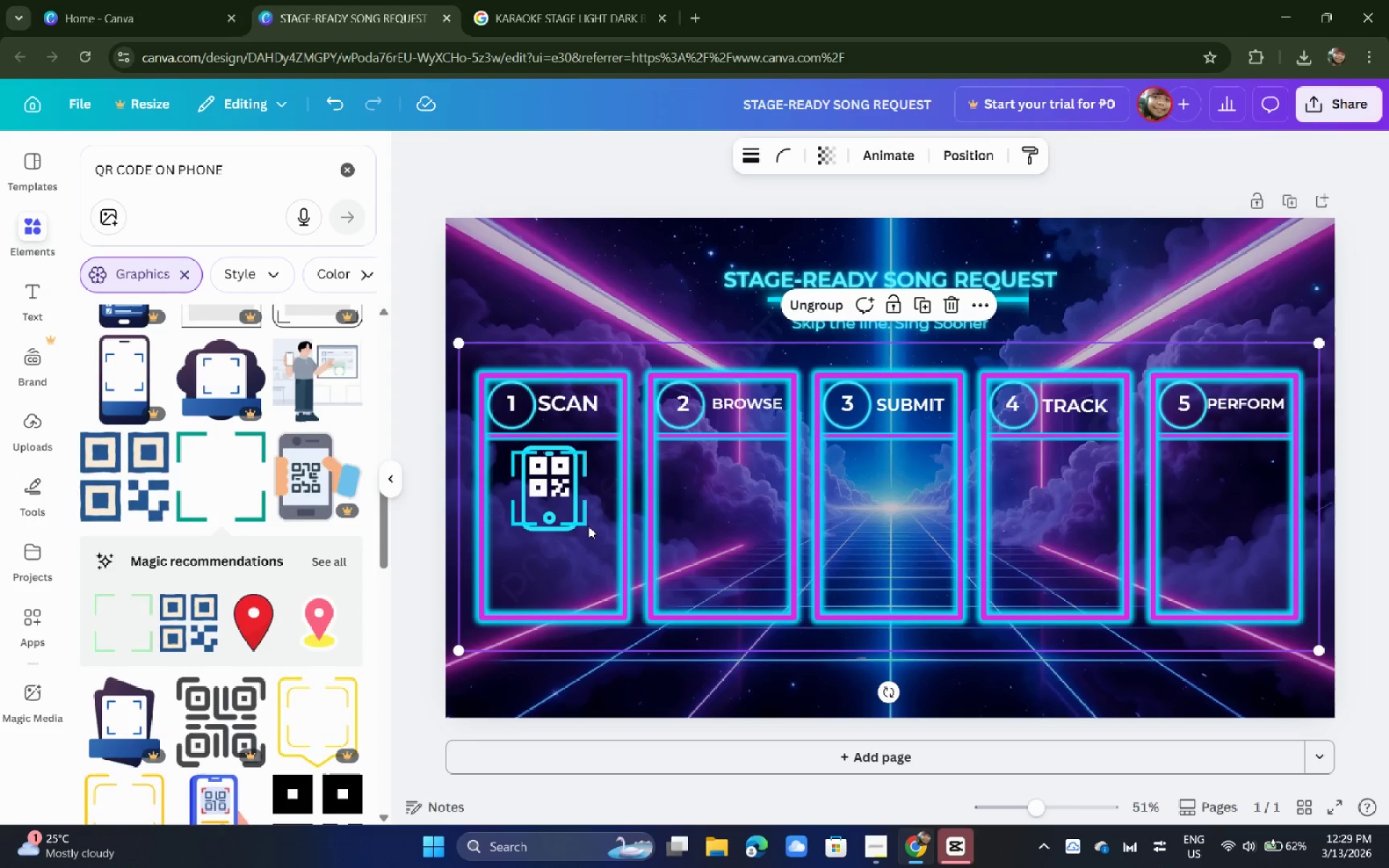 
left_click([583, 521])
 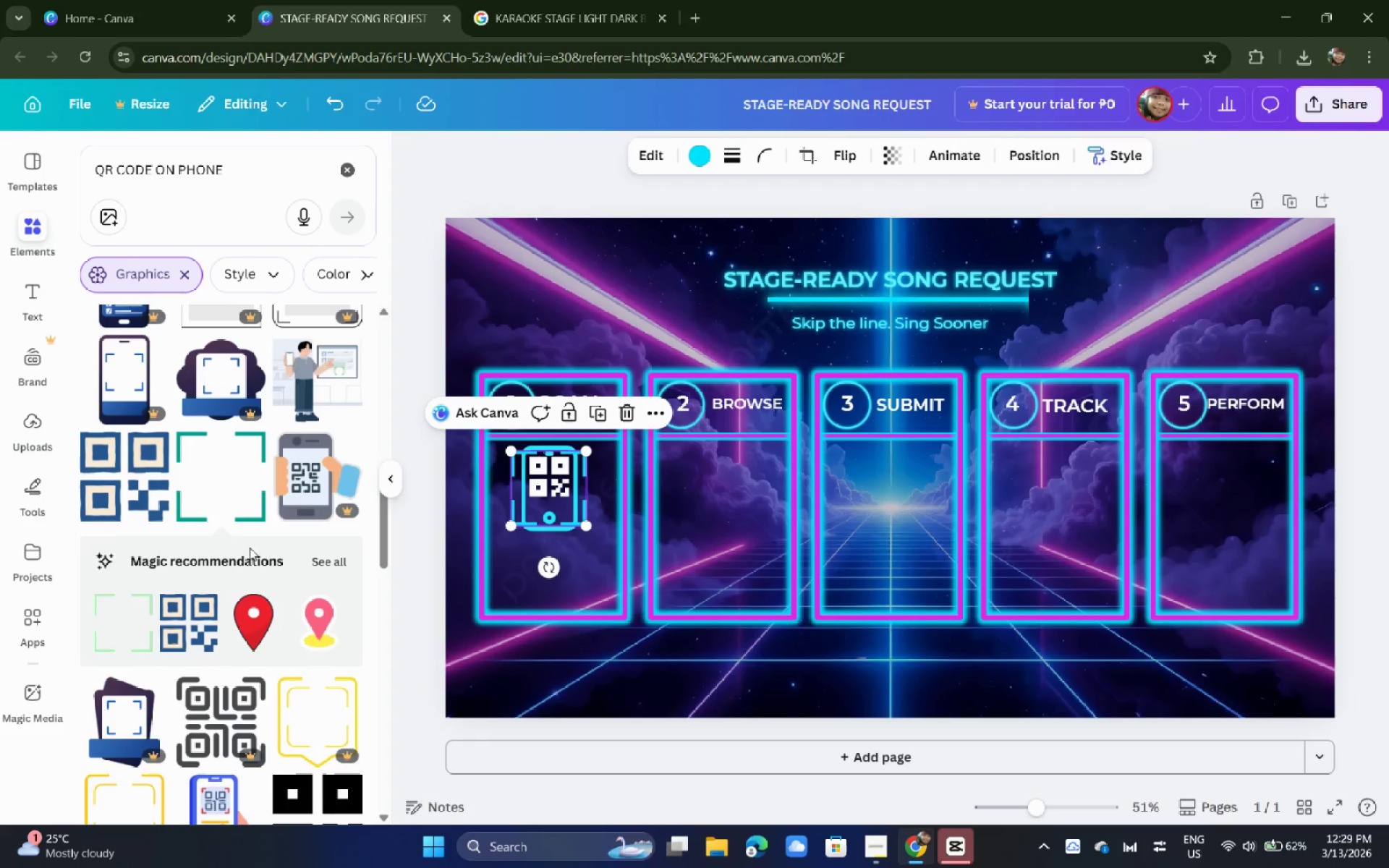 
scroll: coordinate [247, 554], scroll_direction: down, amount: 2.0
 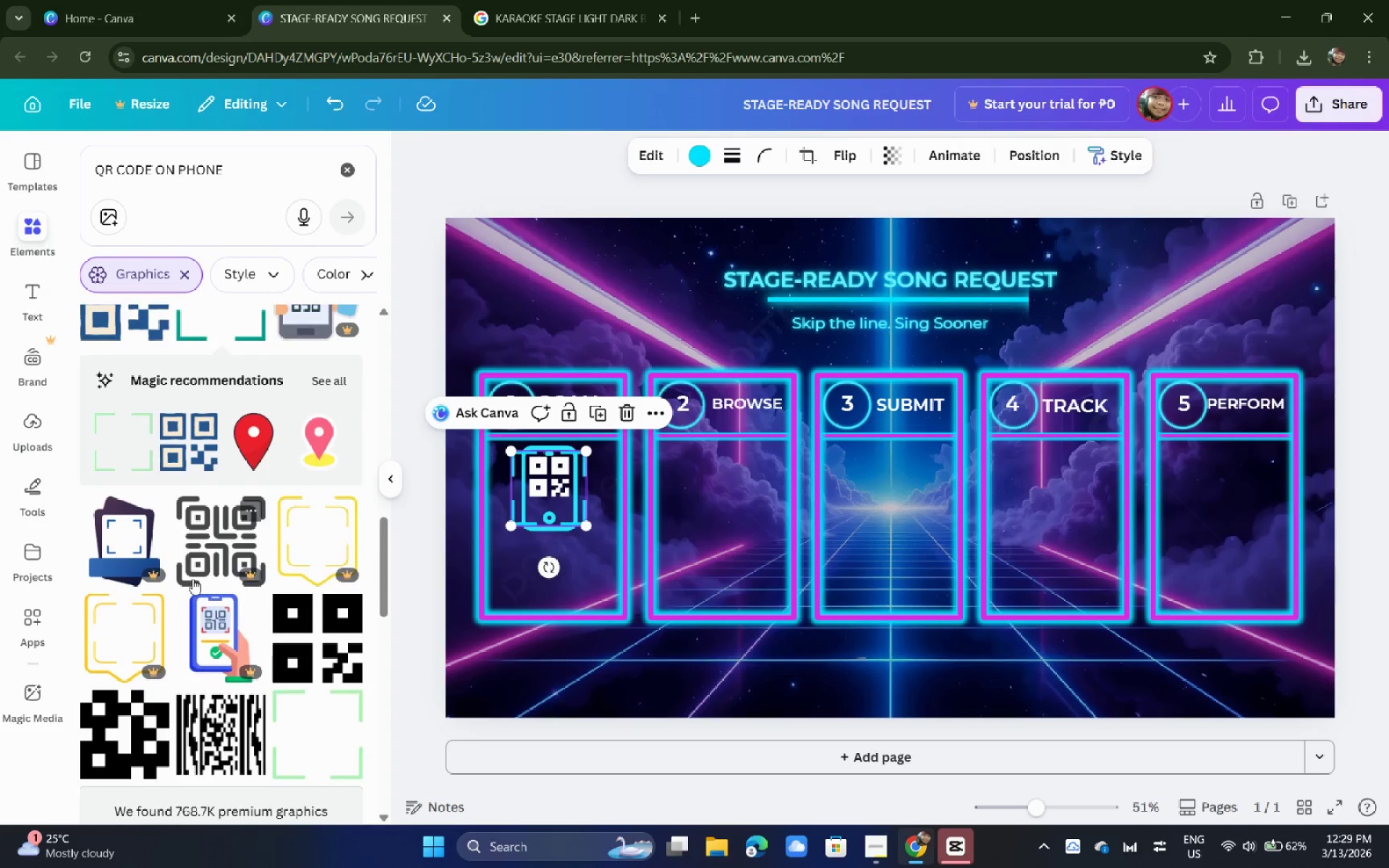 
left_click([330, 554])
 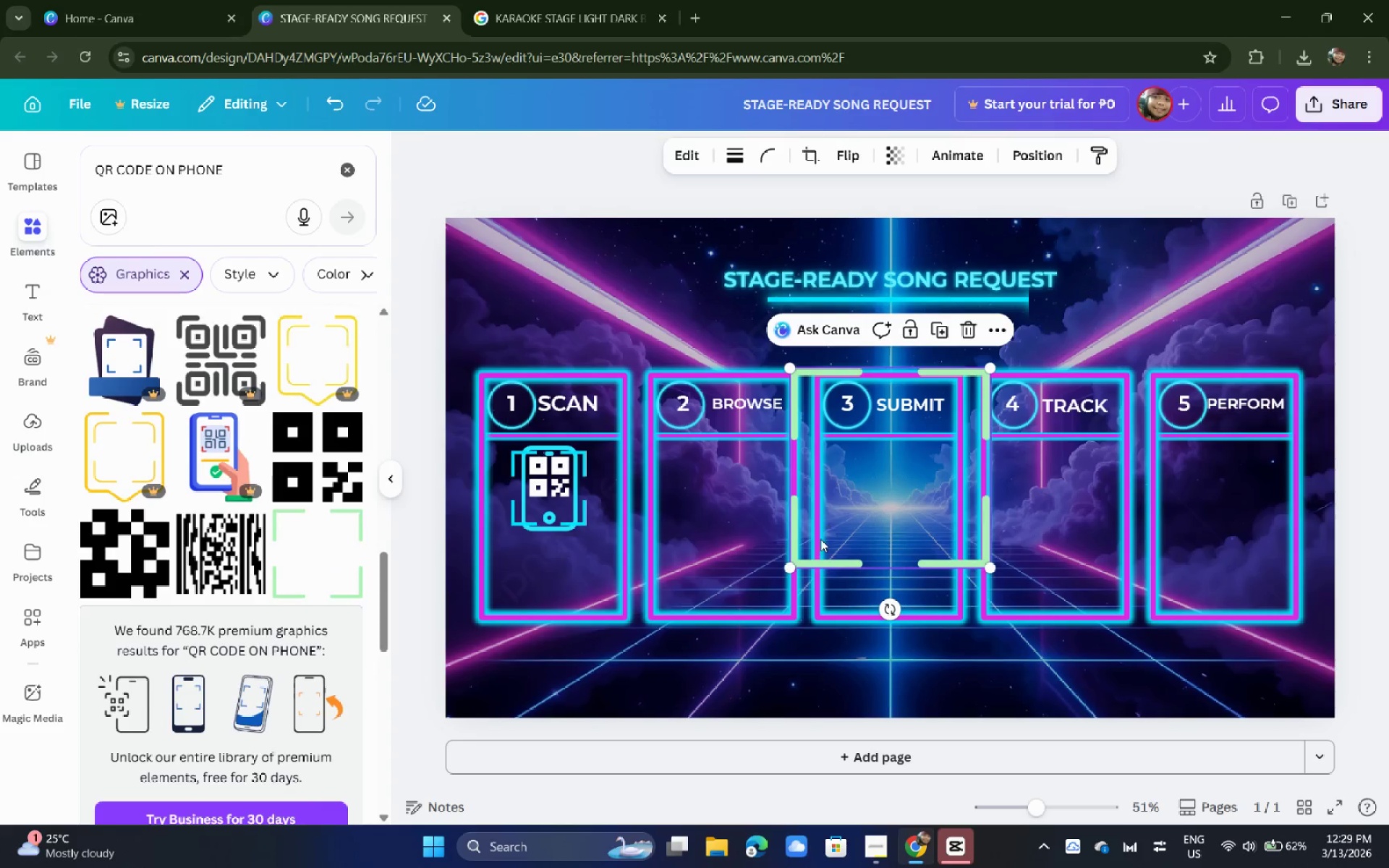 
scroll: coordinate [192, 579], scroll_direction: down, amount: 2.0
 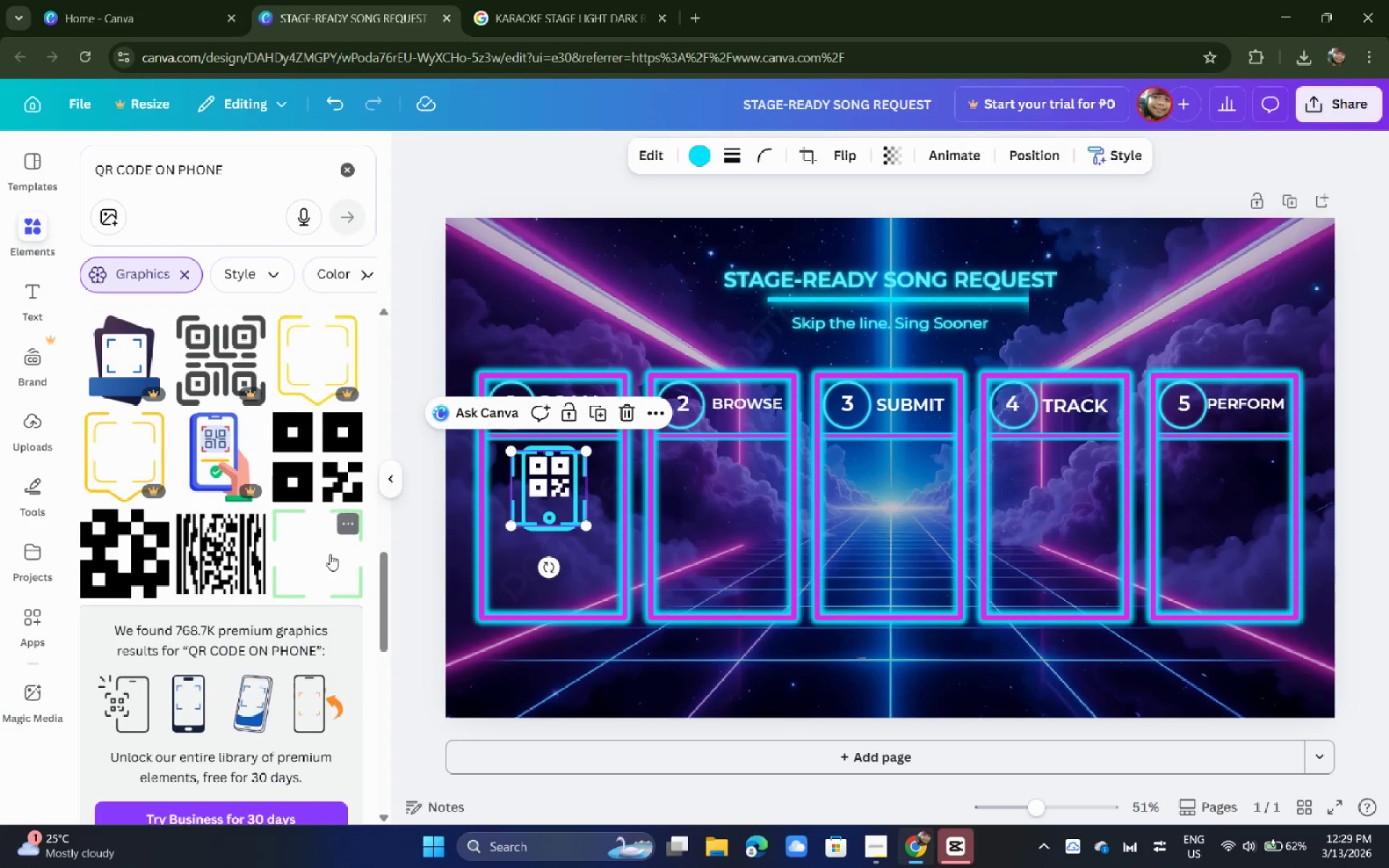 
left_click_drag(start_coordinate=[820, 539], to_coordinate=[686, 560])
 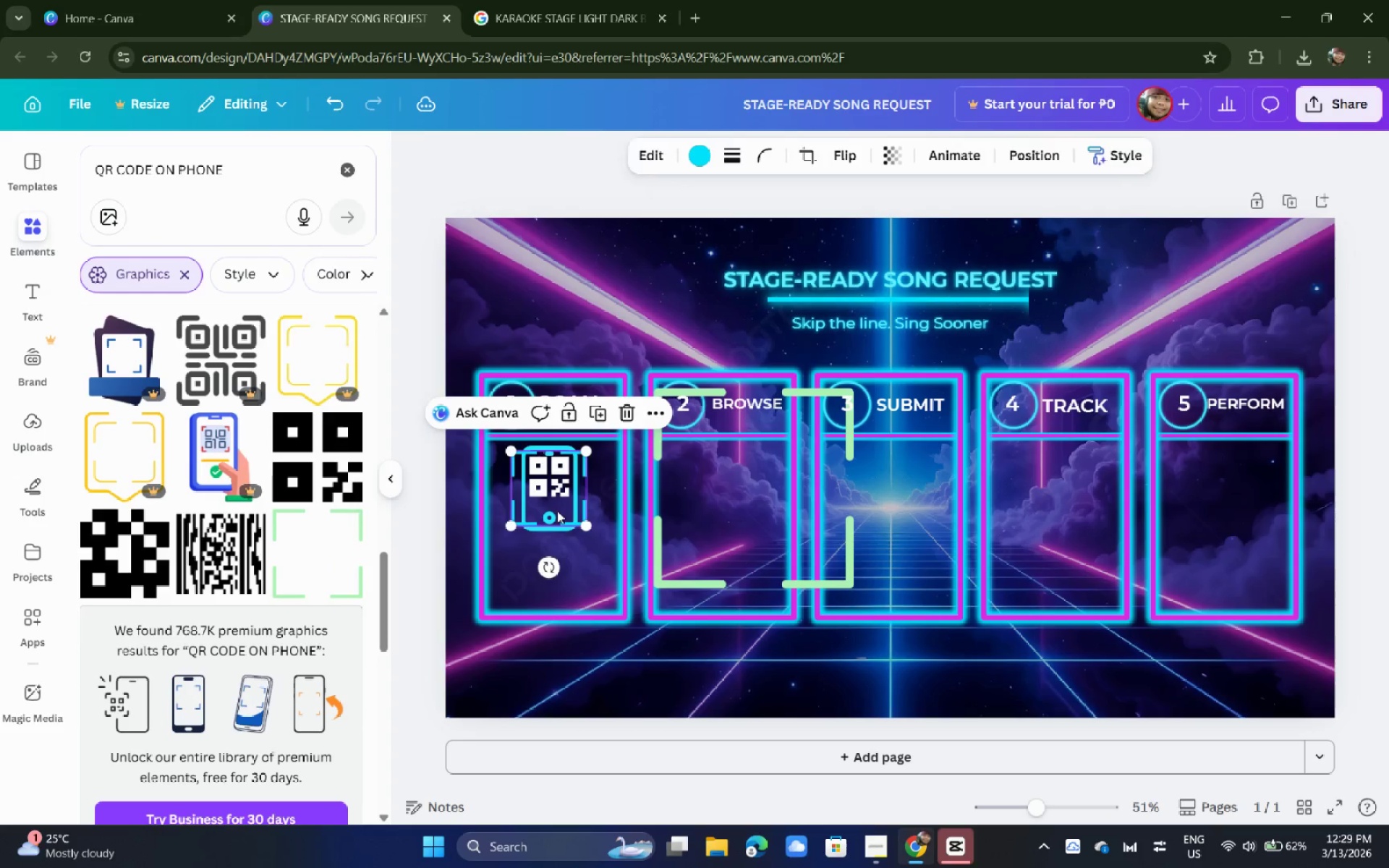 
left_click([557, 511])
 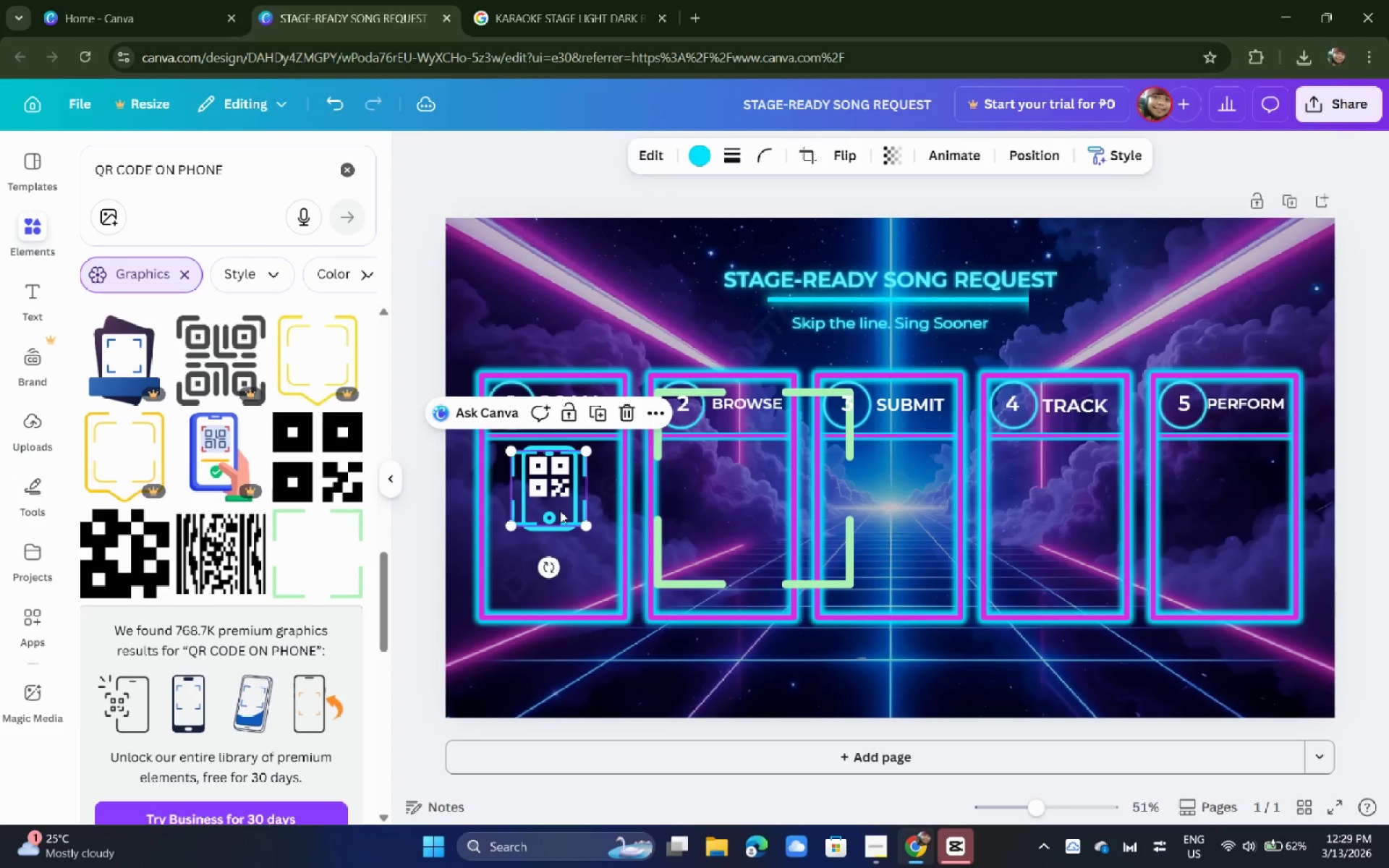 
key(Backspace)
 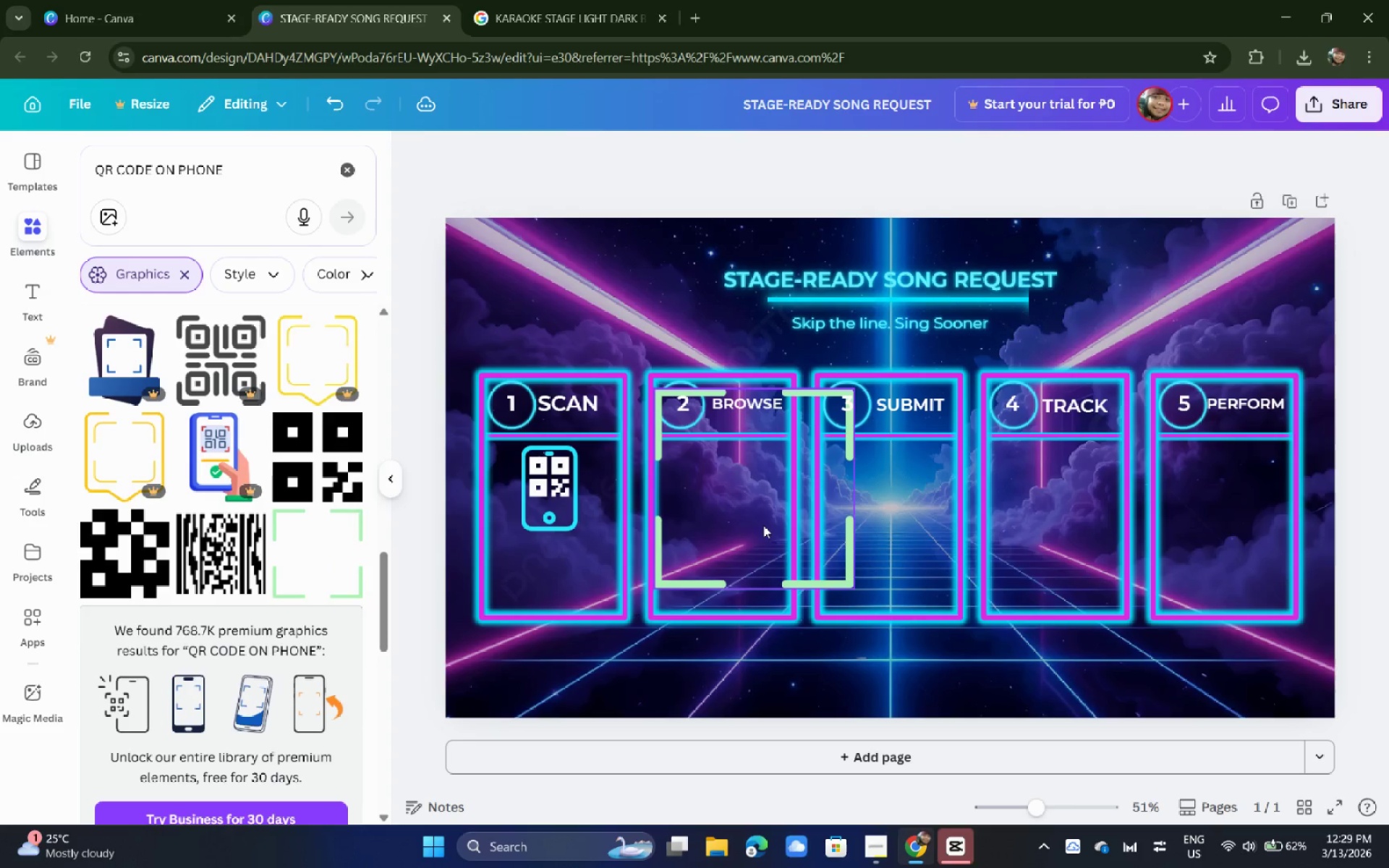 
left_click_drag(start_coordinate=[761, 525], to_coordinate=[671, 528])
 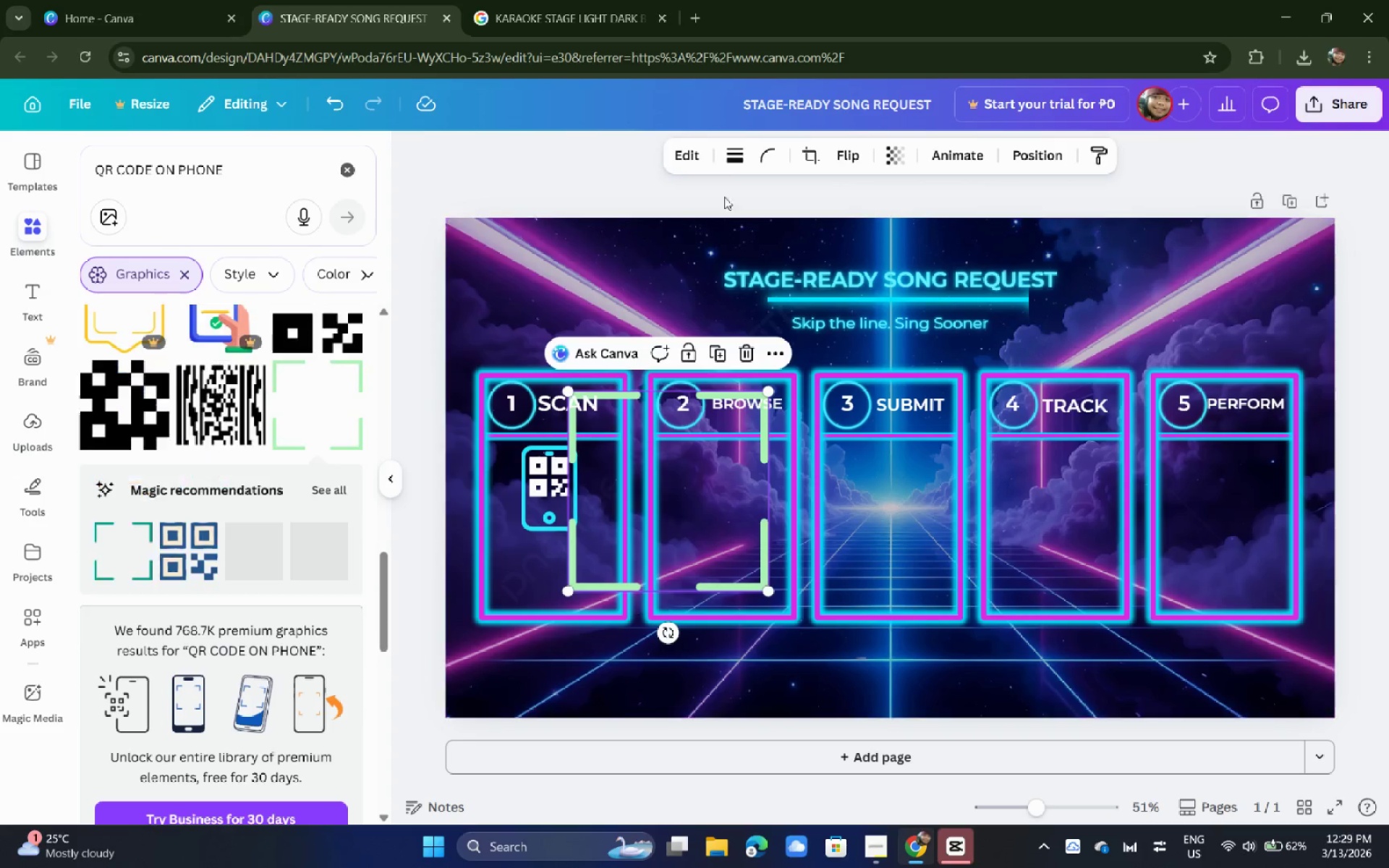 
left_click([720, 154])
 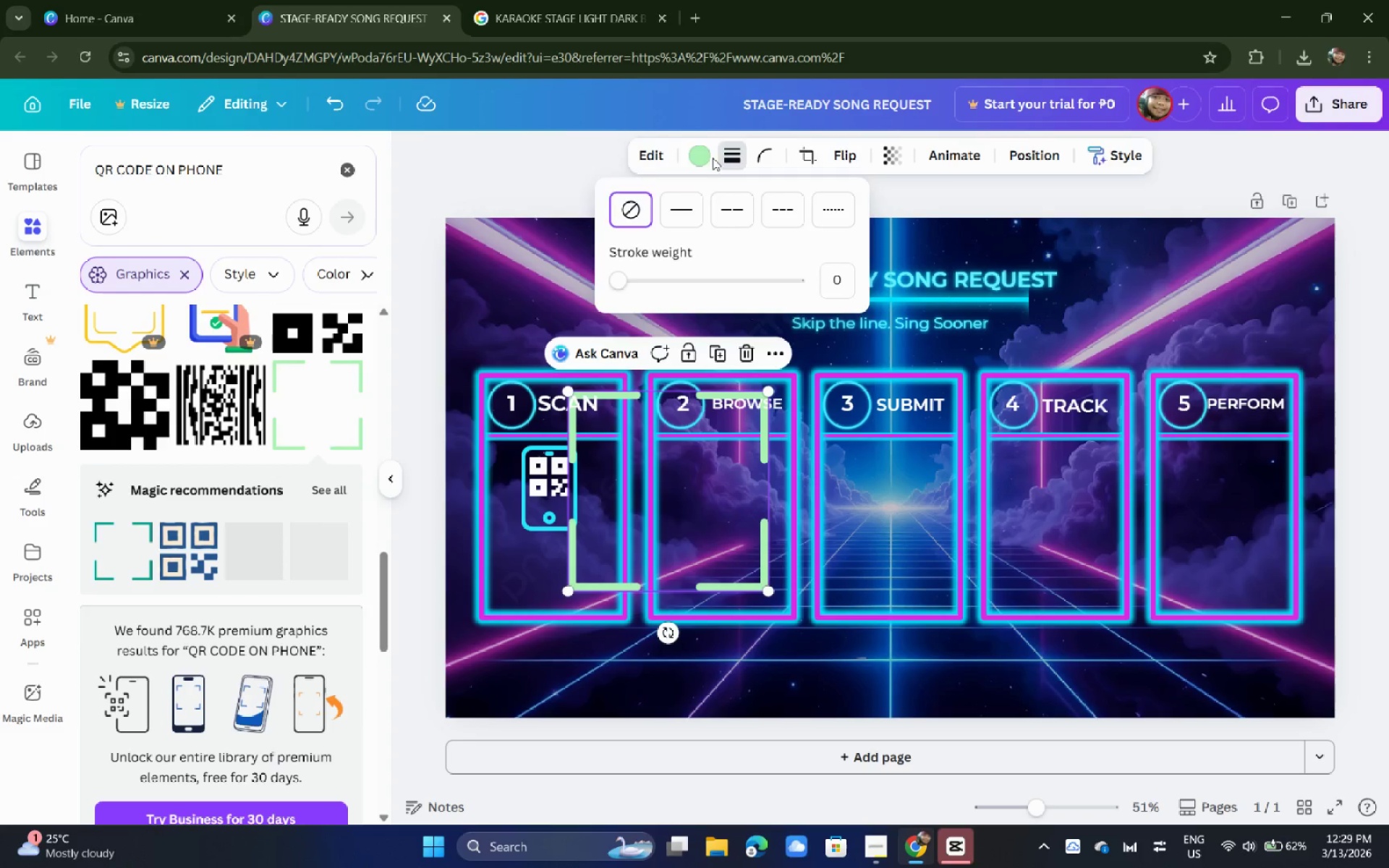 
left_click([705, 158])
 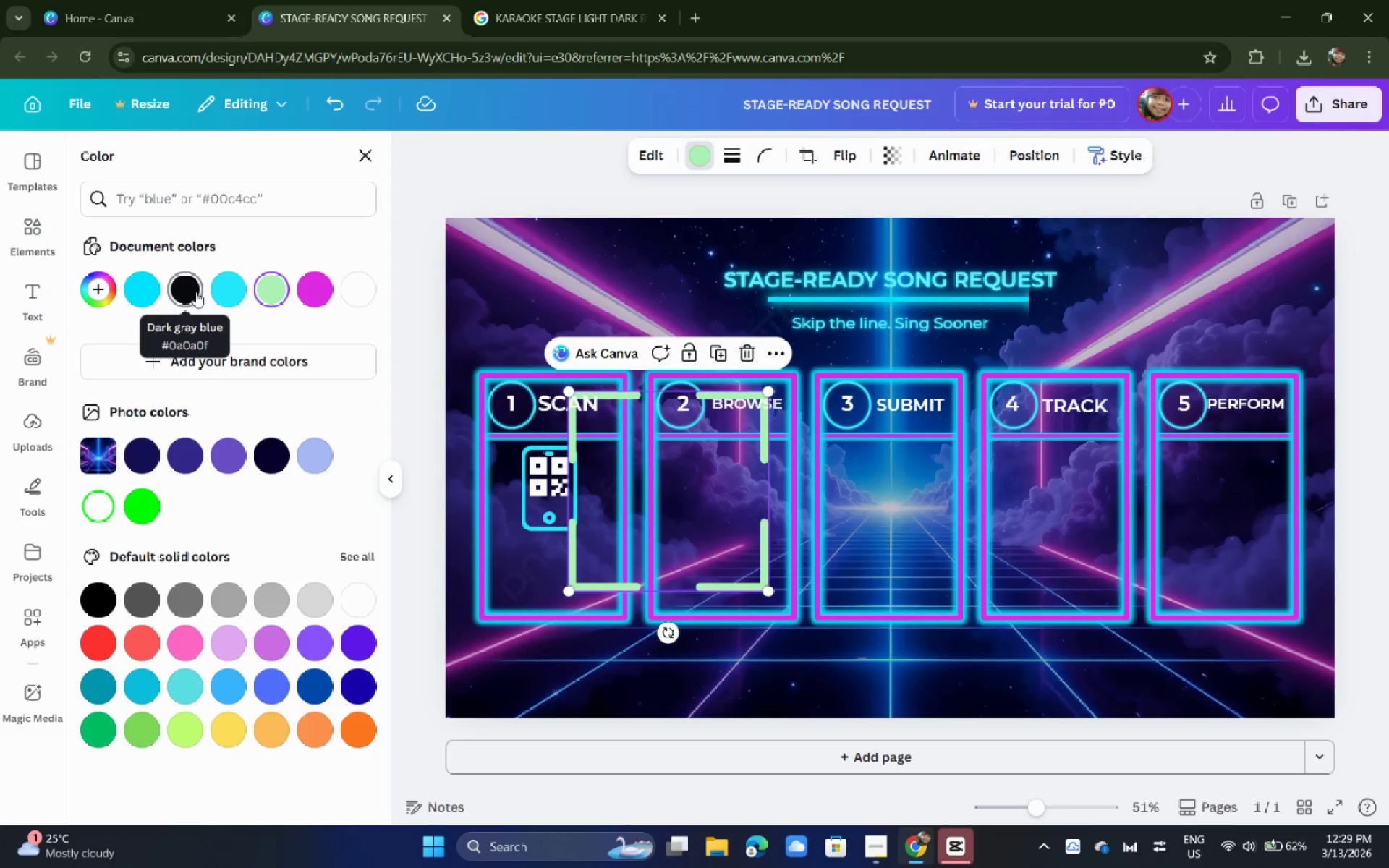 
left_click([127, 294])
 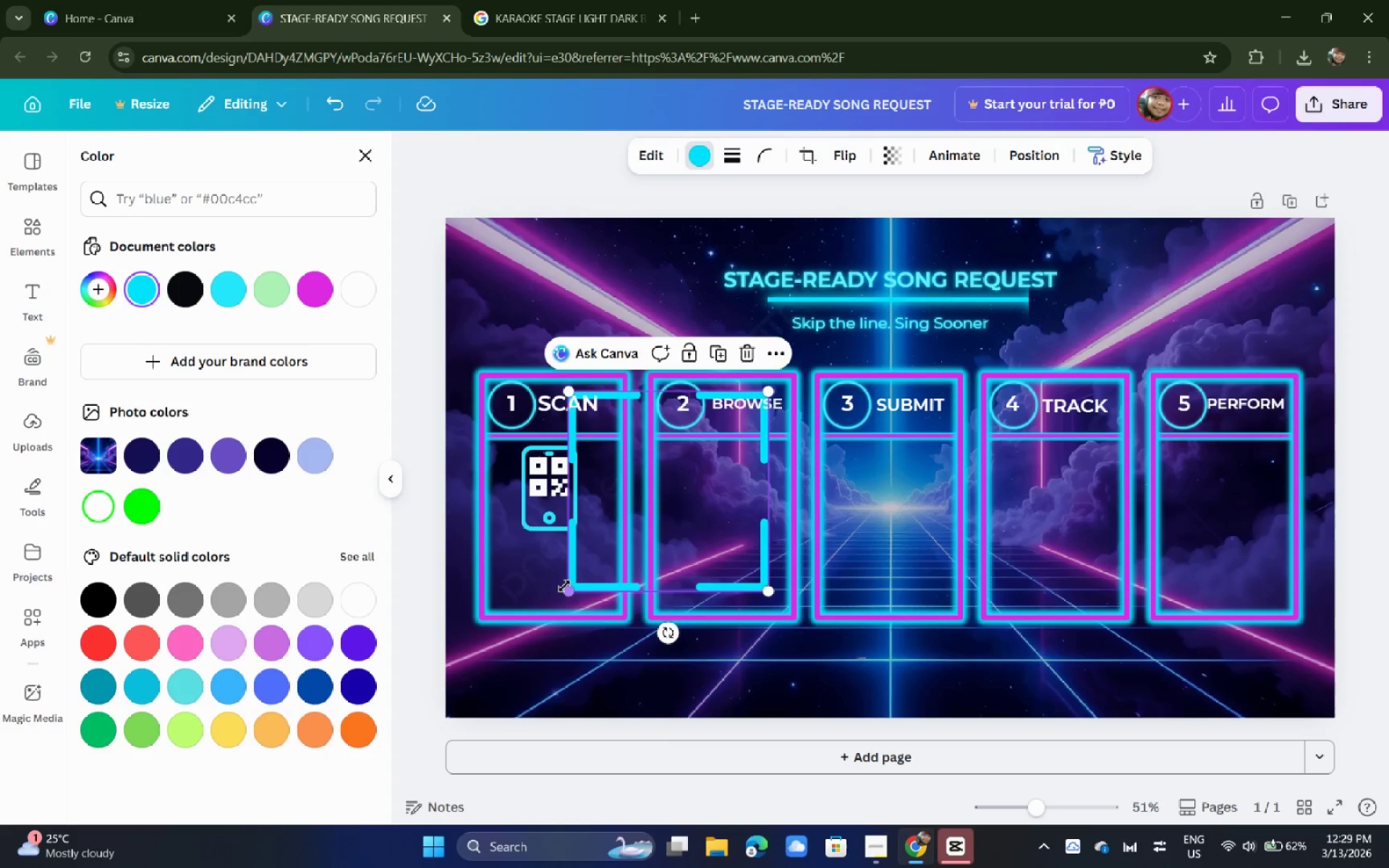 
left_click_drag(start_coordinate=[566, 592], to_coordinate=[627, 472])
 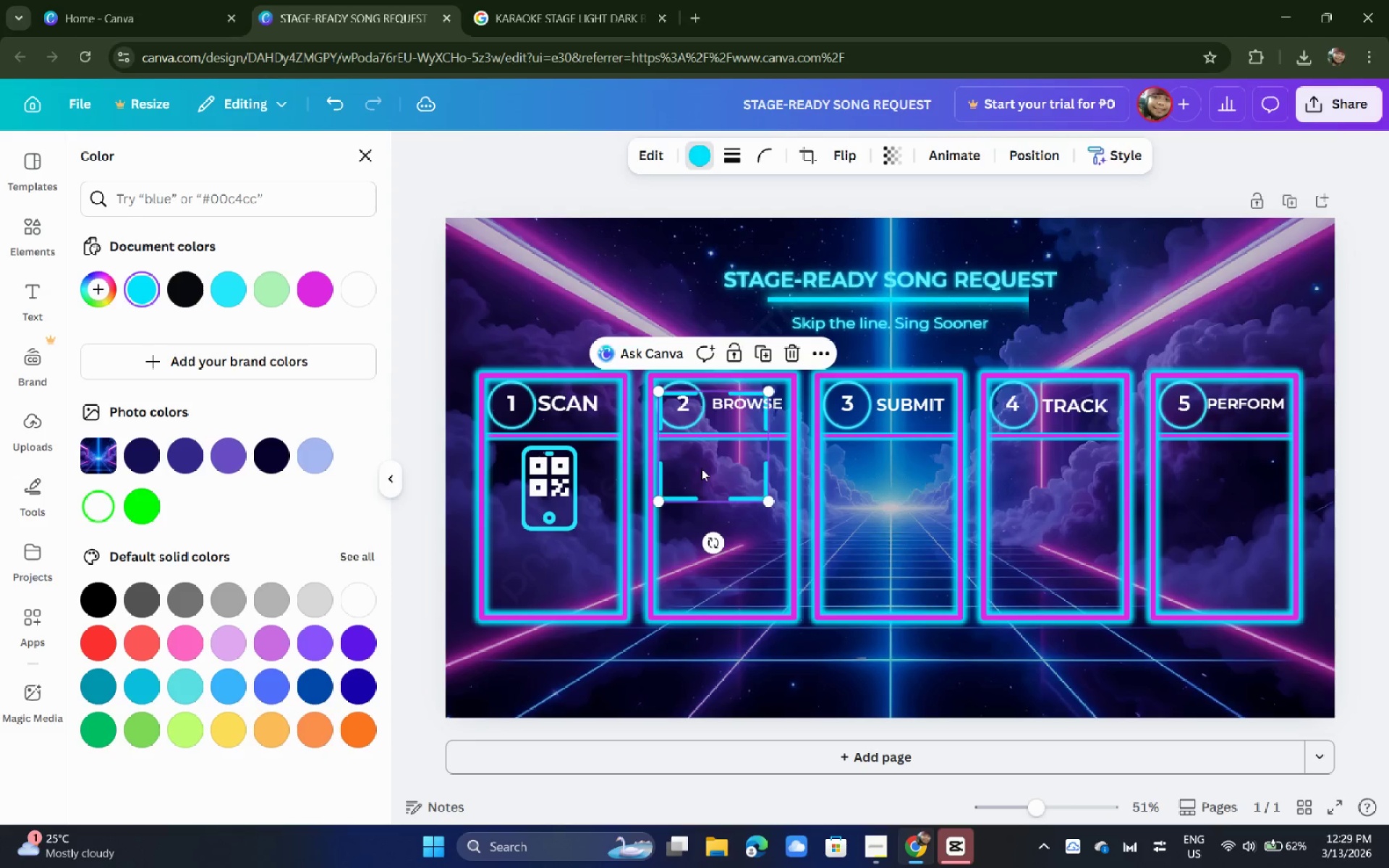 
left_click_drag(start_coordinate=[701, 468], to_coordinate=[600, 332])
 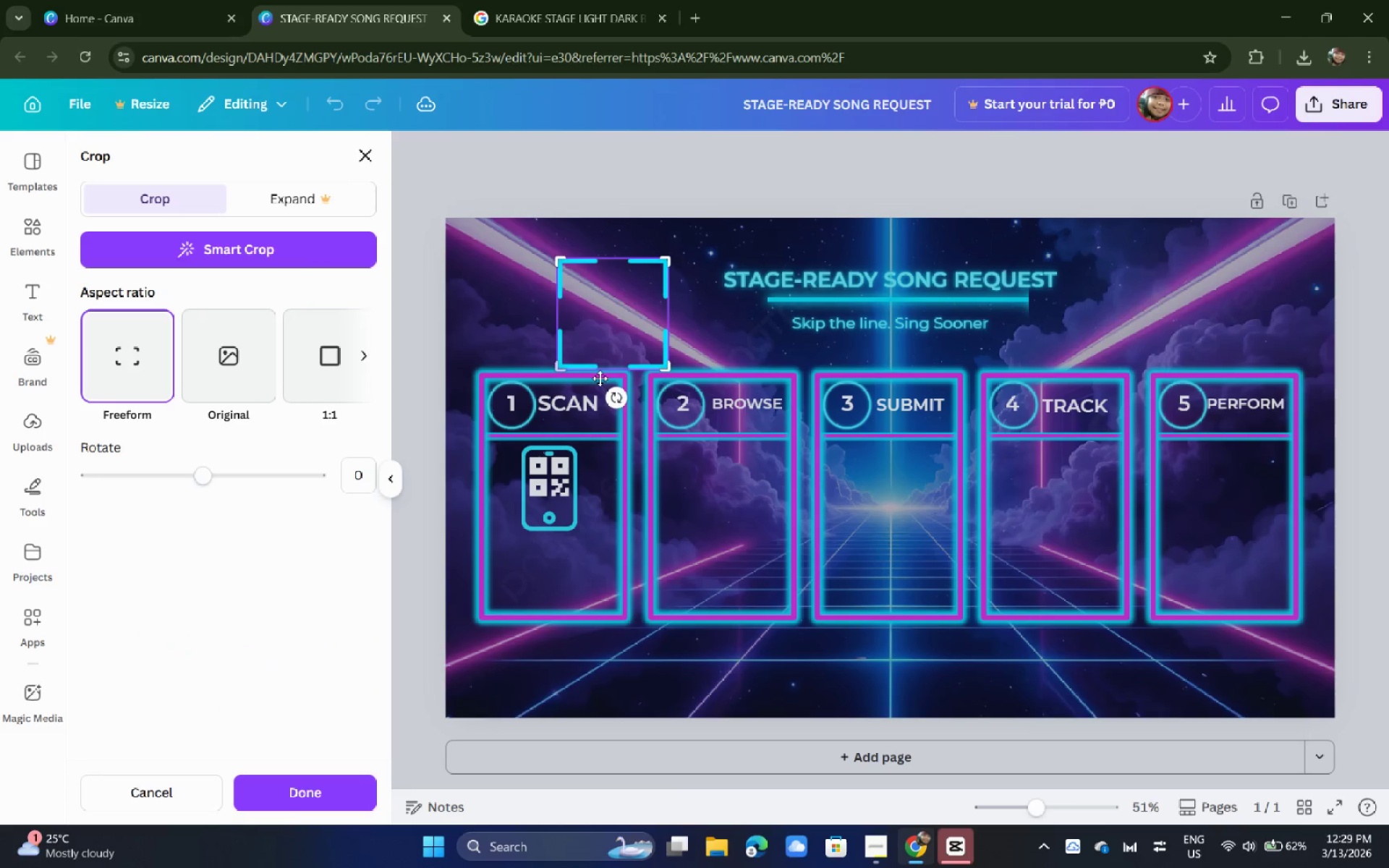 
left_click_drag(start_coordinate=[671, 371], to_coordinate=[616, 371])
 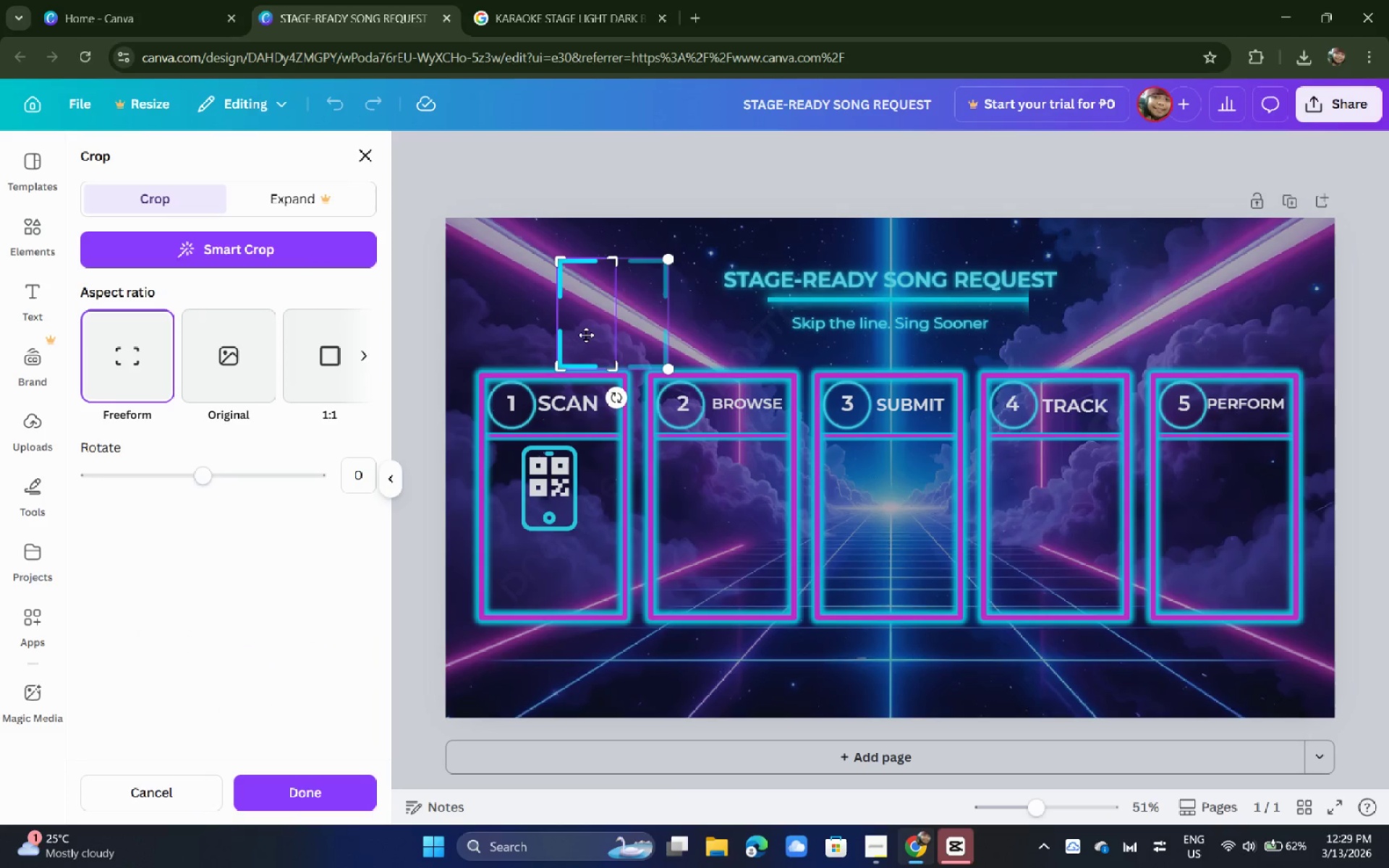 
key(Enter)
 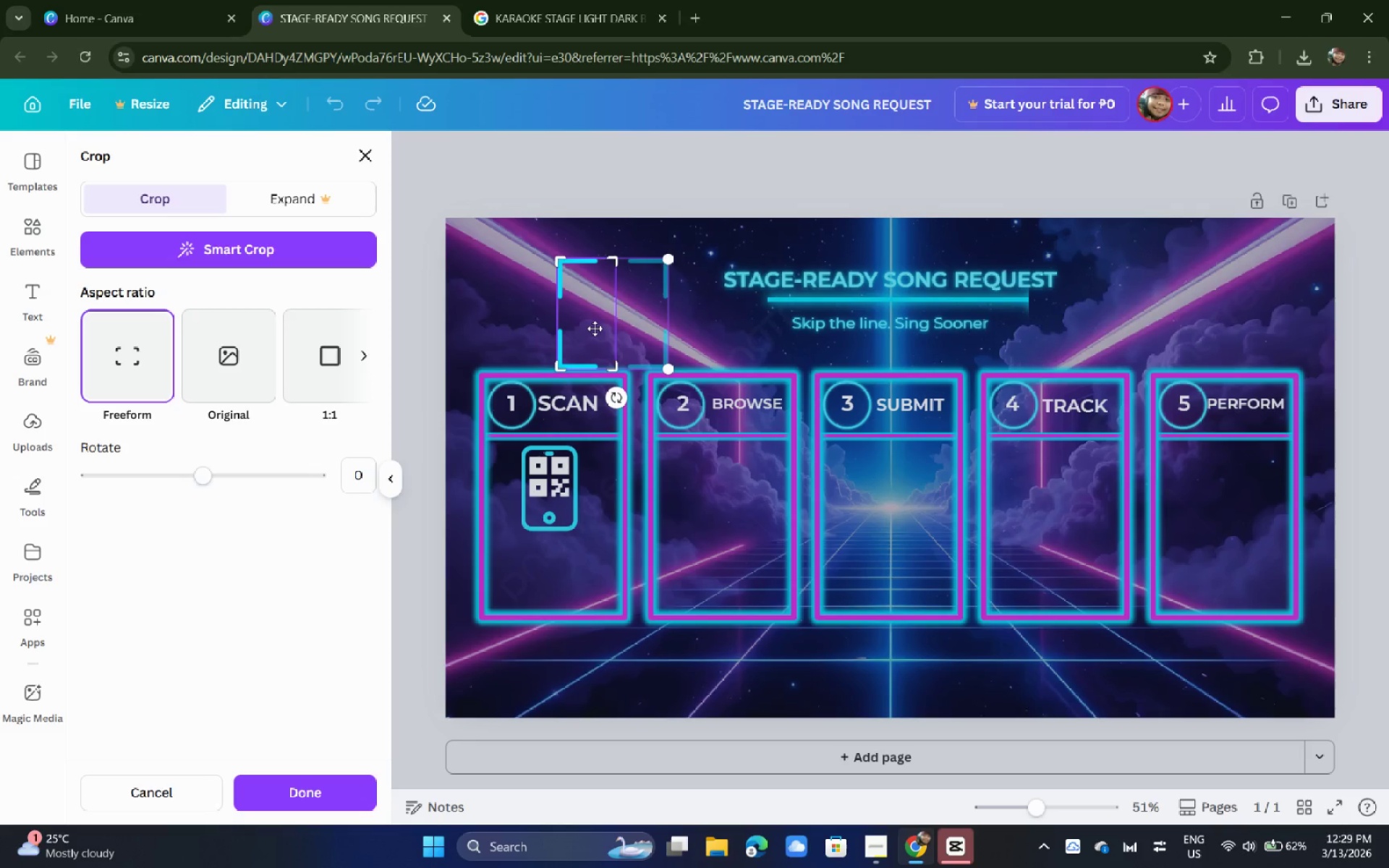 
key(Enter)
 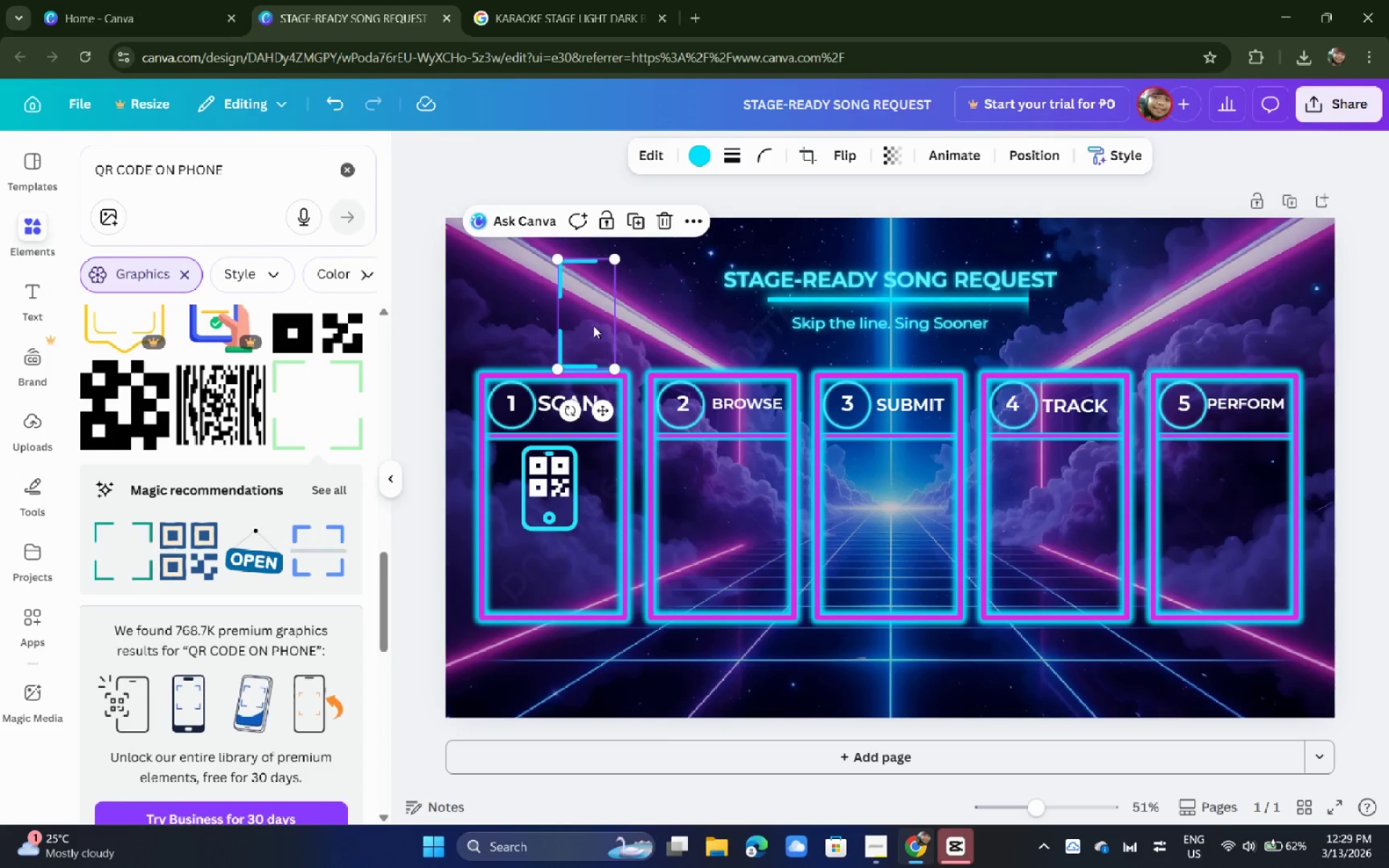 
left_click_drag(start_coordinate=[588, 320], to_coordinate=[508, 504])
 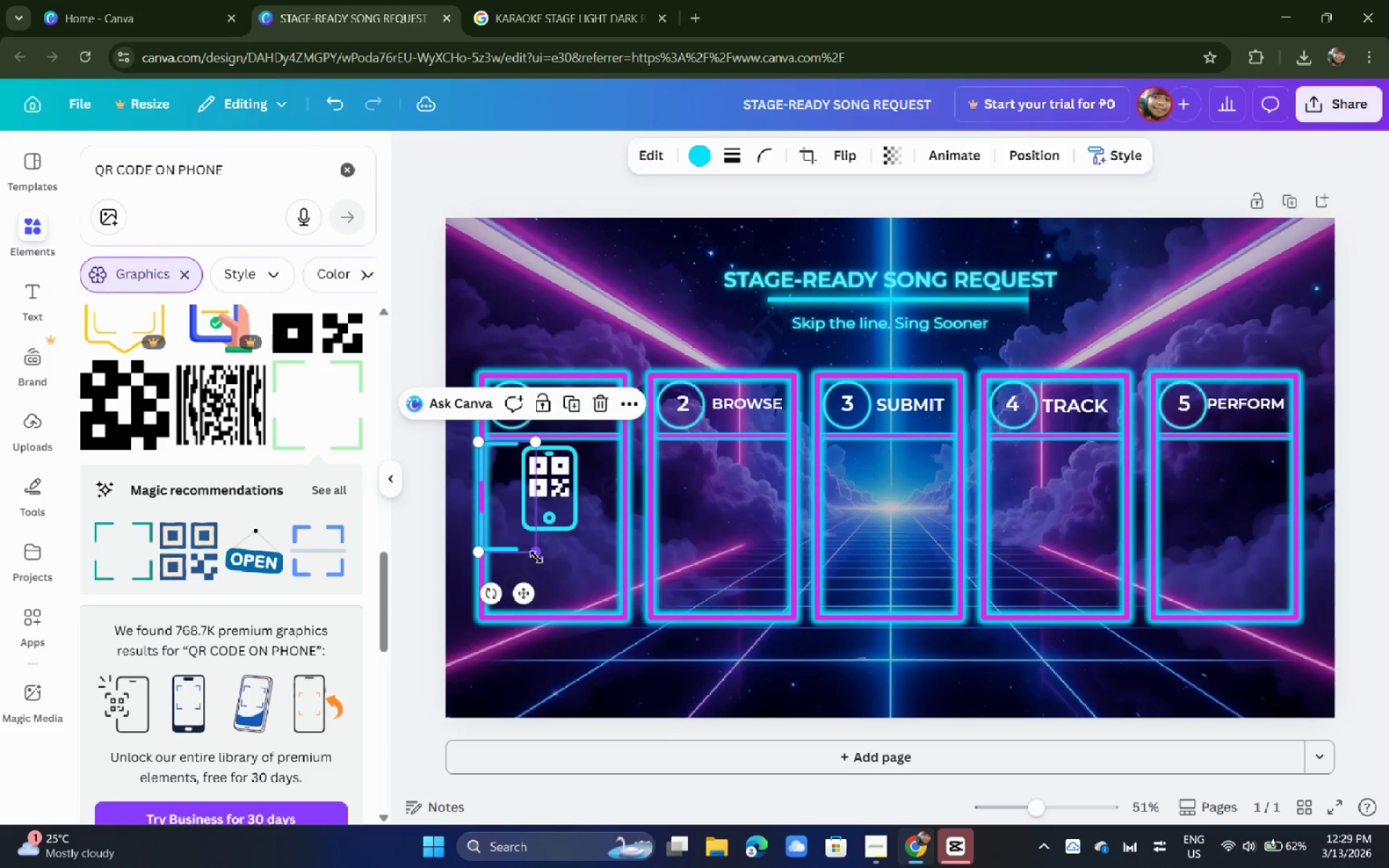 
left_click_drag(start_coordinate=[536, 557], to_coordinate=[507, 510])
 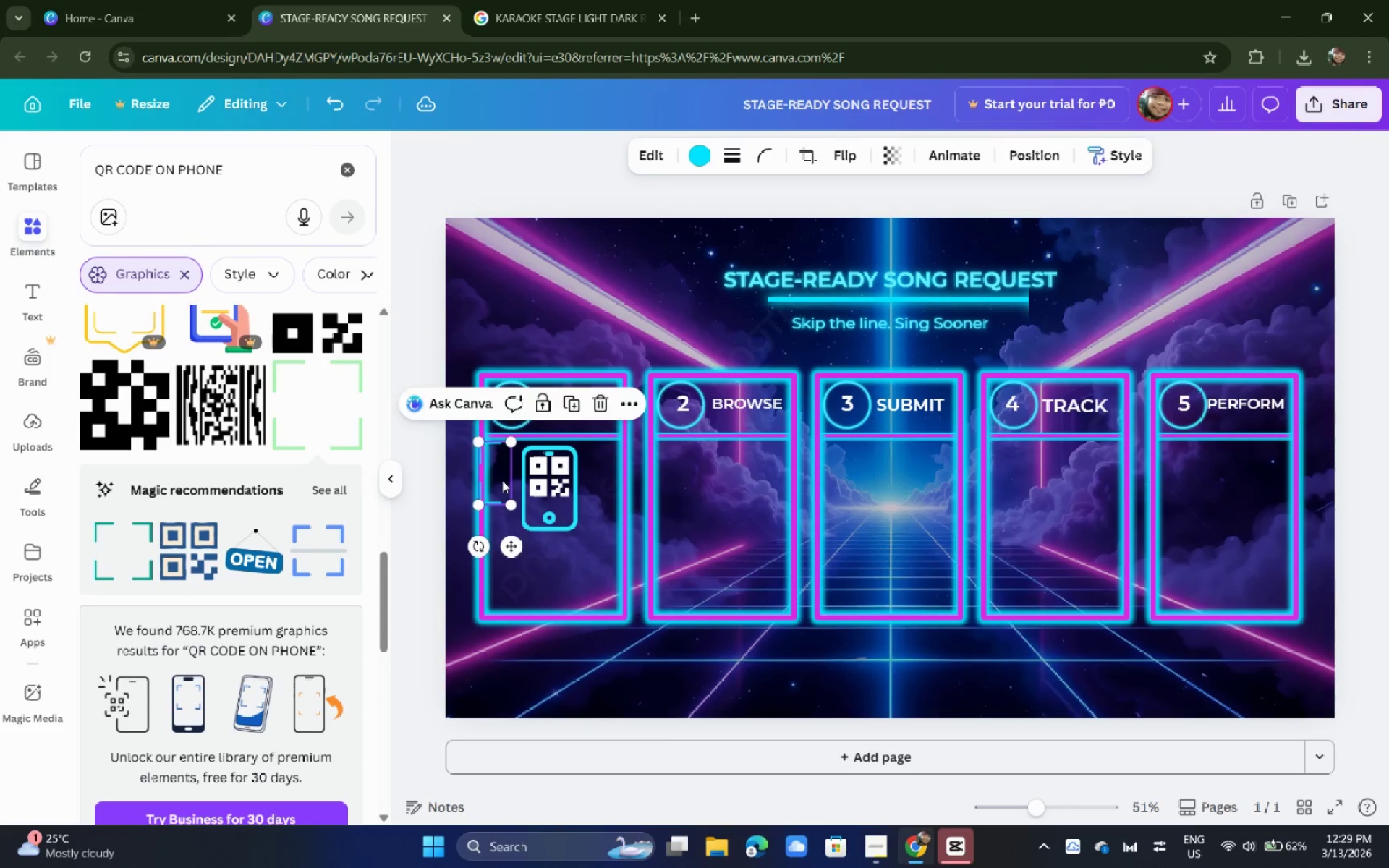 
left_click_drag(start_coordinate=[502, 480], to_coordinate=[514, 488])
 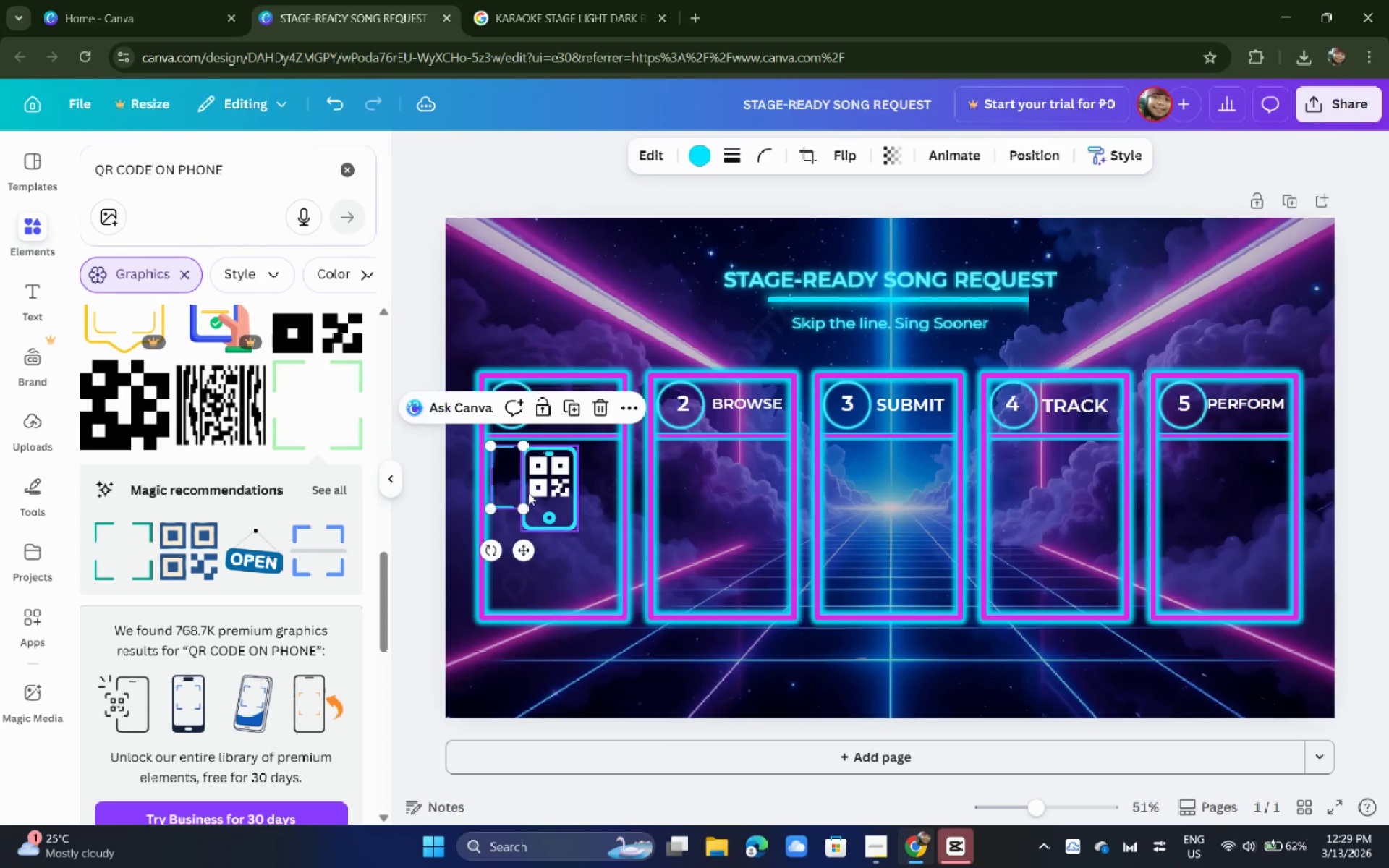 
mouse_move([512, 473])
 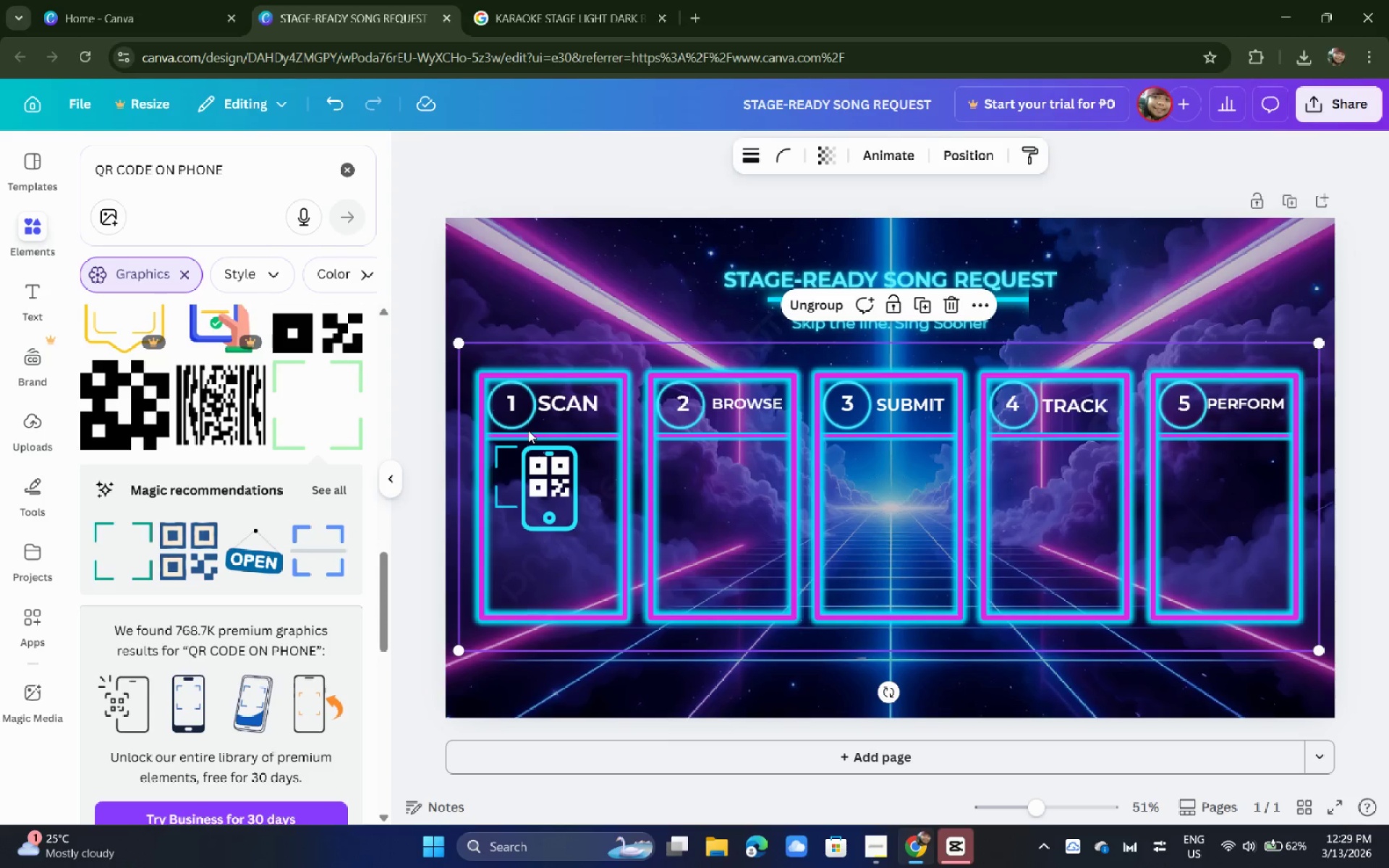 
left_click([503, 459])
 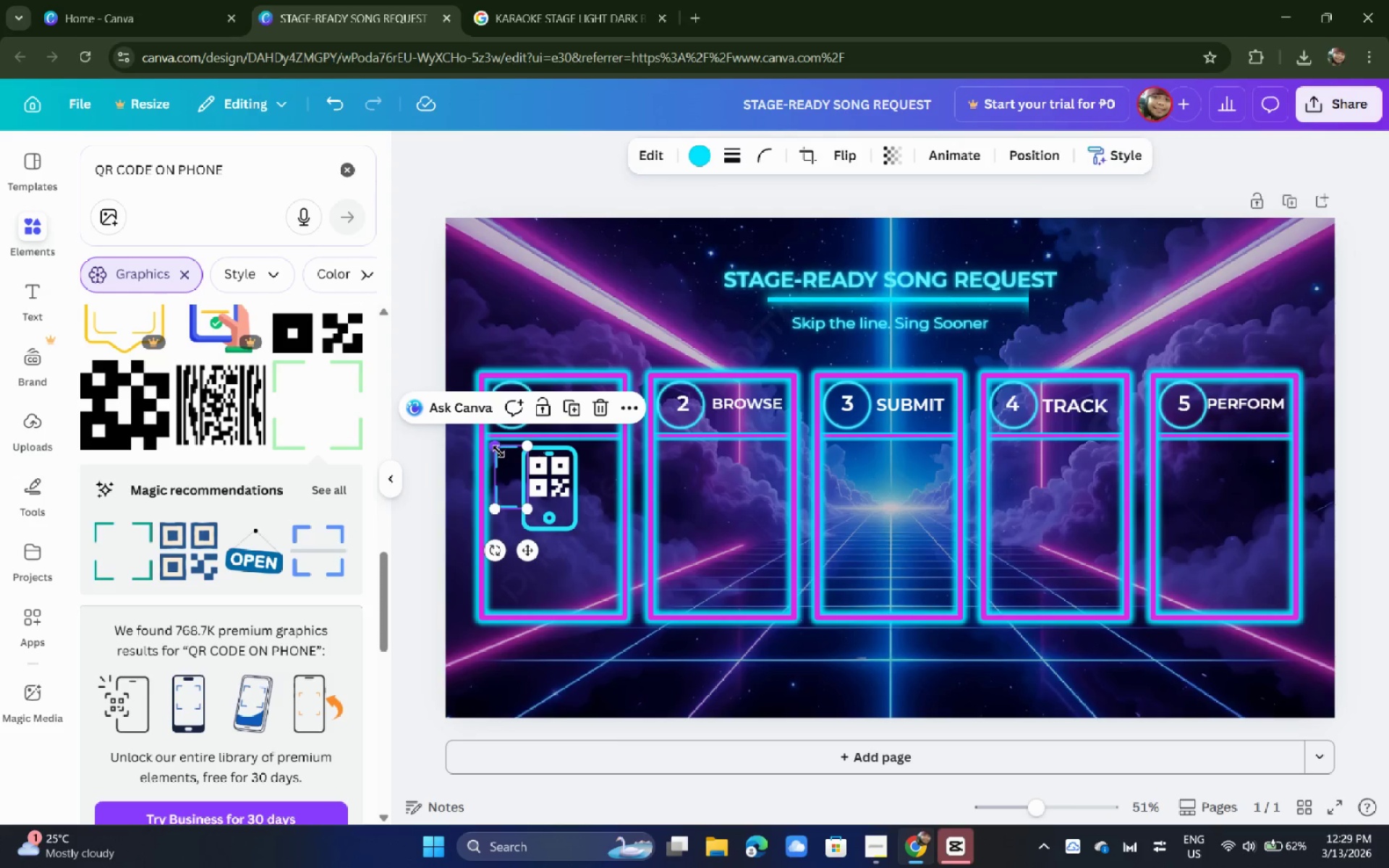 
hold_key(key=AltLeft, duration=1.5)
left_click_drag(start_coordinate=[498, 456], to_coordinate=[593, 459])
 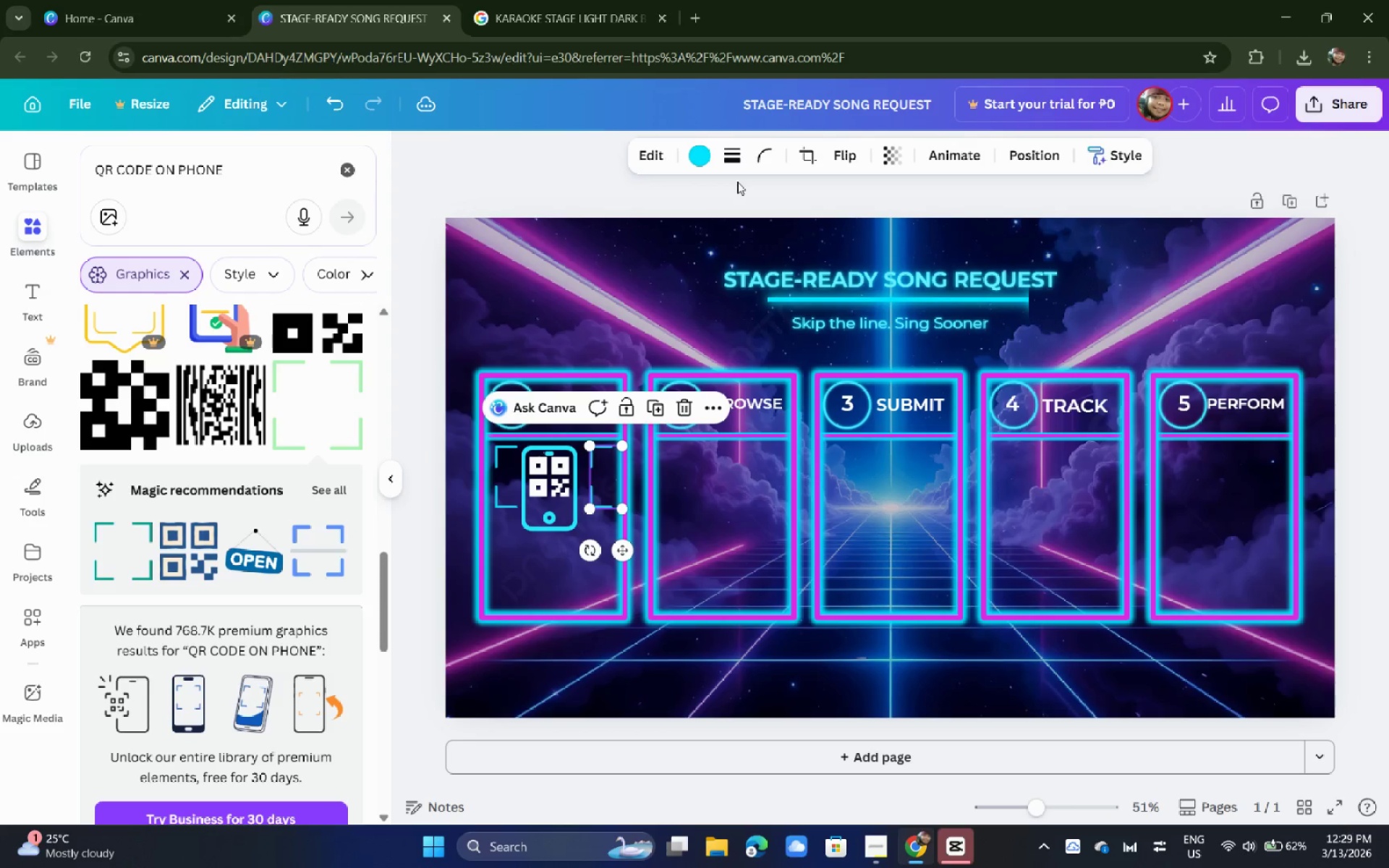 
key(Alt+AltLeft)
 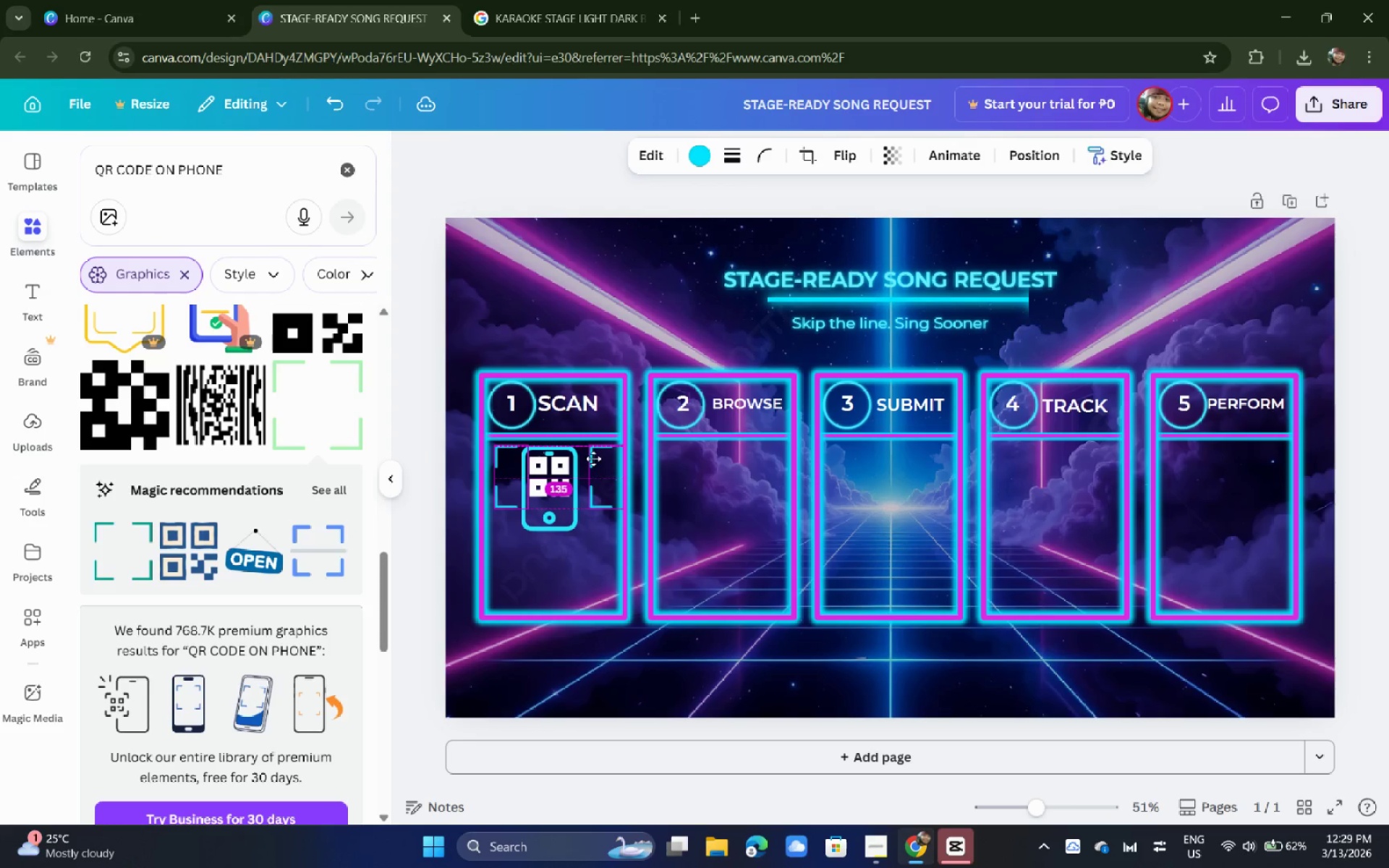 
key(Alt+AltLeft)
 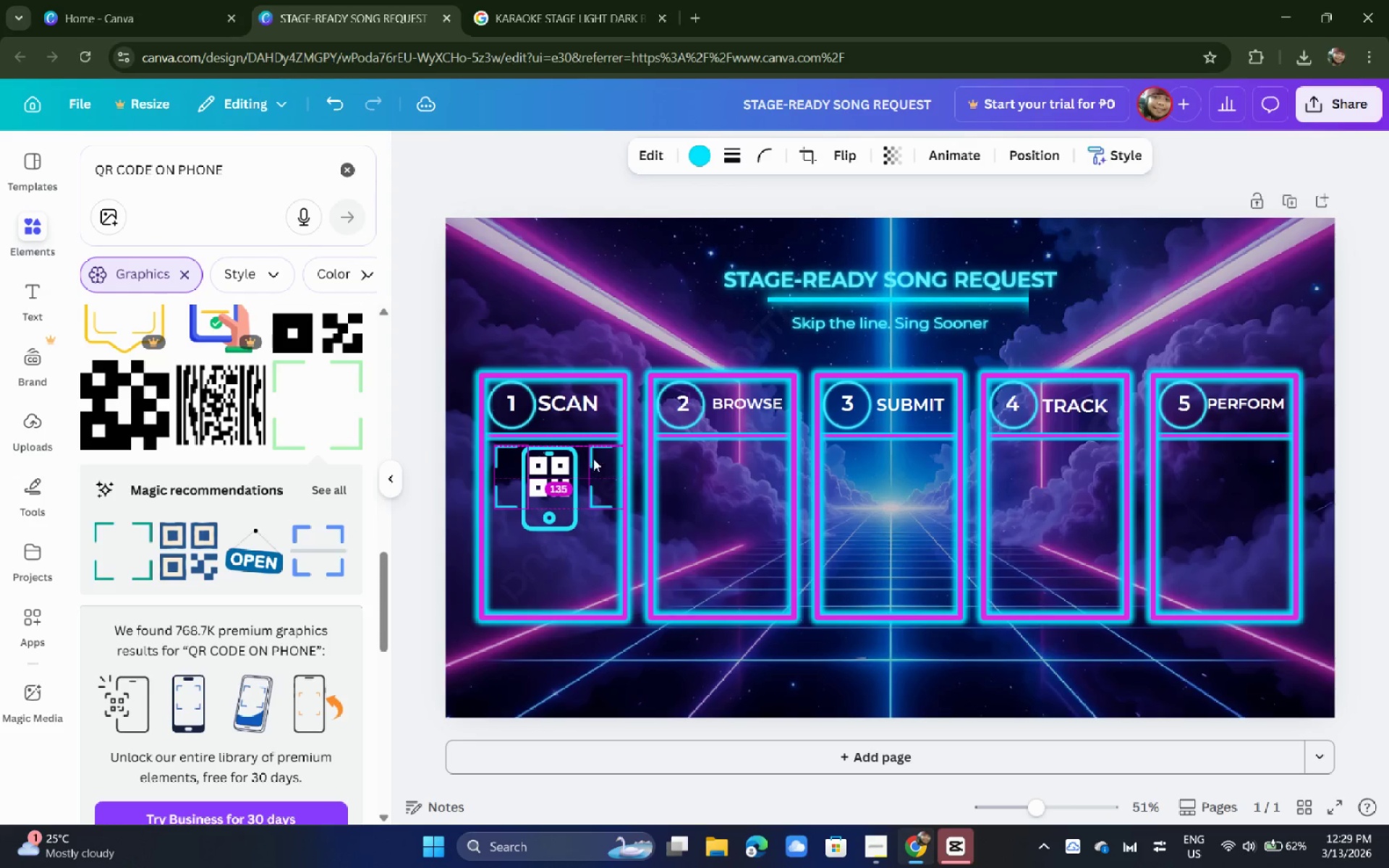 
key(Alt+AltLeft)
 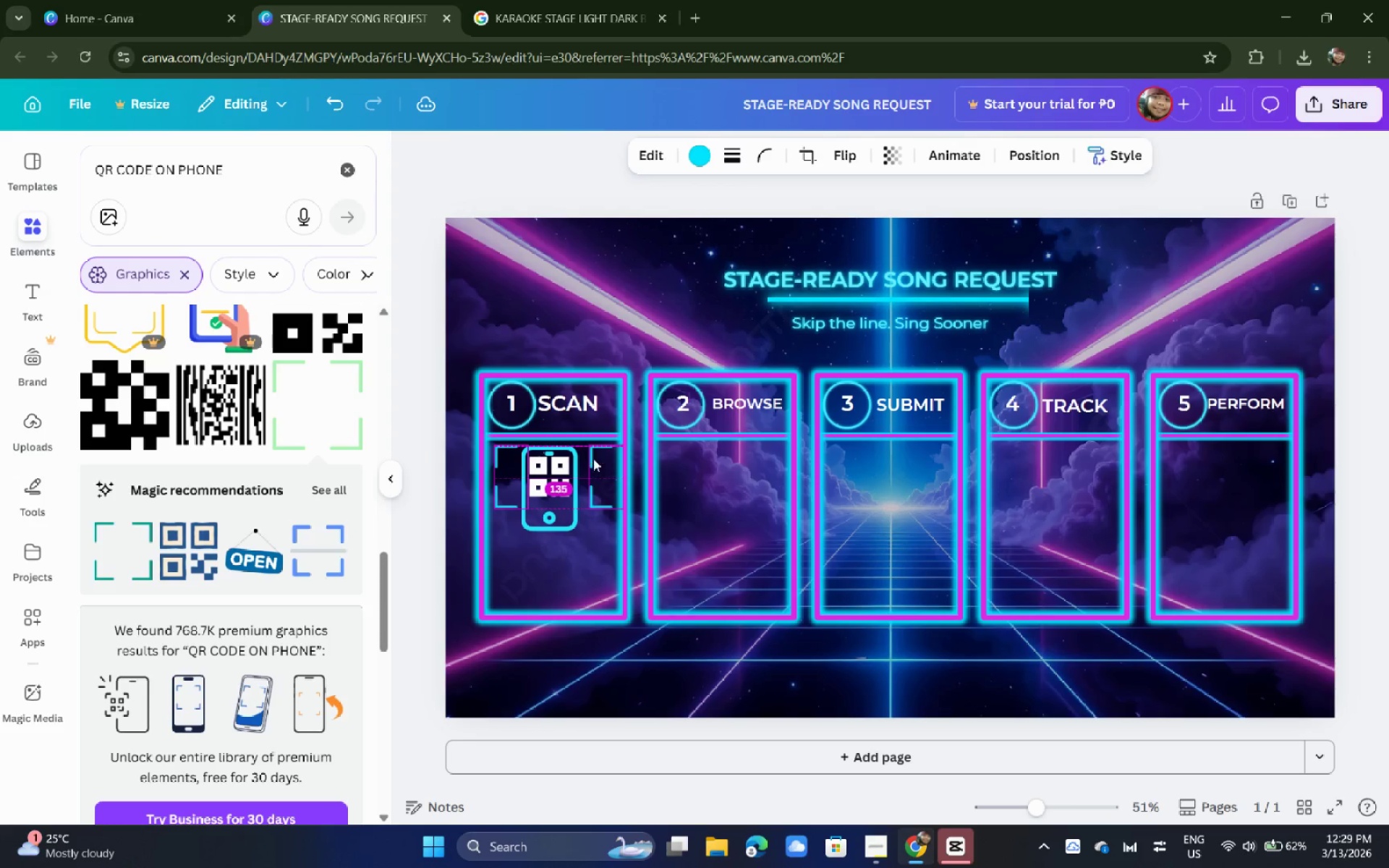 
key(Alt+AltLeft)
 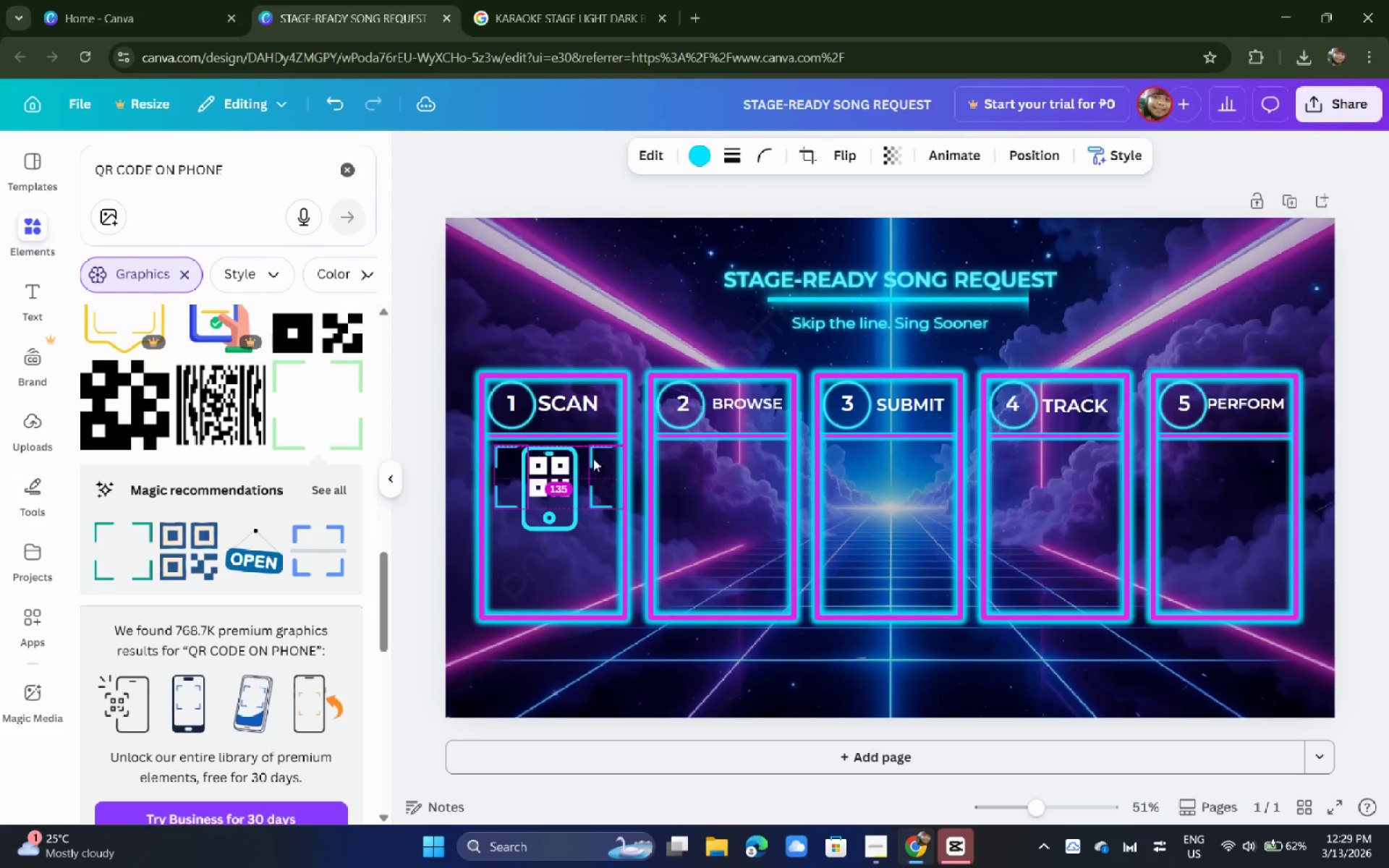 
key(Alt+AltLeft)
 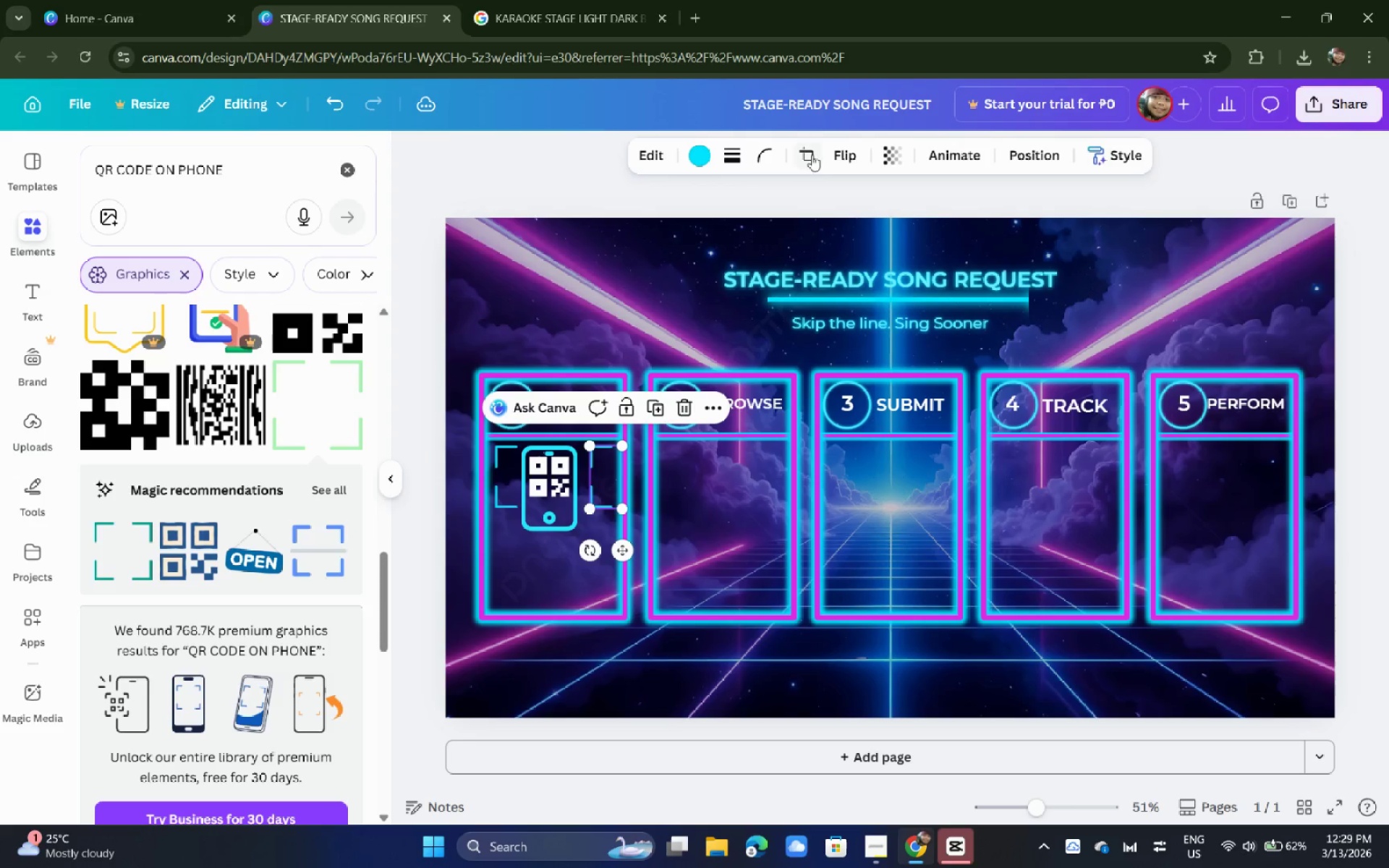 
left_click([850, 155])
 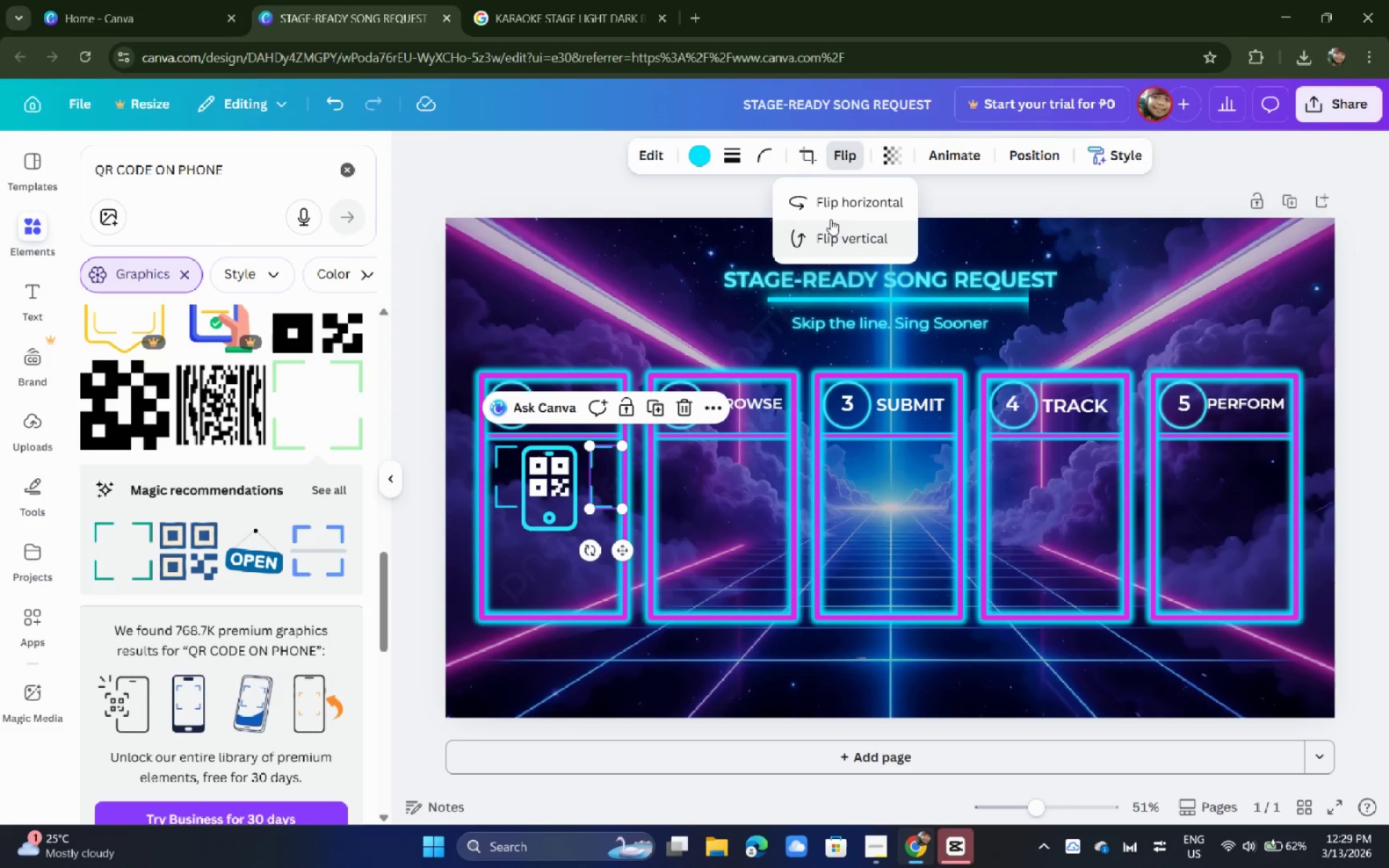 
left_click([838, 205])
 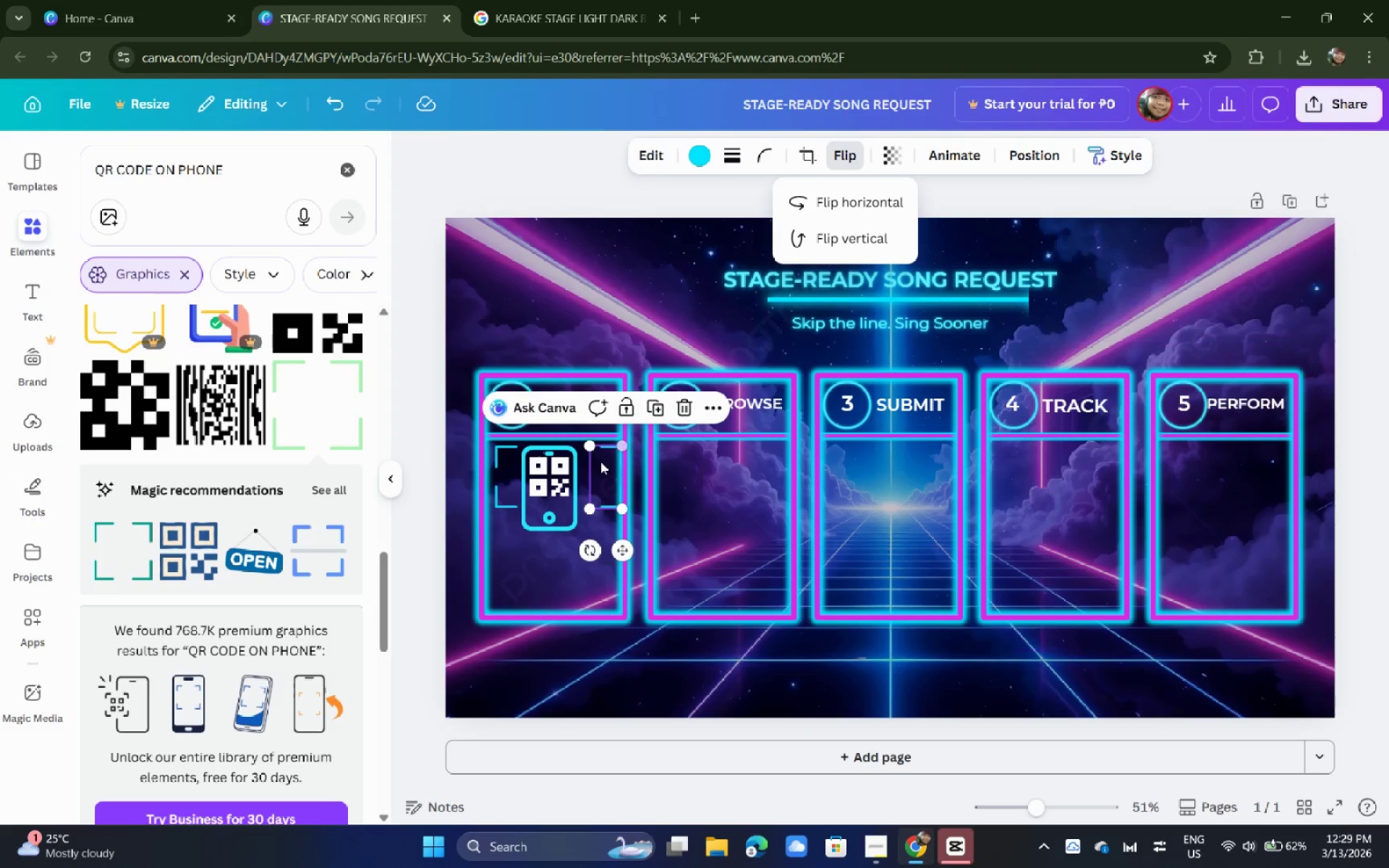 
left_click_drag(start_coordinate=[596, 467], to_coordinate=[589, 469])
 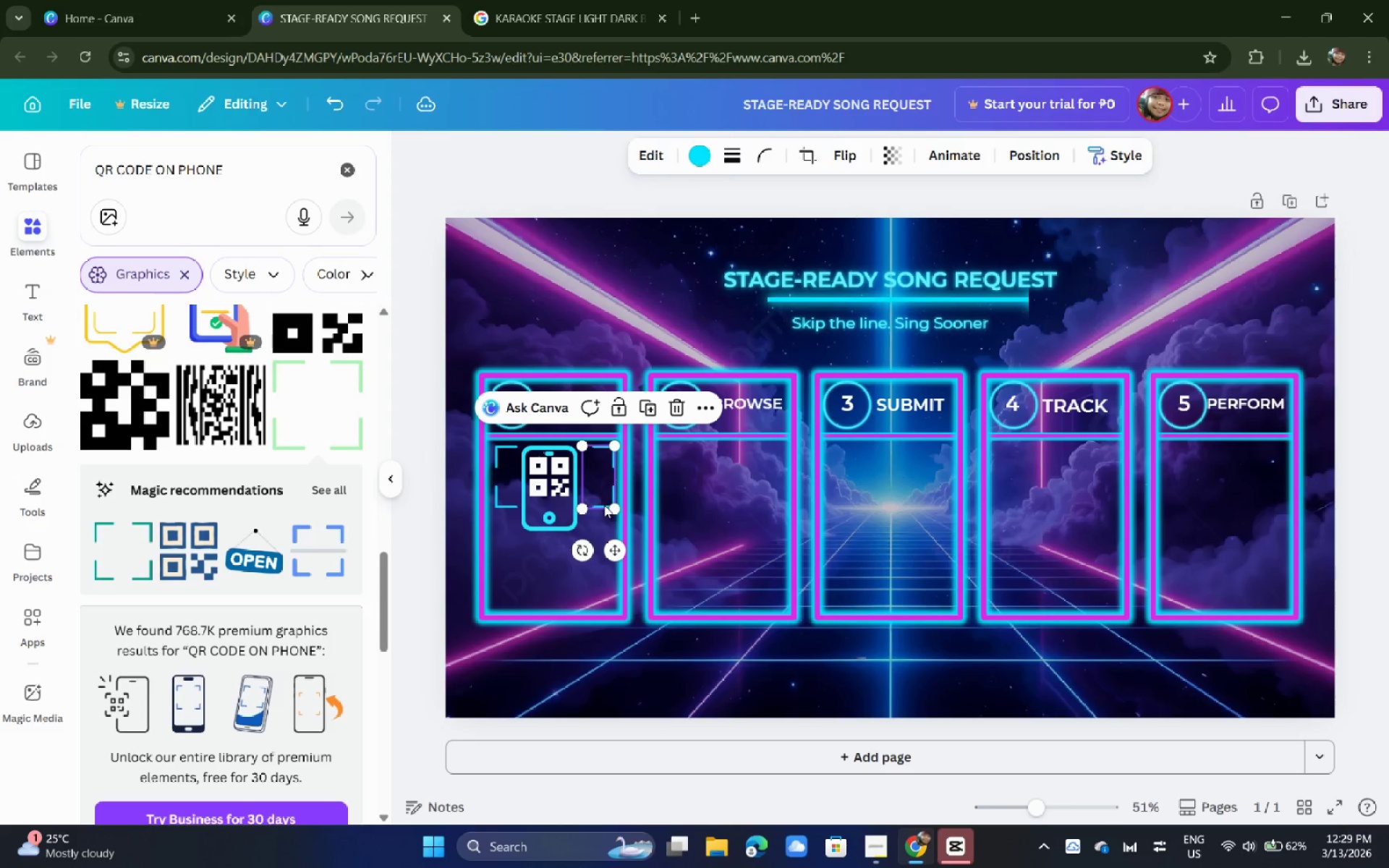 
left_click_drag(start_coordinate=[604, 497], to_coordinate=[590, 501])
 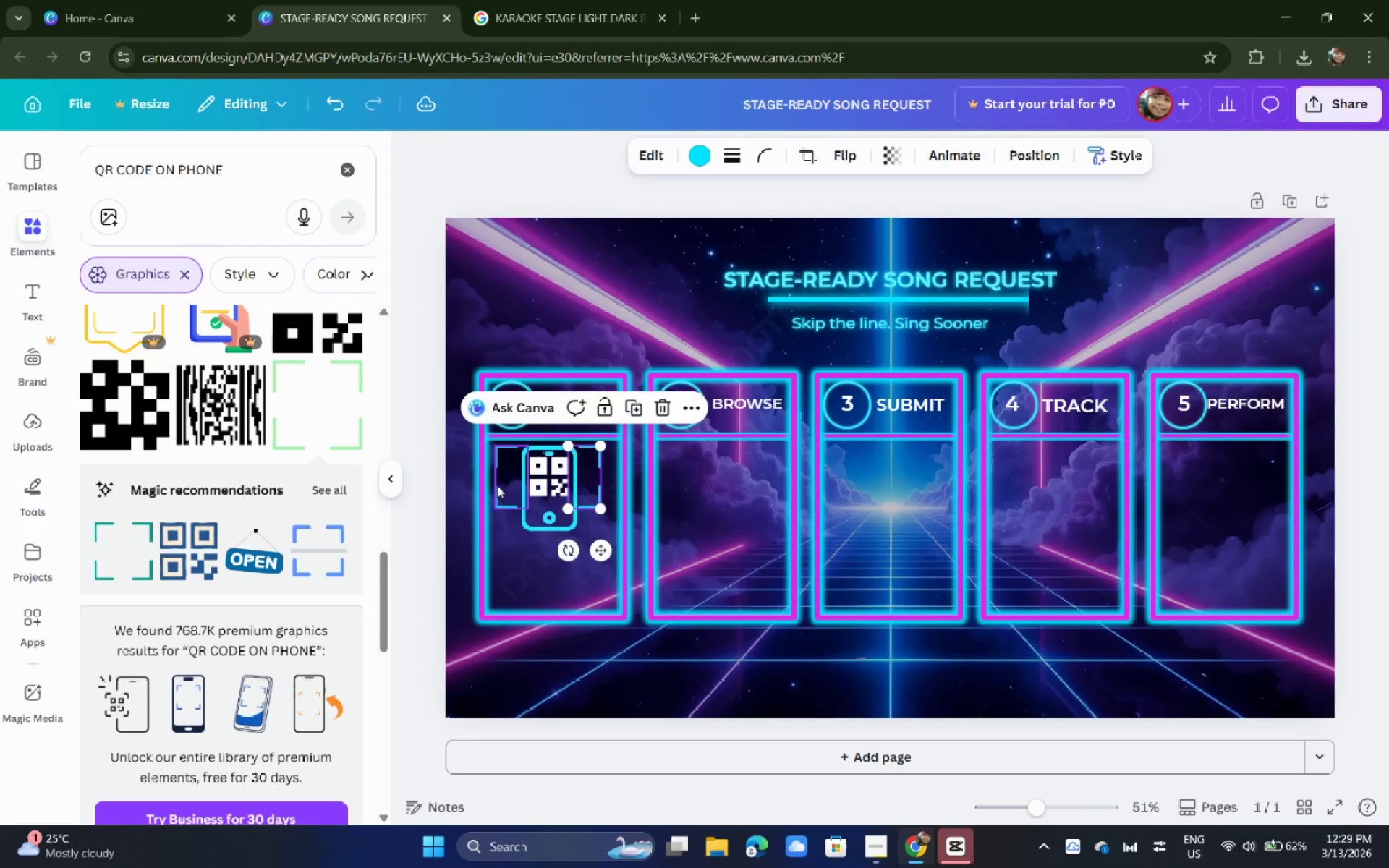 
left_click_drag(start_coordinate=[497, 485], to_coordinate=[503, 486])
 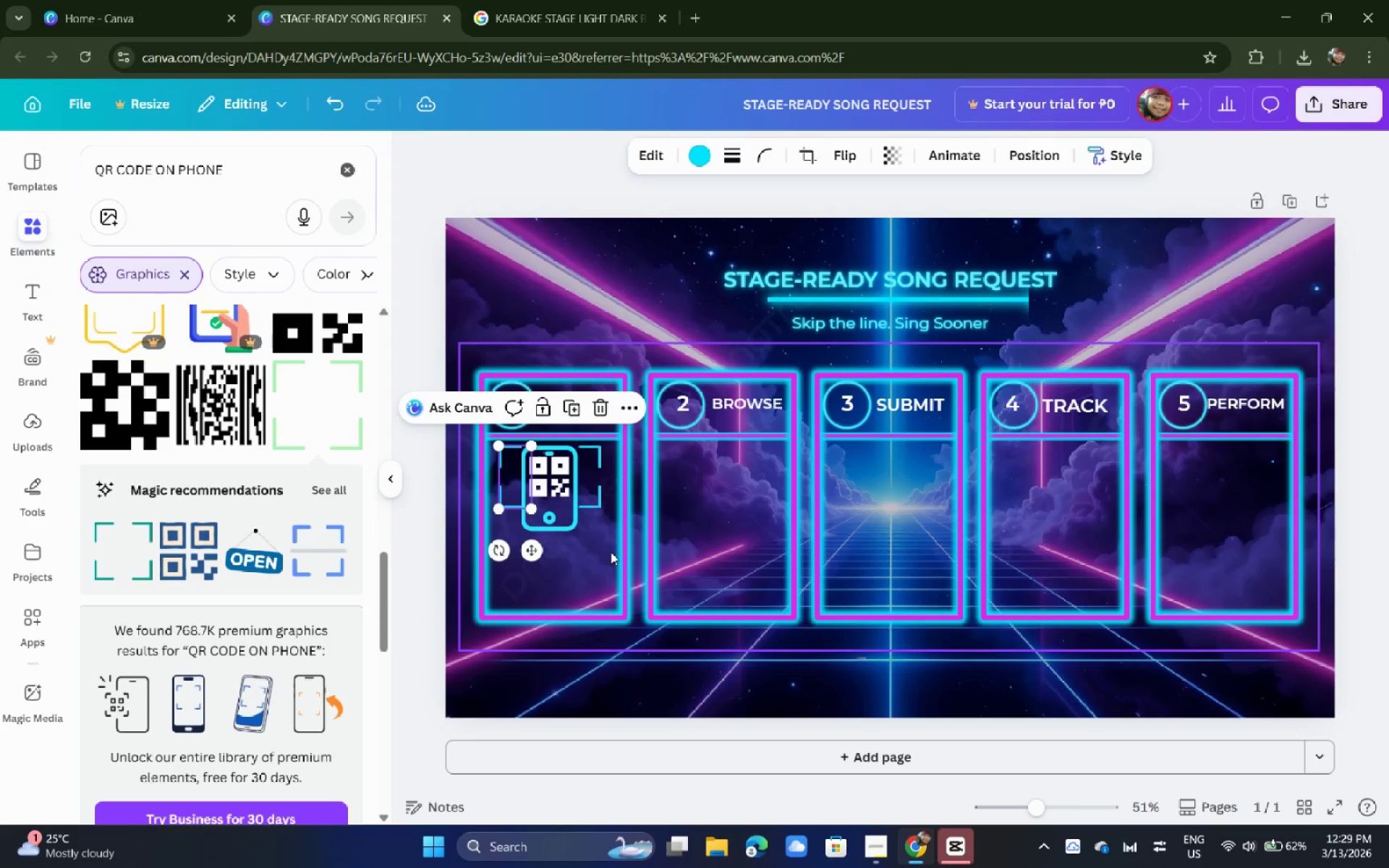 
left_click([606, 553])
 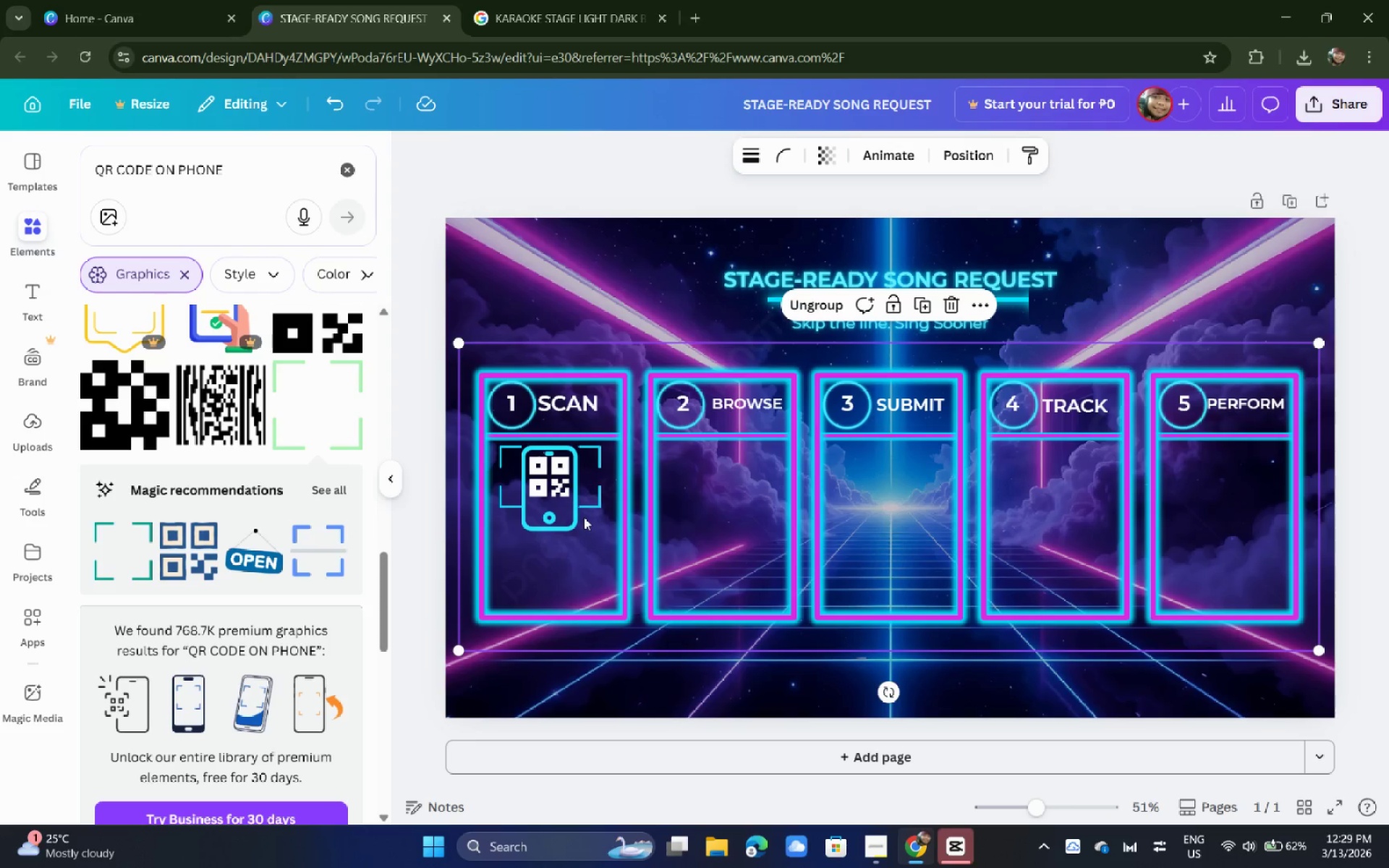 
wait(10.19)
 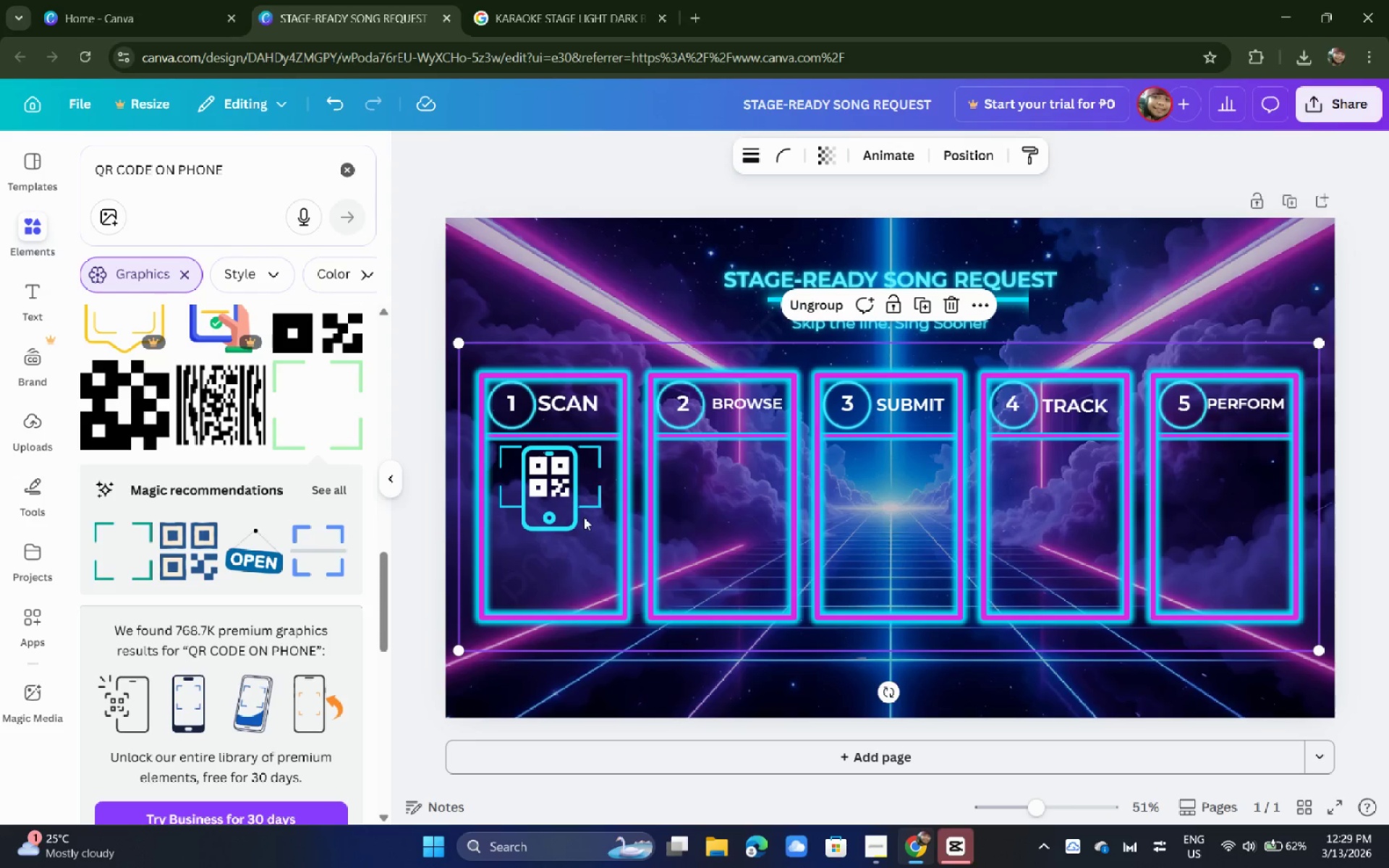 
left_click([700, 166])
 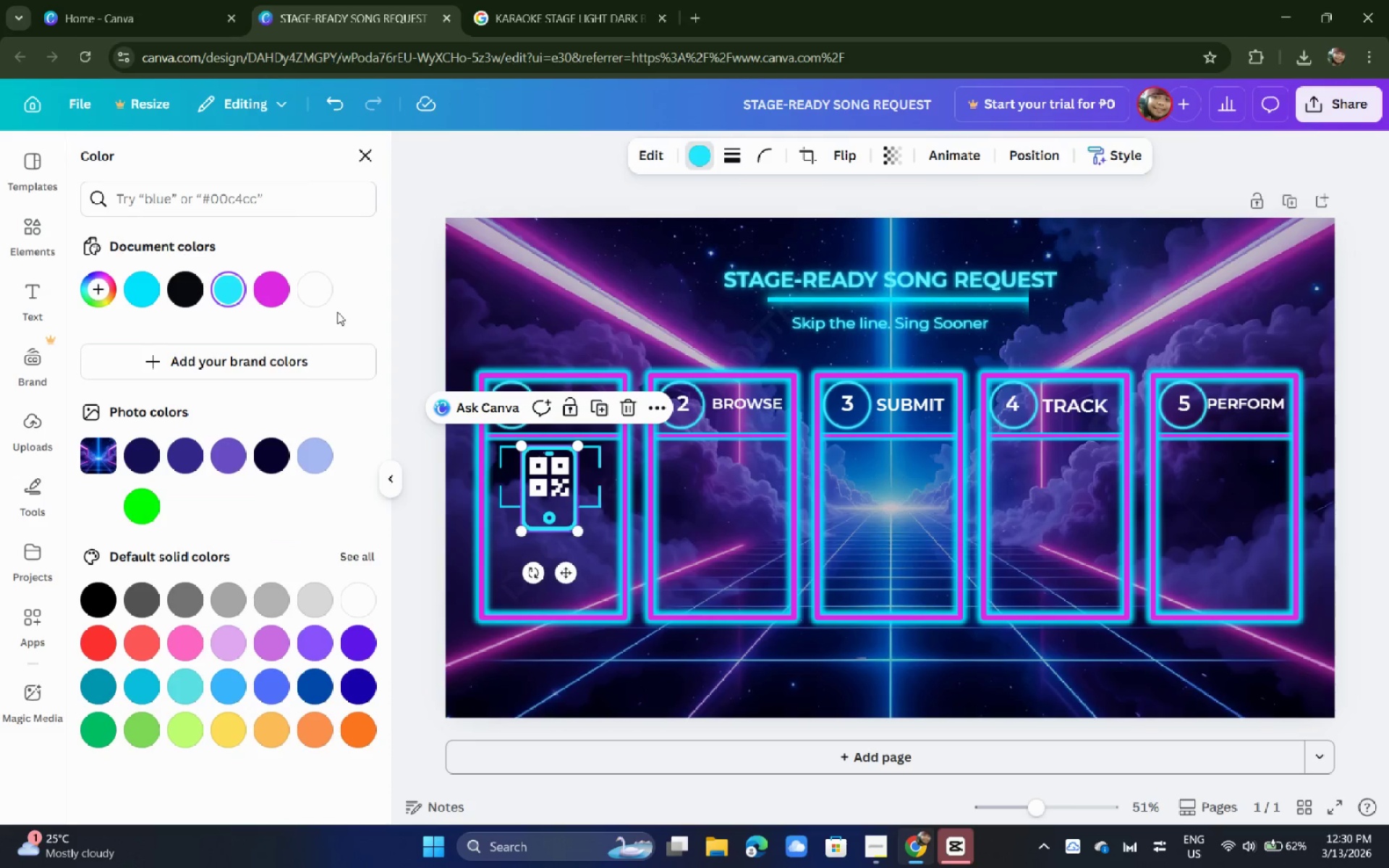 
left_click([320, 292])
 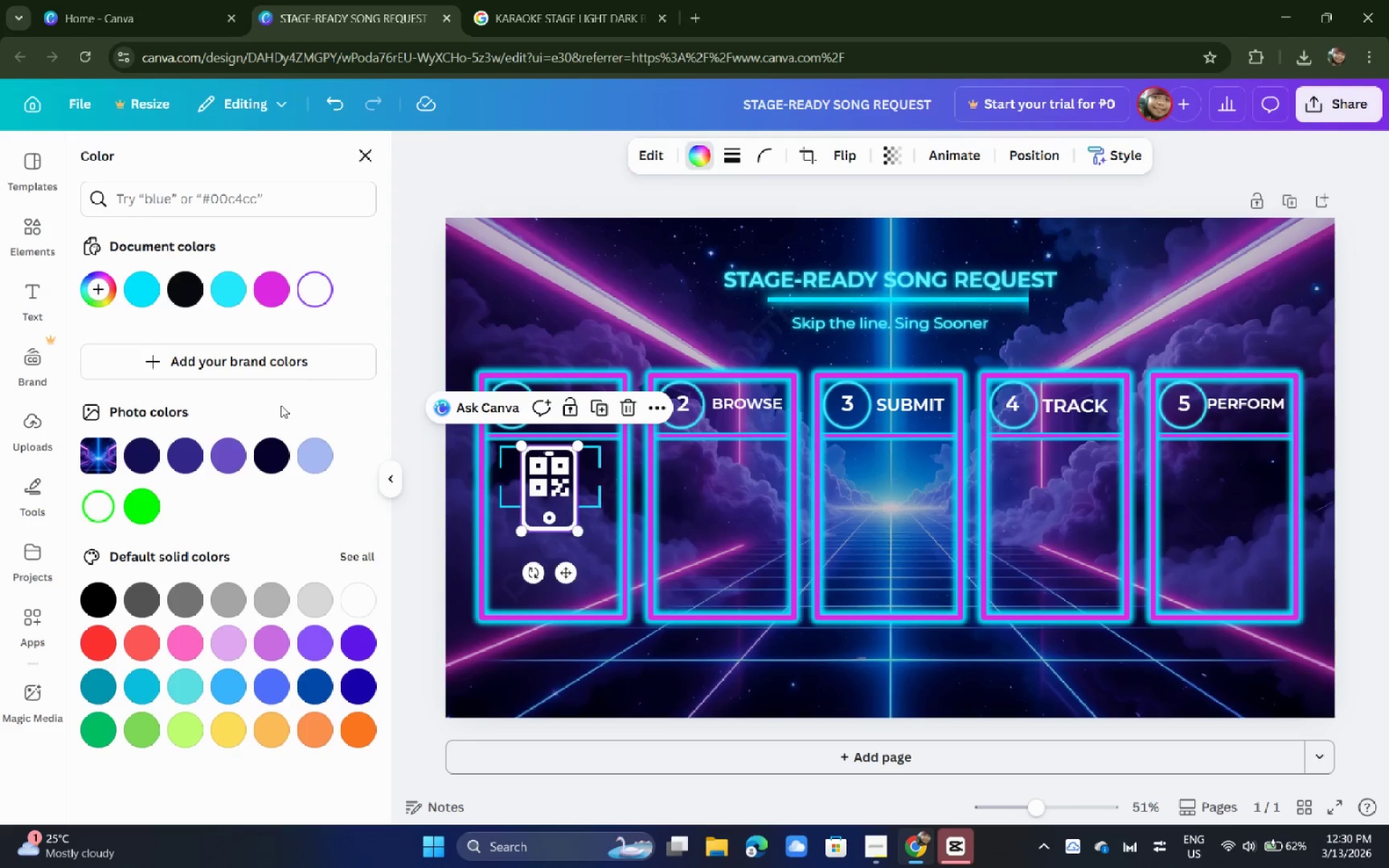 
left_click([35, 498])
 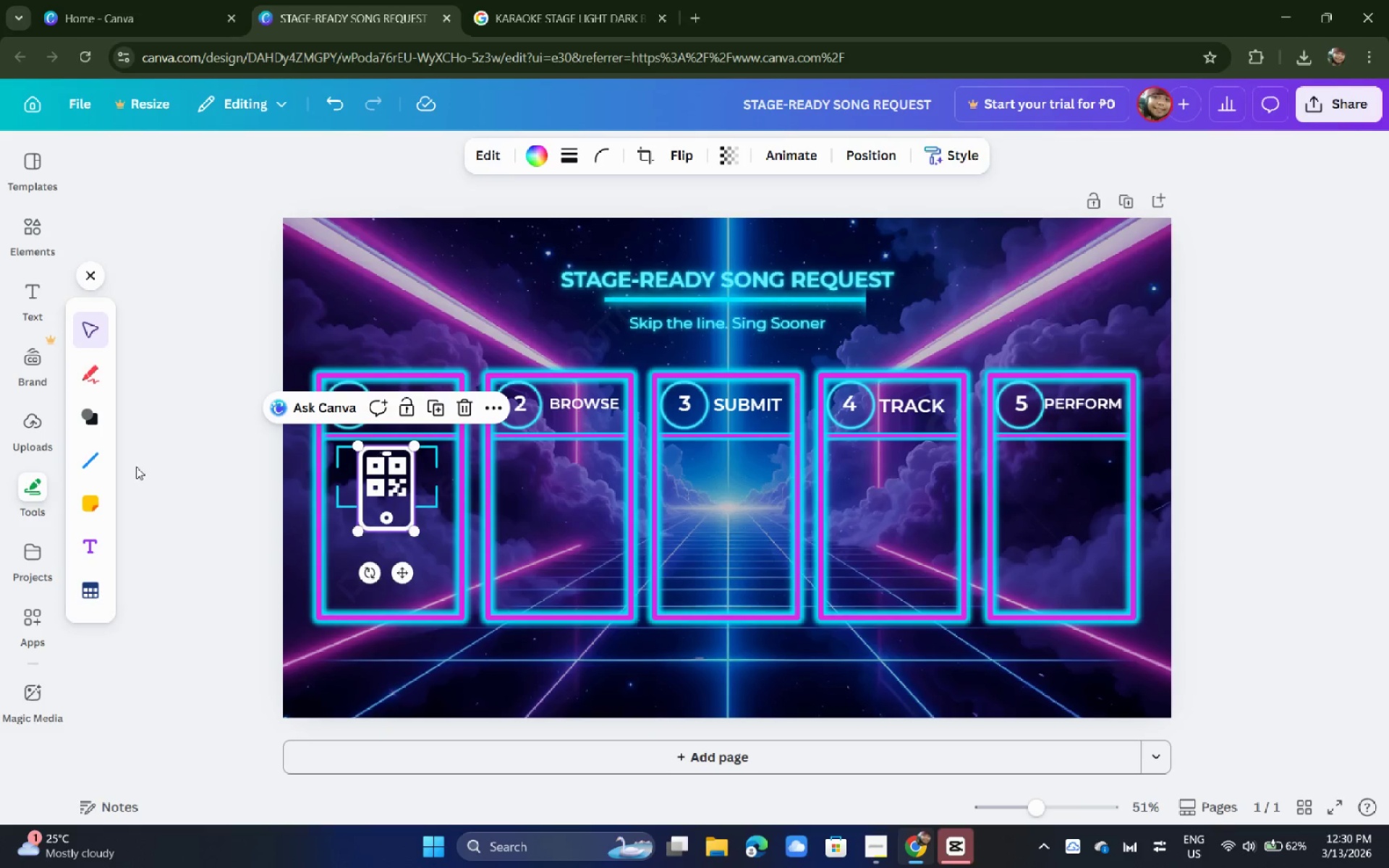 
left_click([95, 419])
 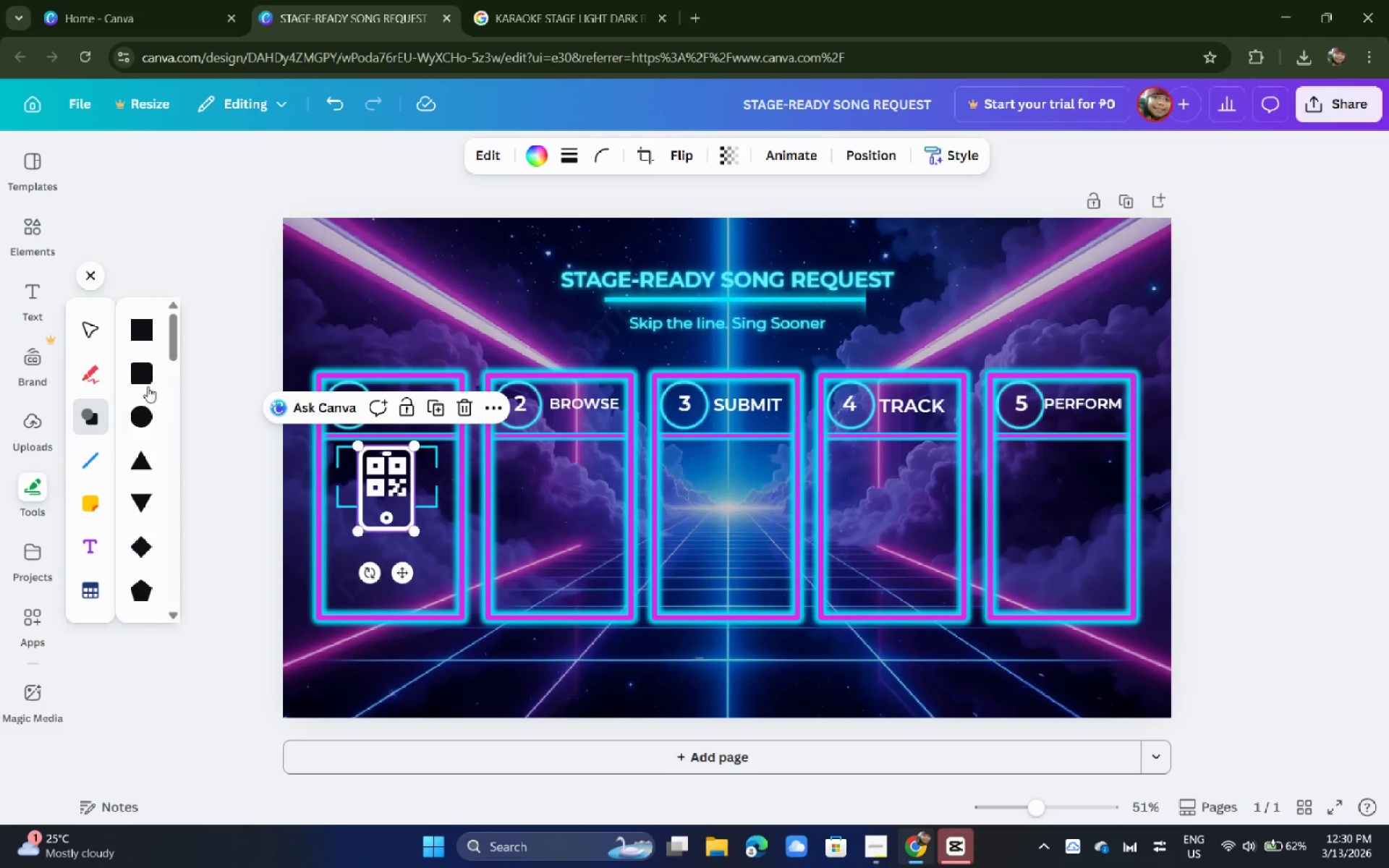 
left_click([141, 377])
 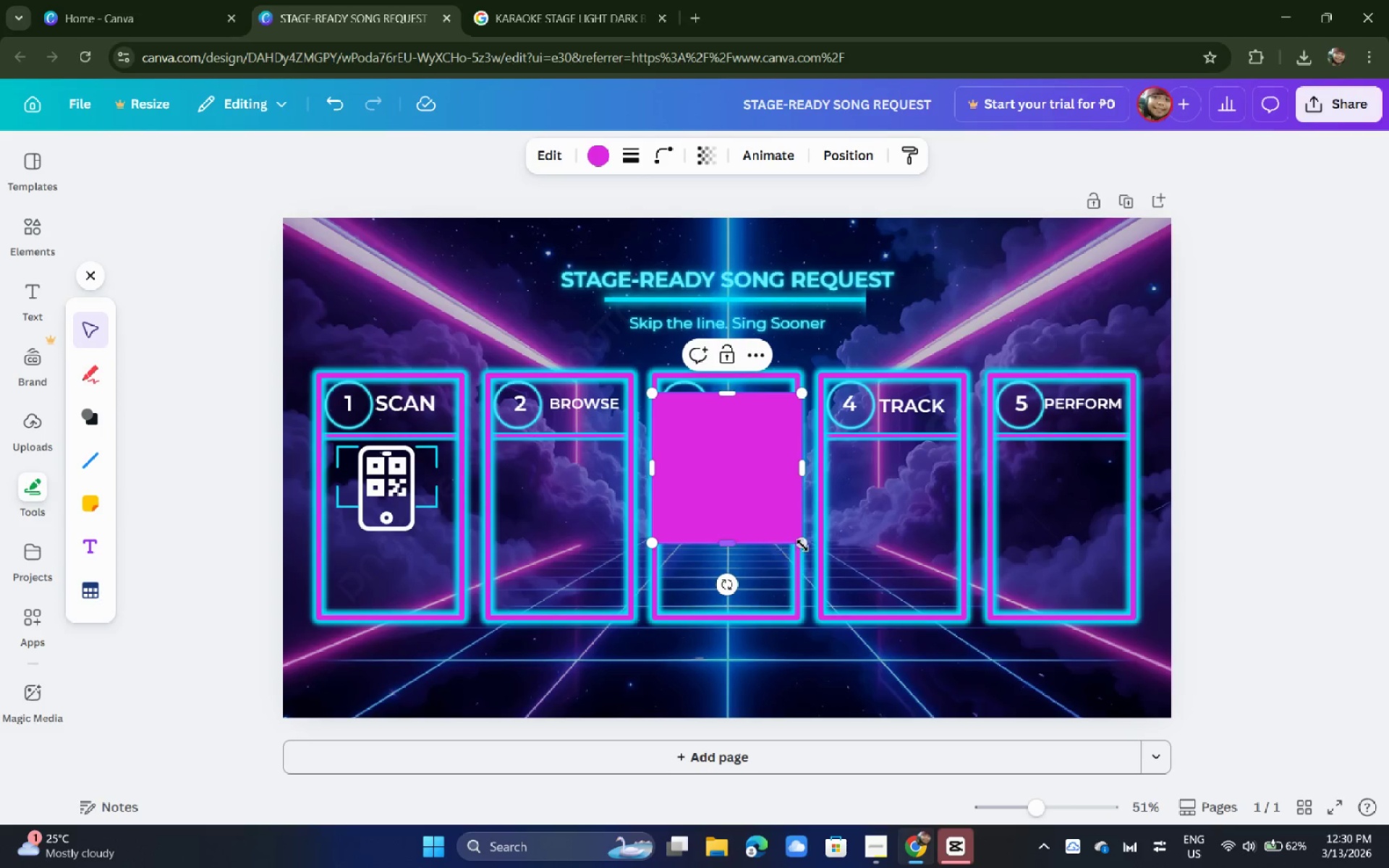 
left_click_drag(start_coordinate=[804, 545], to_coordinate=[767, 423])
 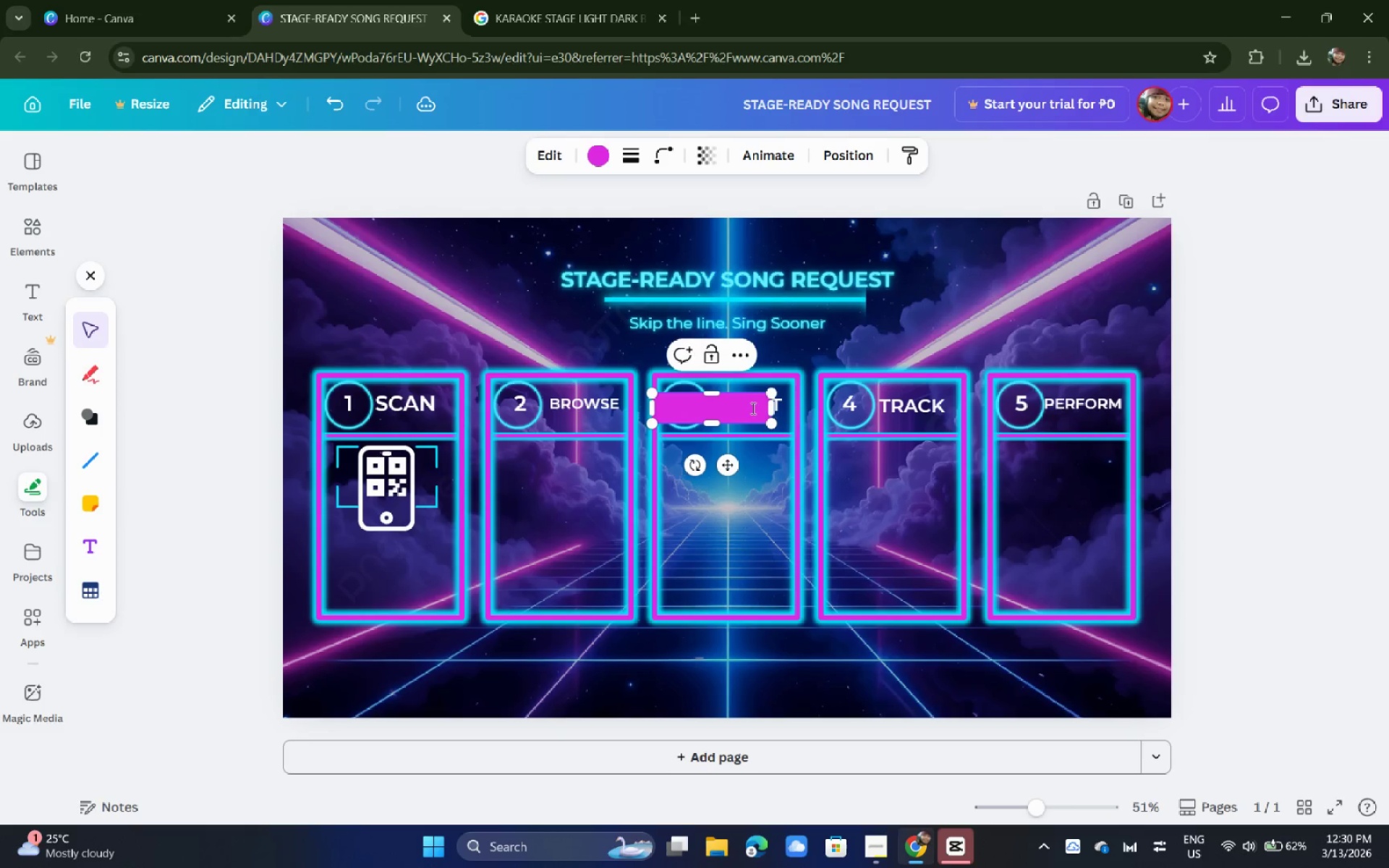 
left_click([752, 408])
 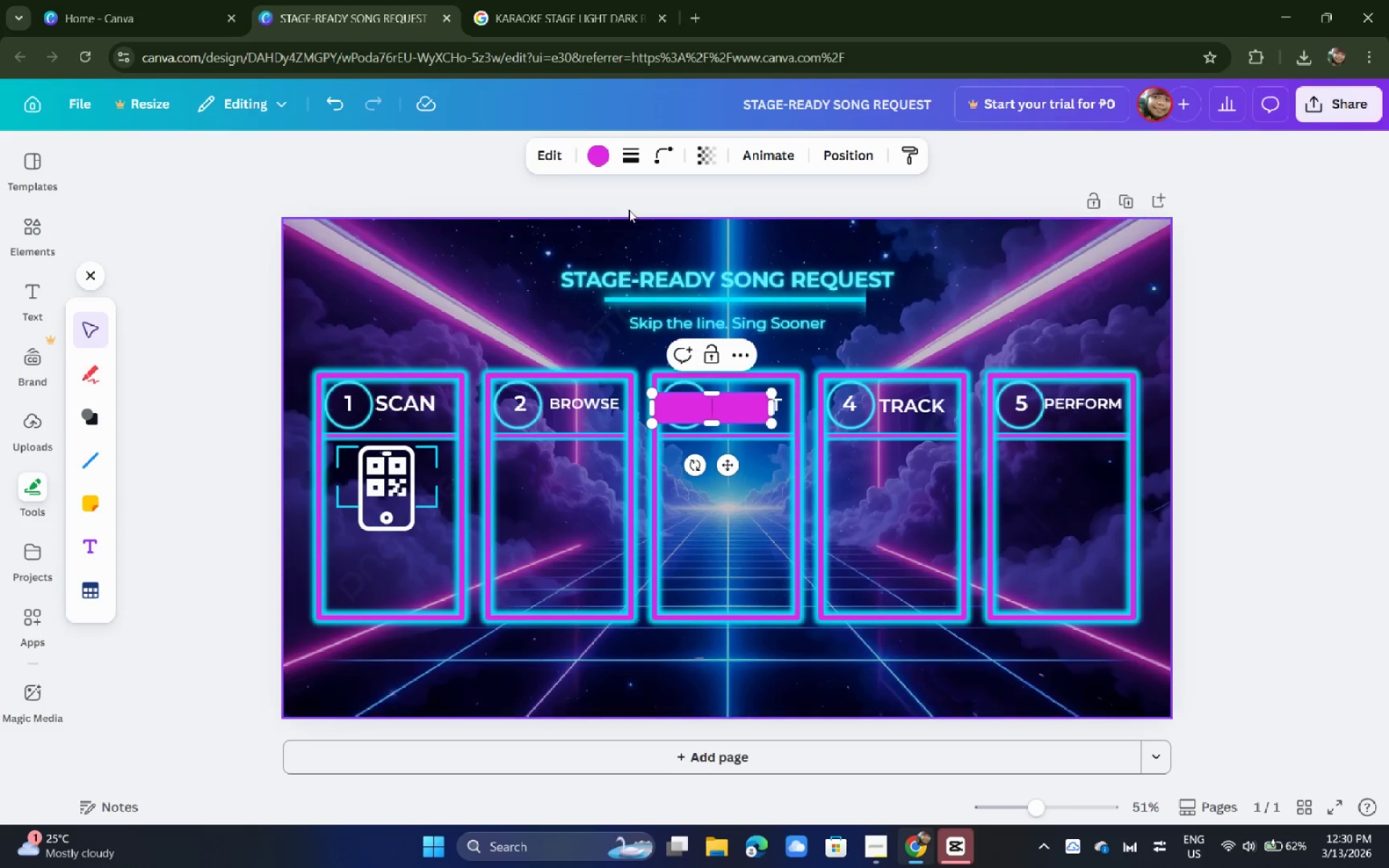 
left_click([609, 161])
 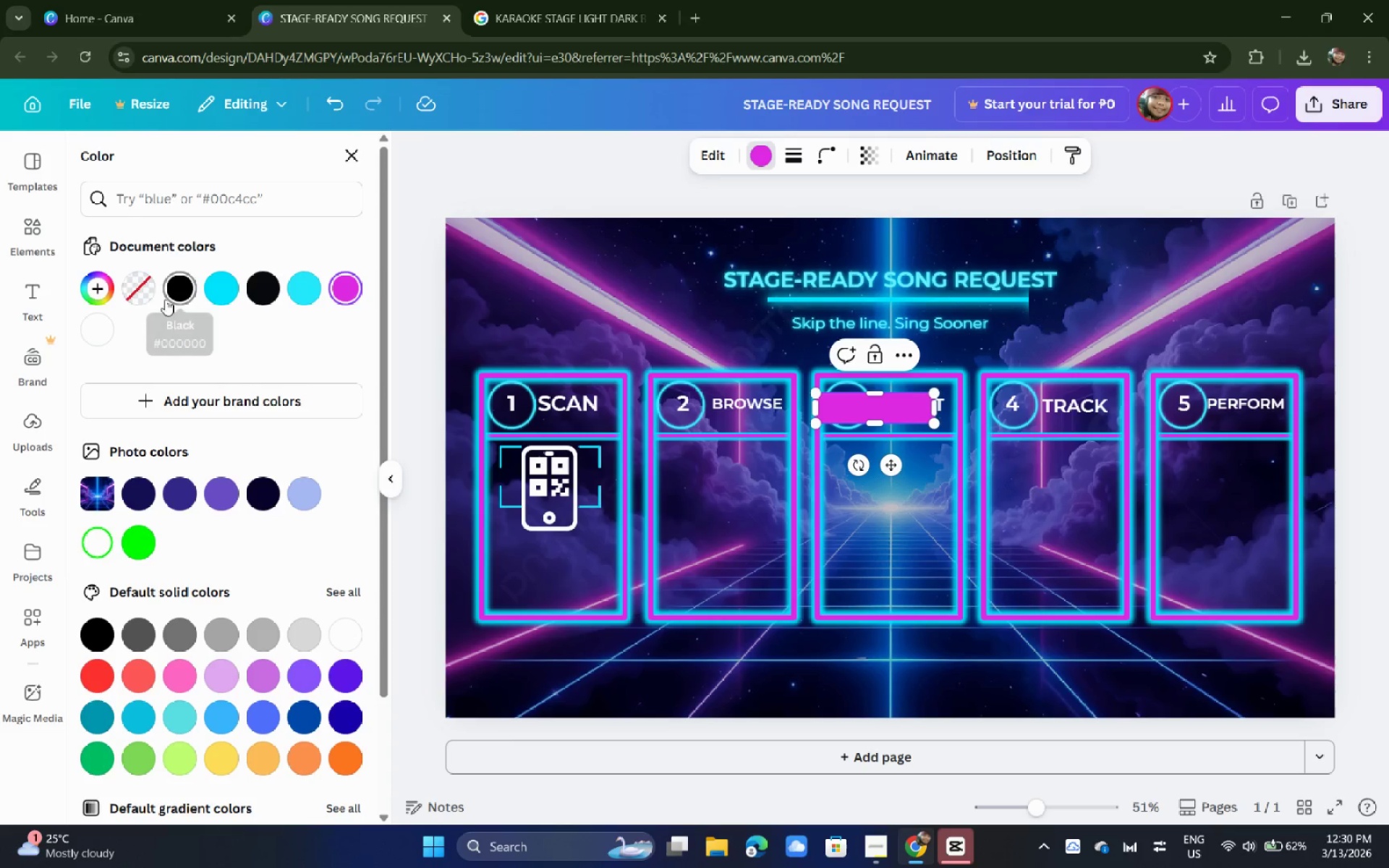 
left_click([114, 326])
 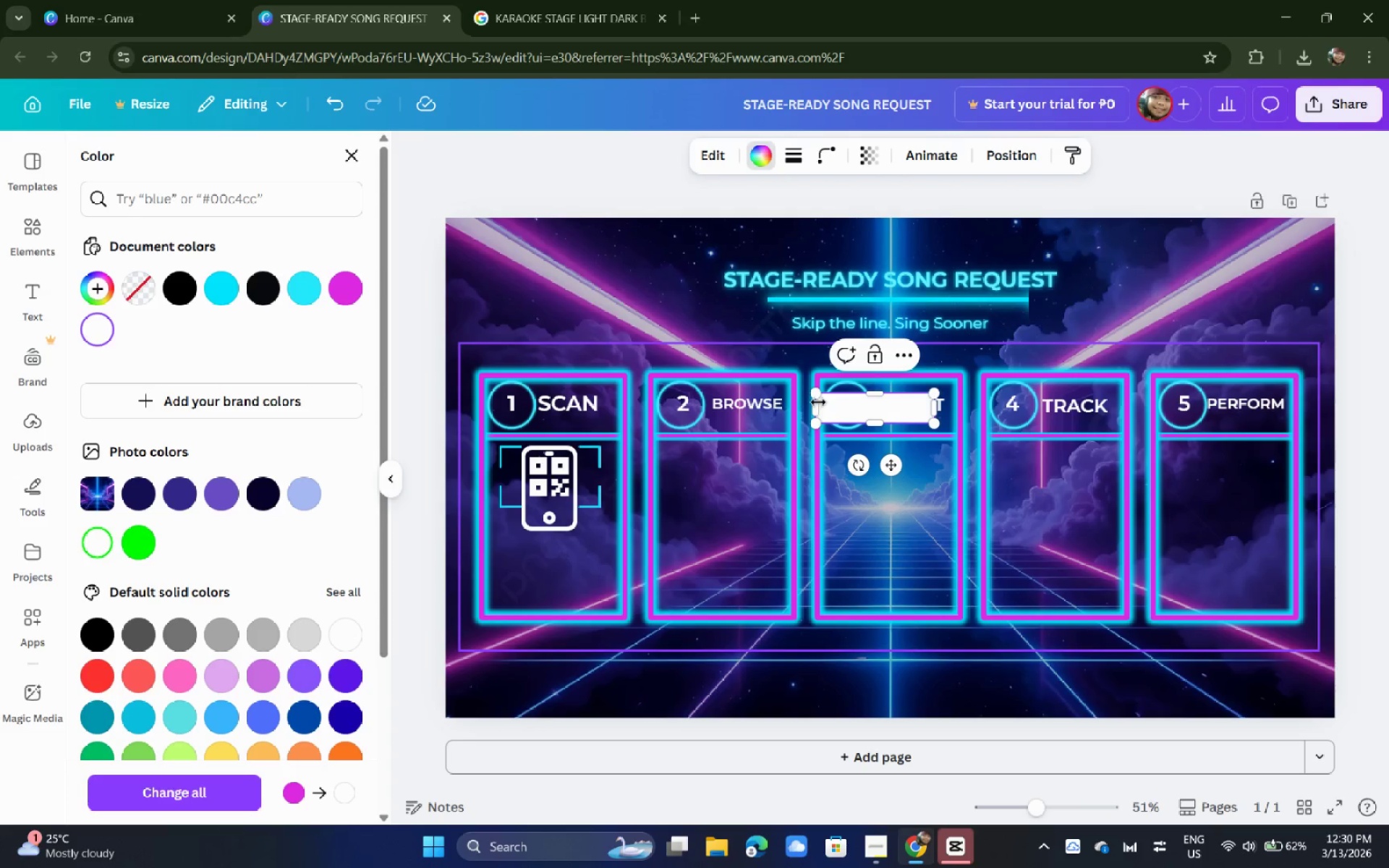 
left_click_drag(start_coordinate=[851, 407], to_coordinate=[811, 430])
 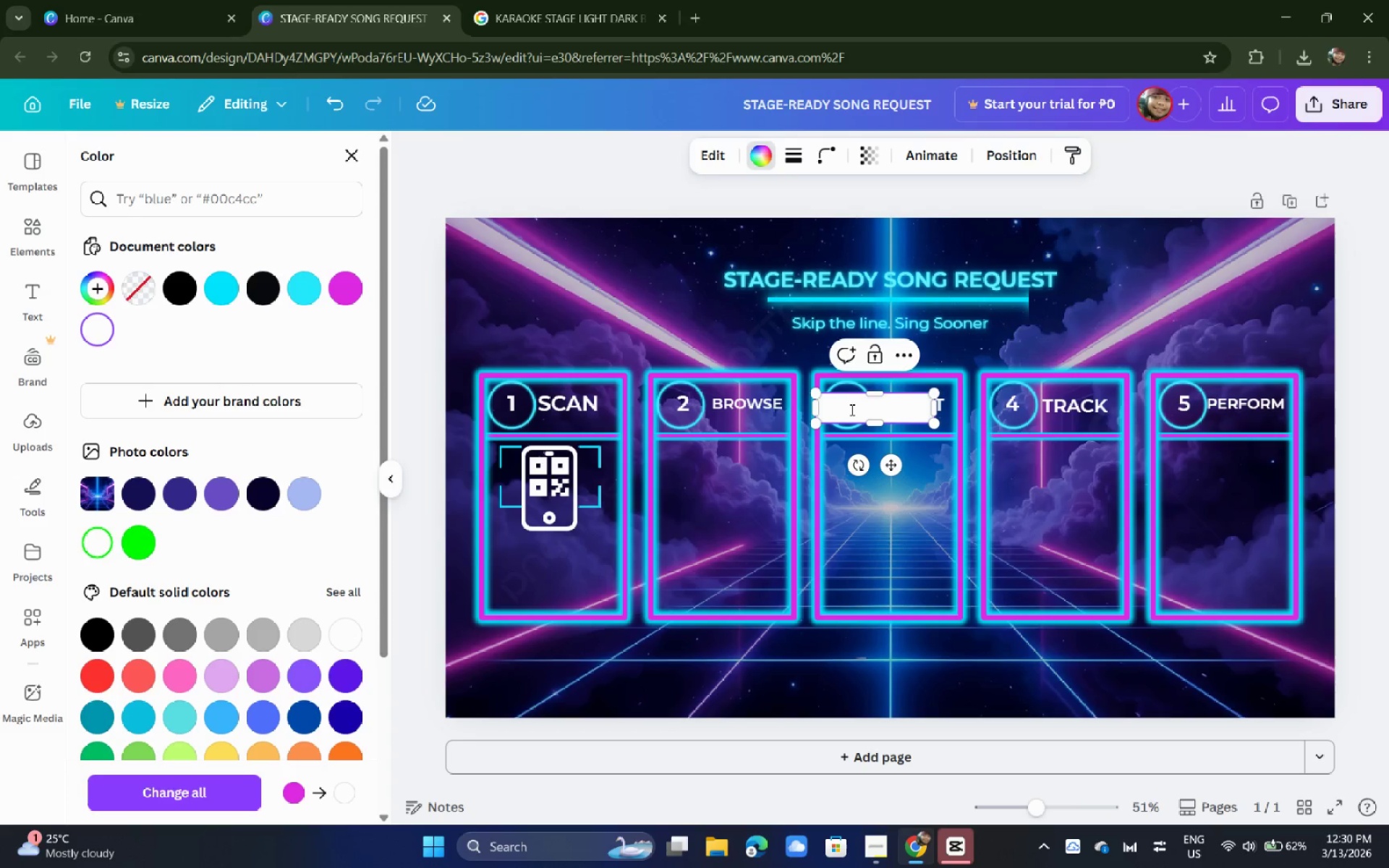 
left_click([851, 409])
 